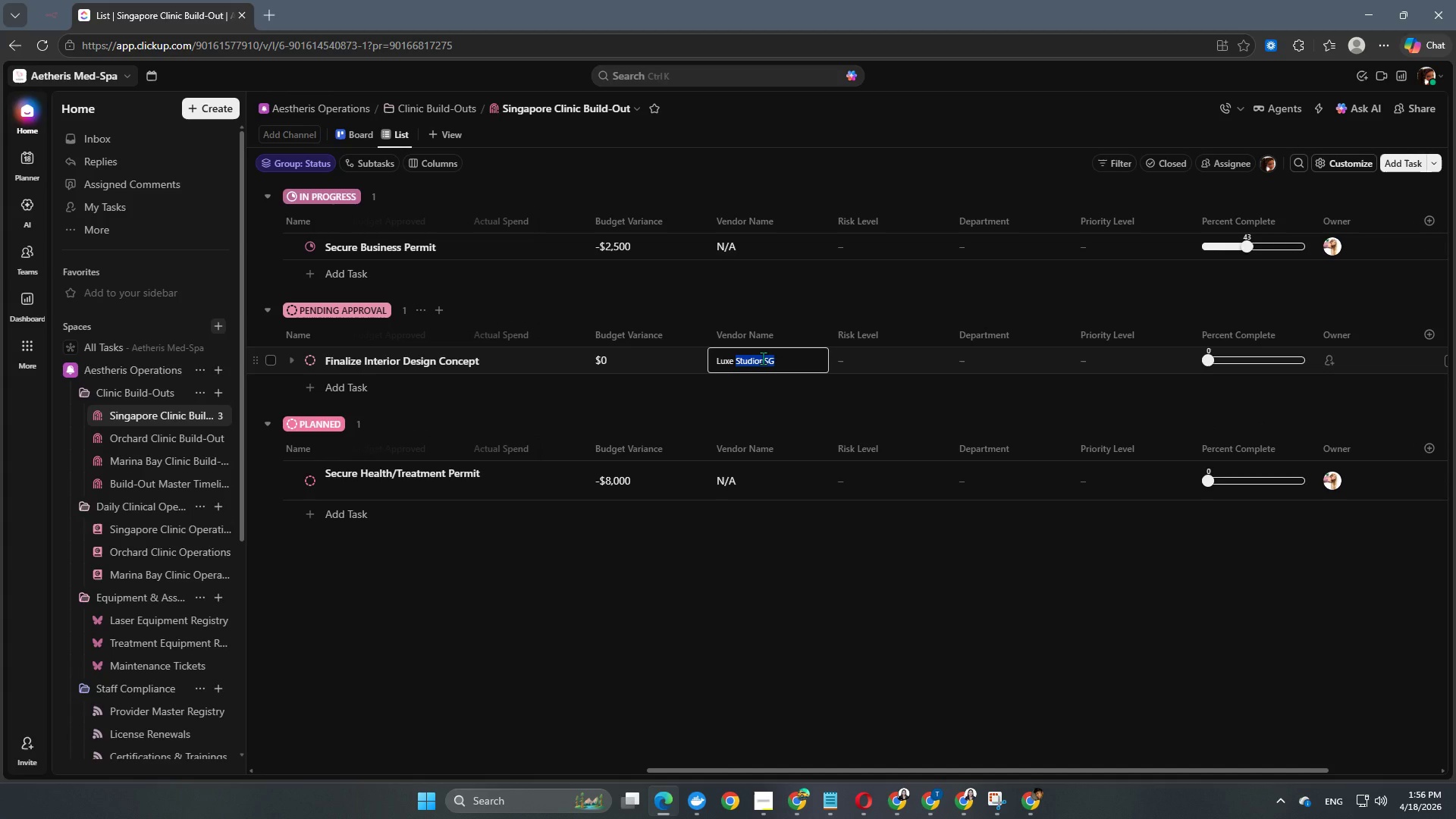 
left_click([763, 358])
 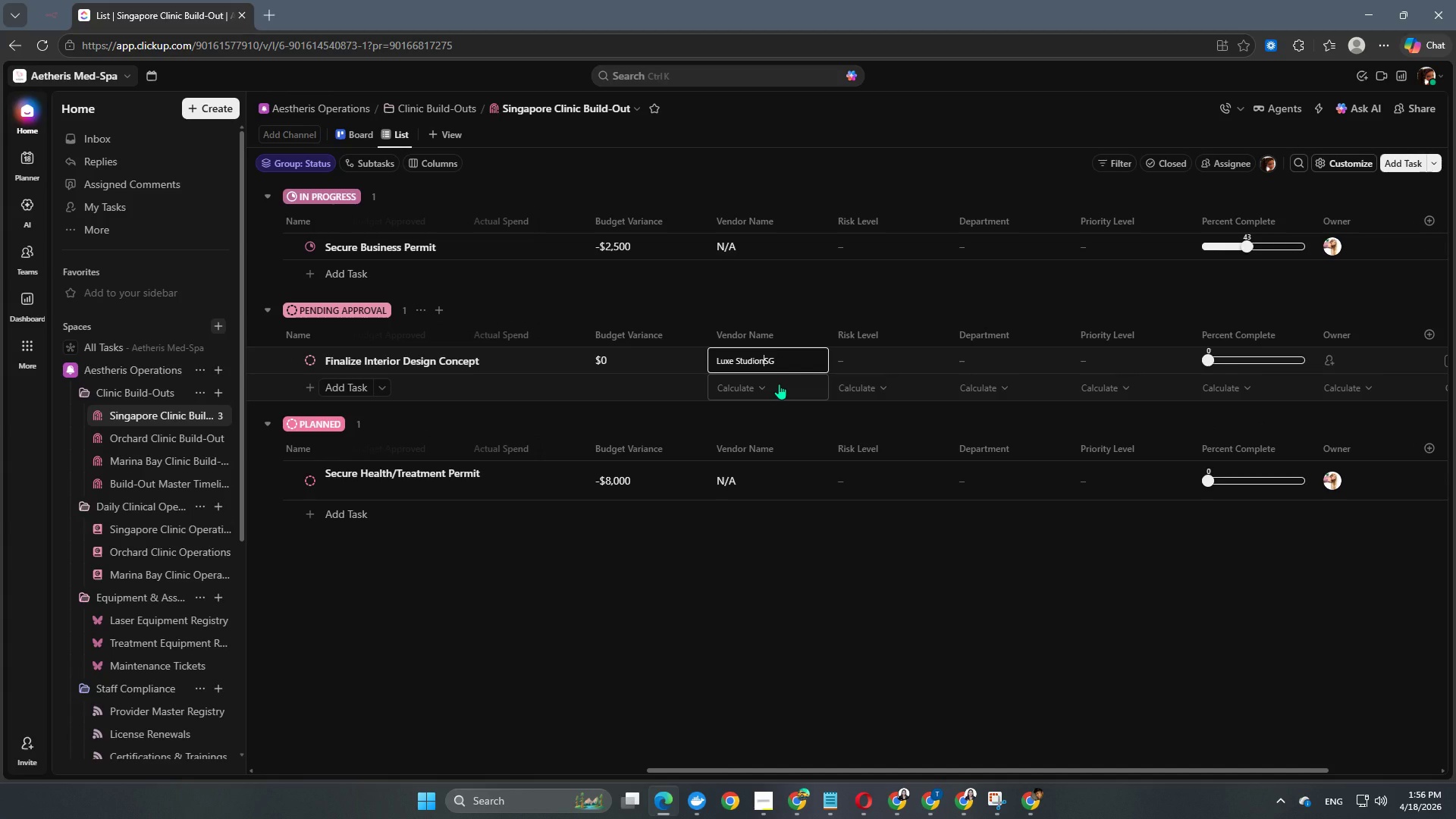 
key(Backspace)
 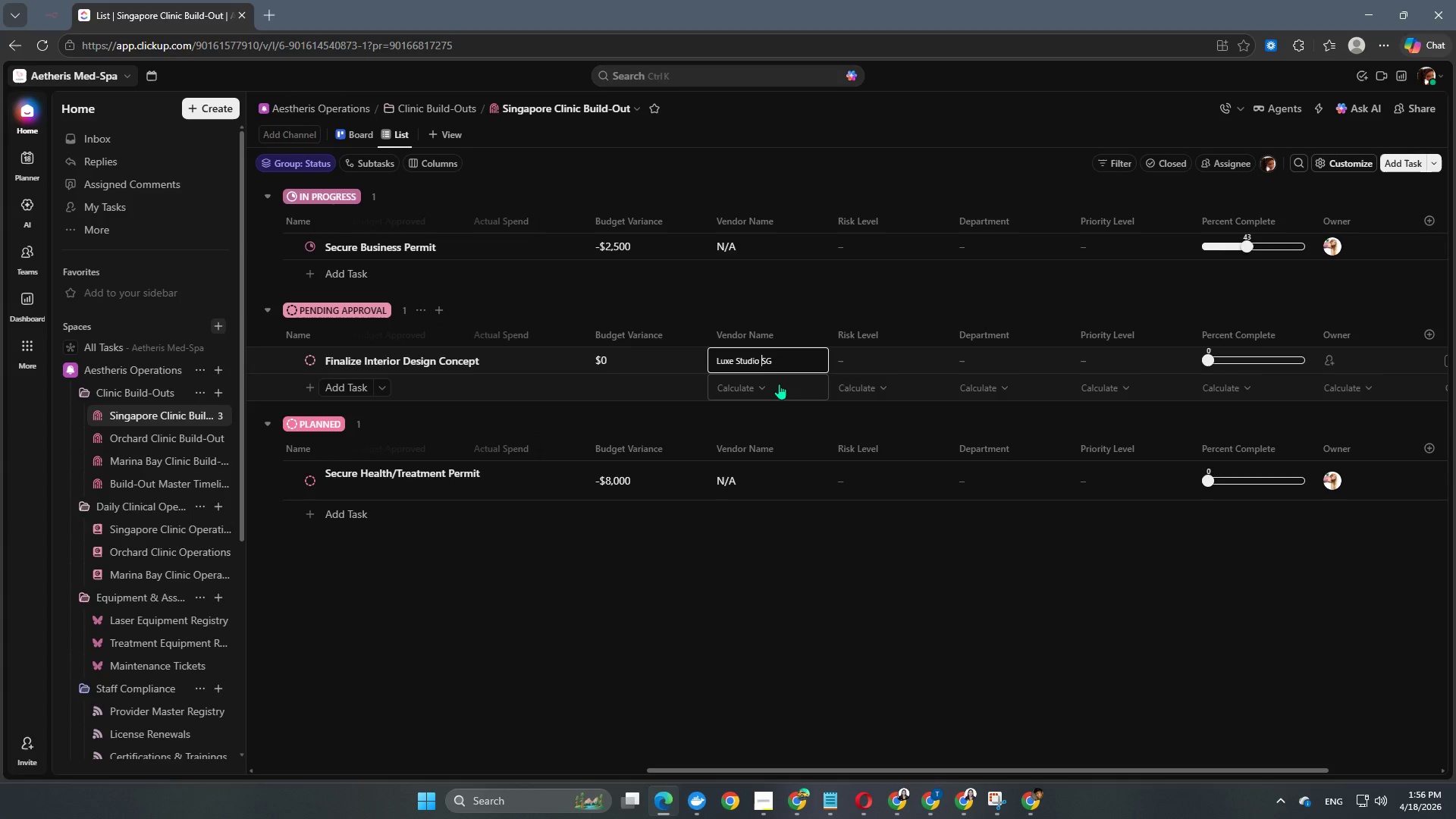 
key(Space)
 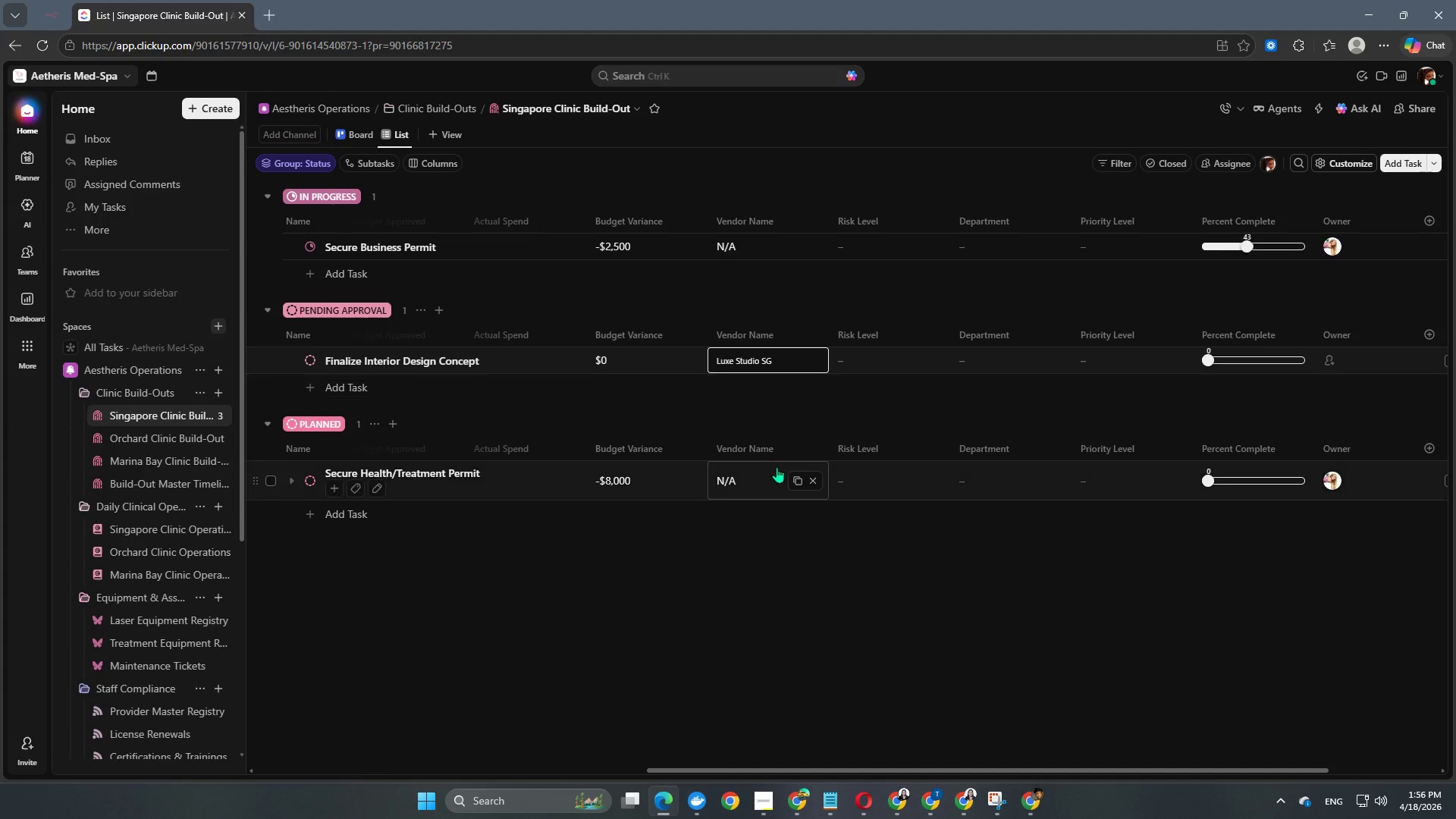 
left_click([780, 582])
 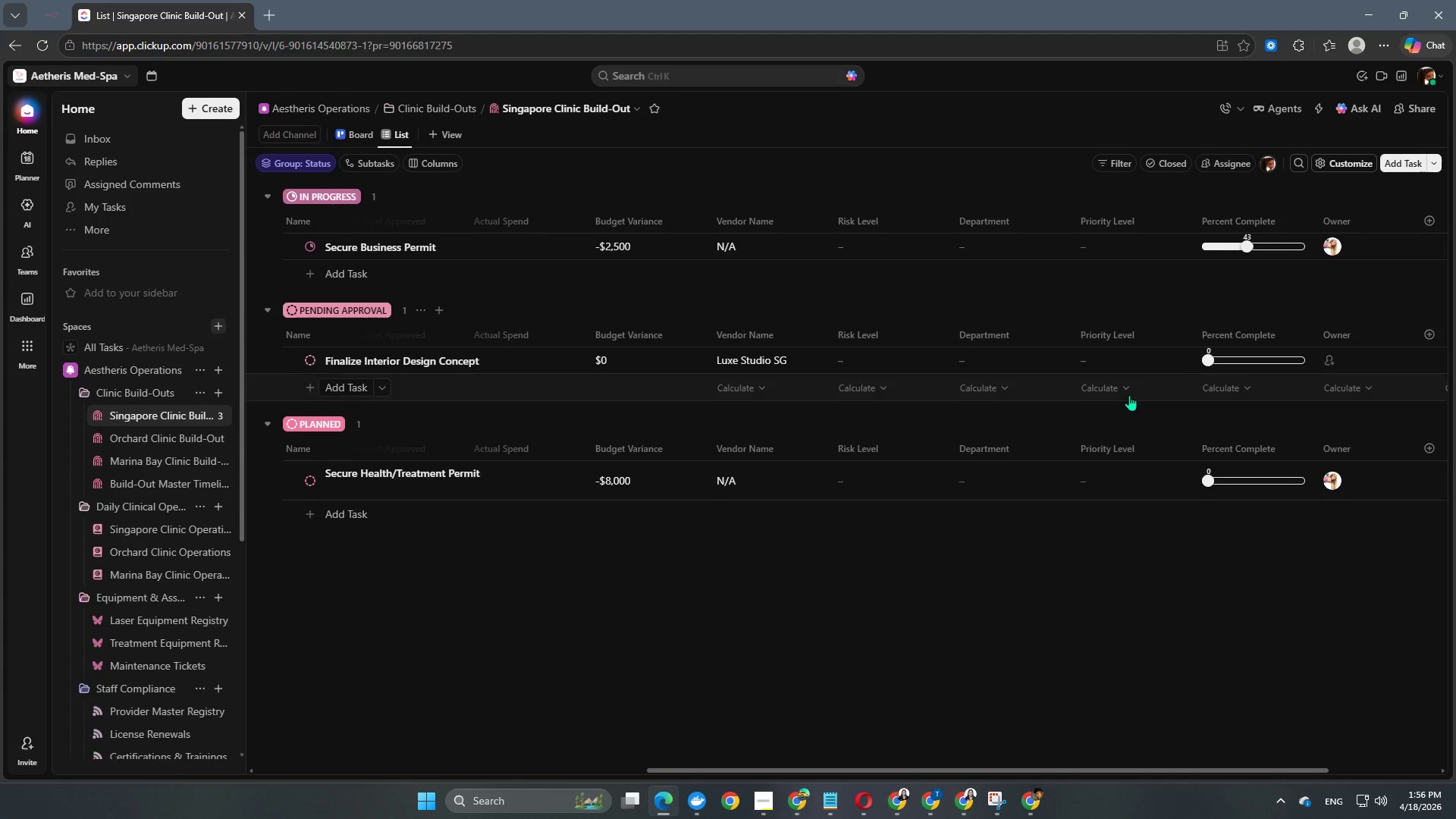 
left_click_drag(start_coordinate=[1208, 355], to_coordinate=[1286, 363])
 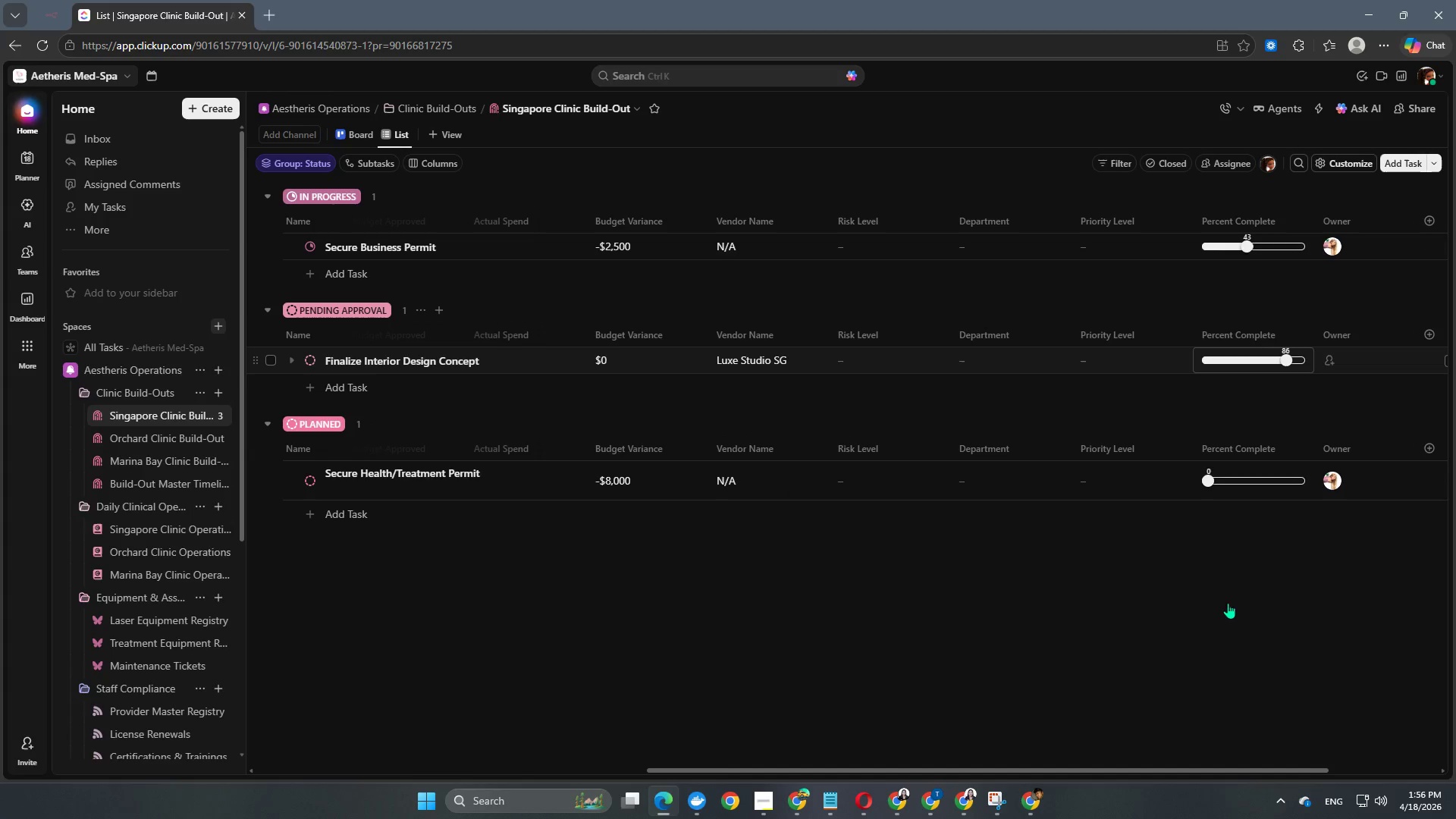 
left_click([1221, 635])
 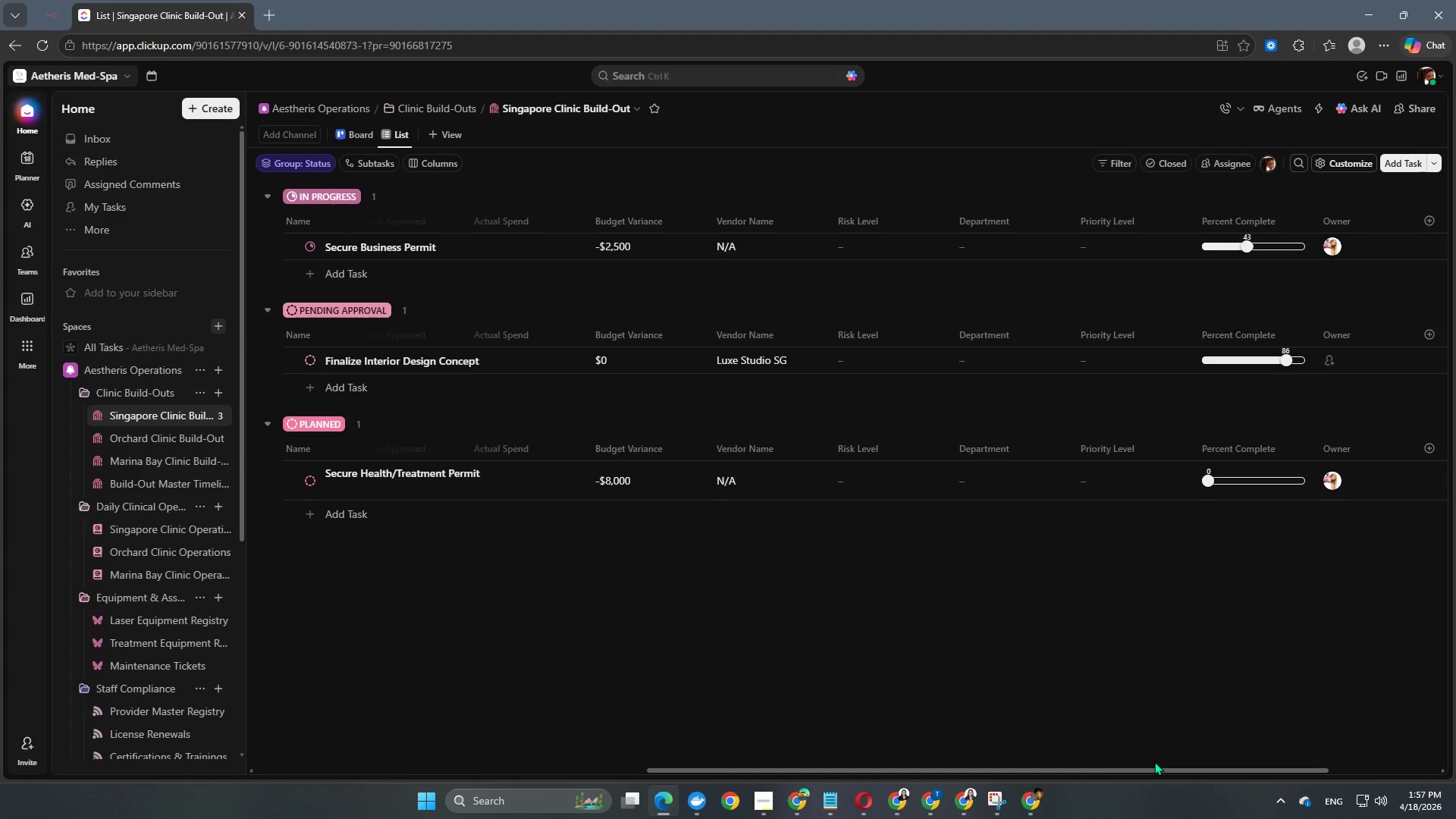 
left_click_drag(start_coordinate=[1153, 768], to_coordinate=[658, 768])
 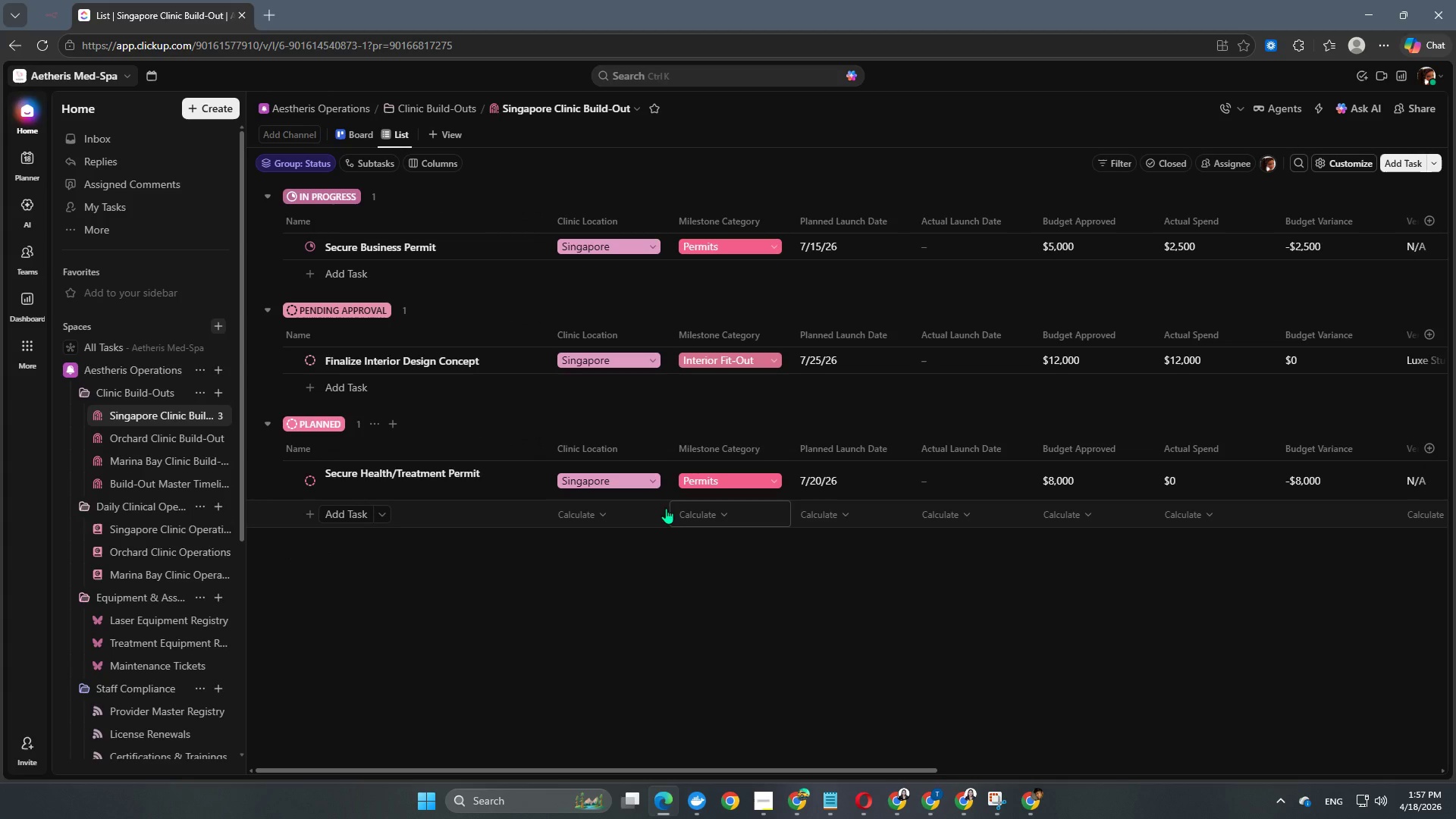 
left_click([419, 516])
 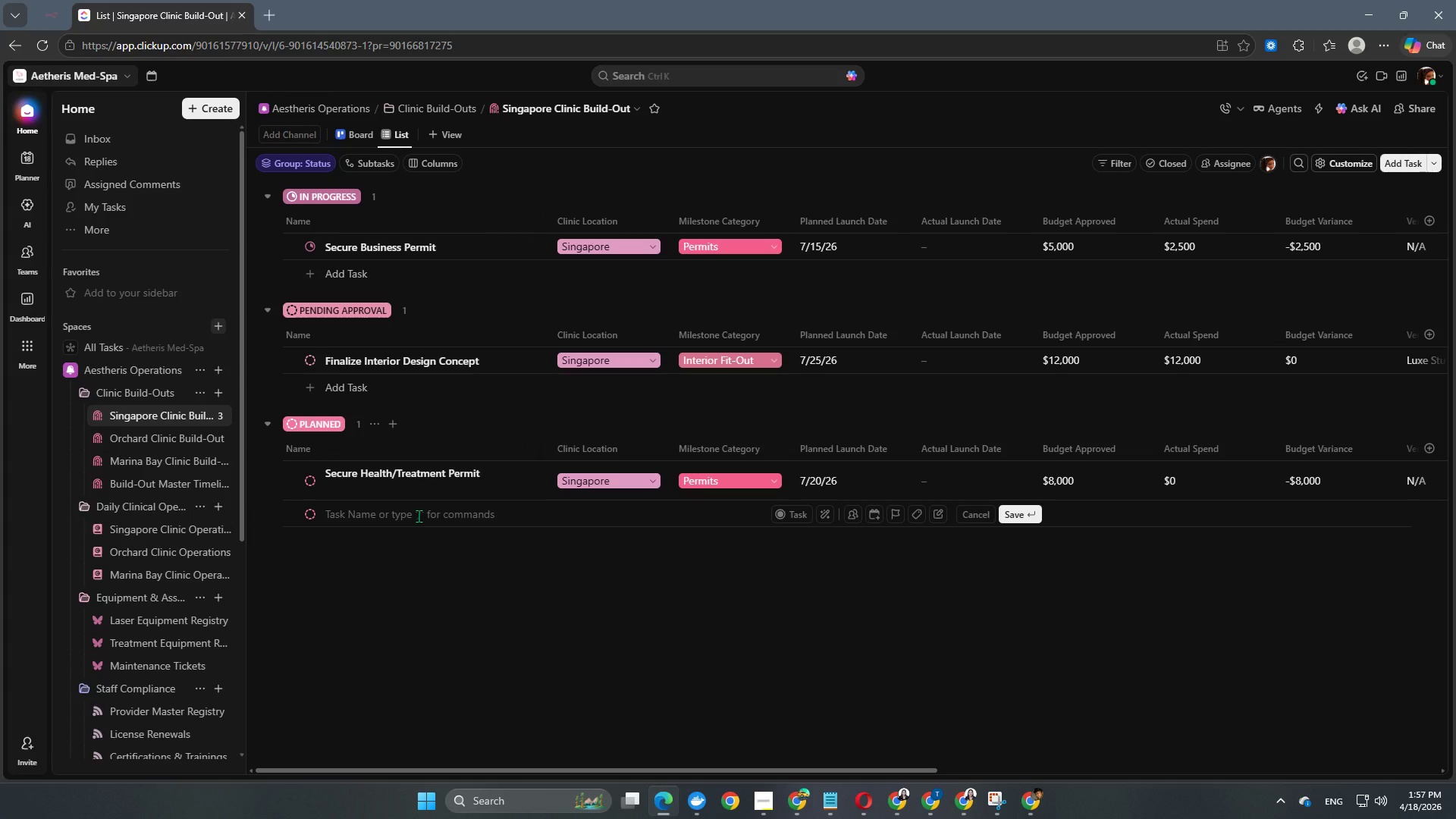 
type(Begin Renovation Works)
key(NumpadEnter)
 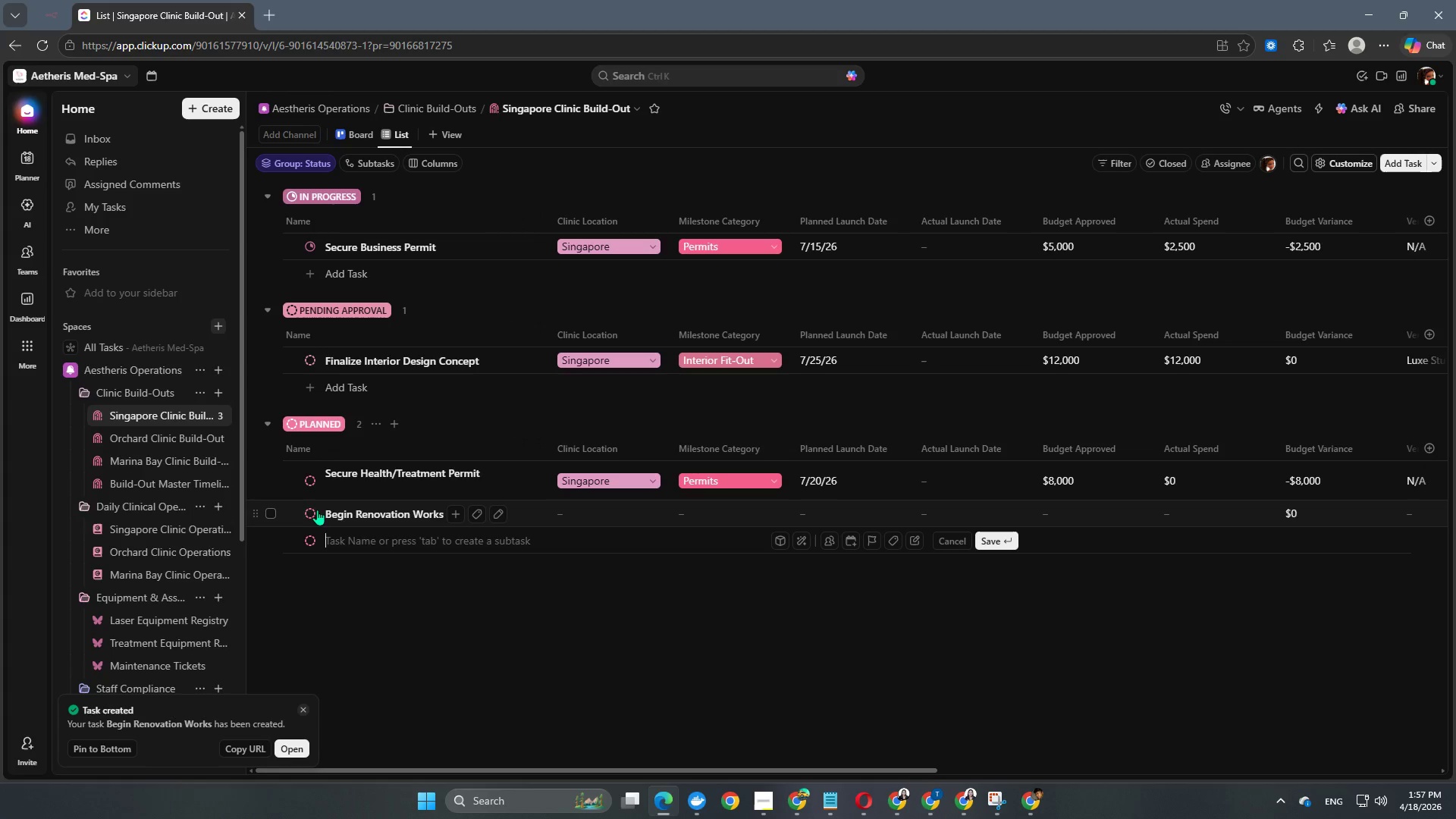 
left_click([311, 510])
 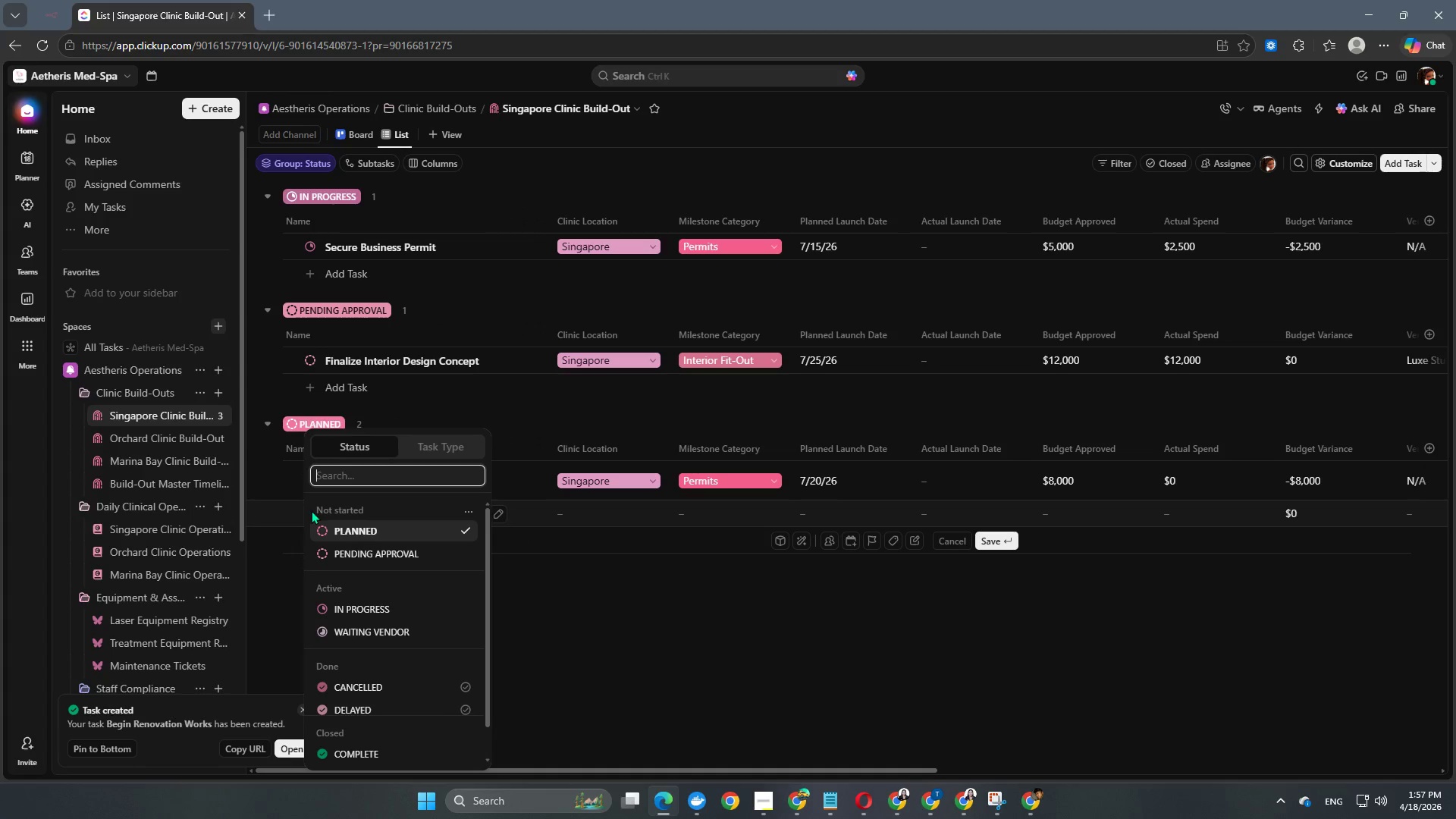 
left_click([704, 675])
 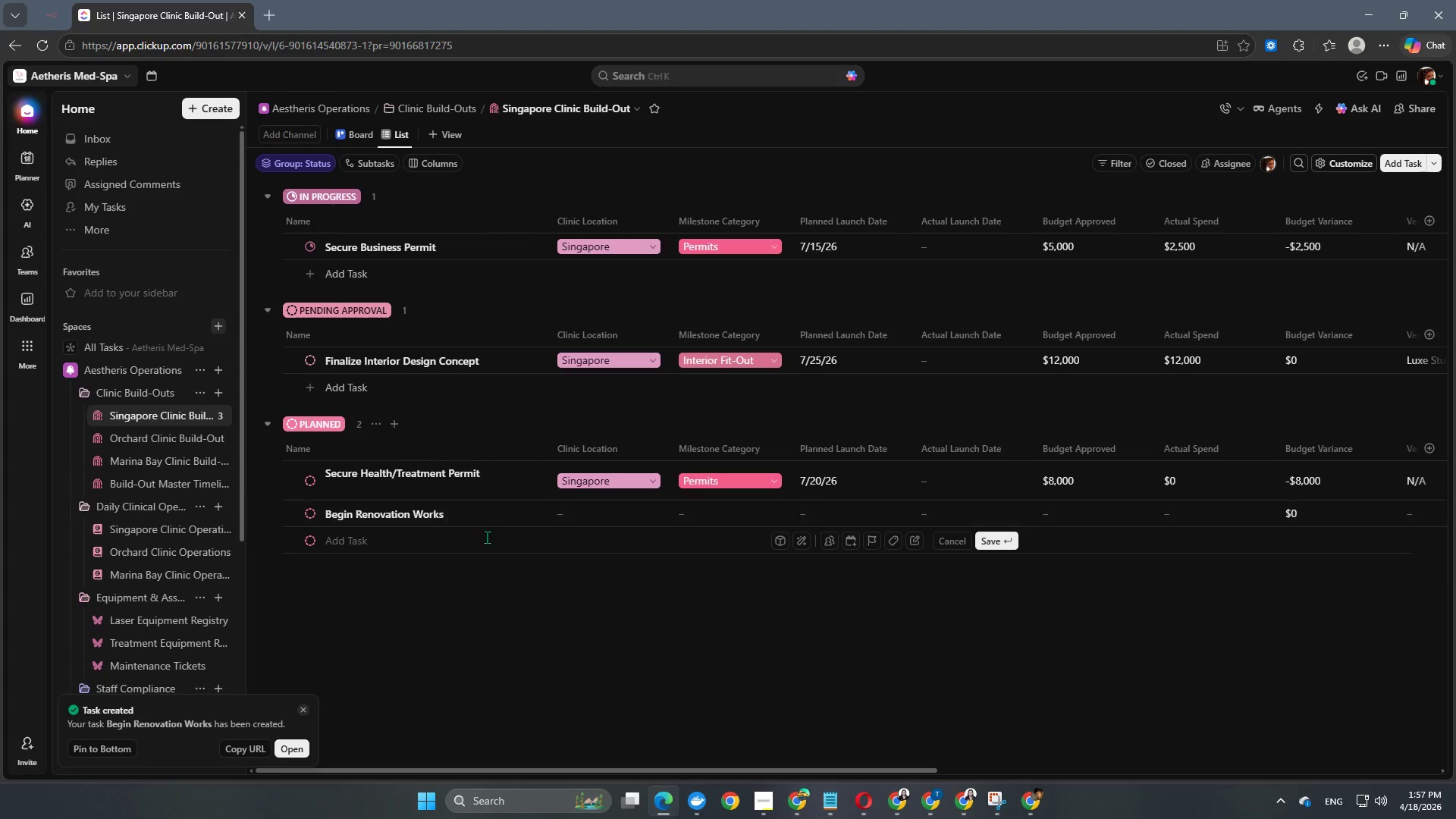 
left_click([602, 513])
 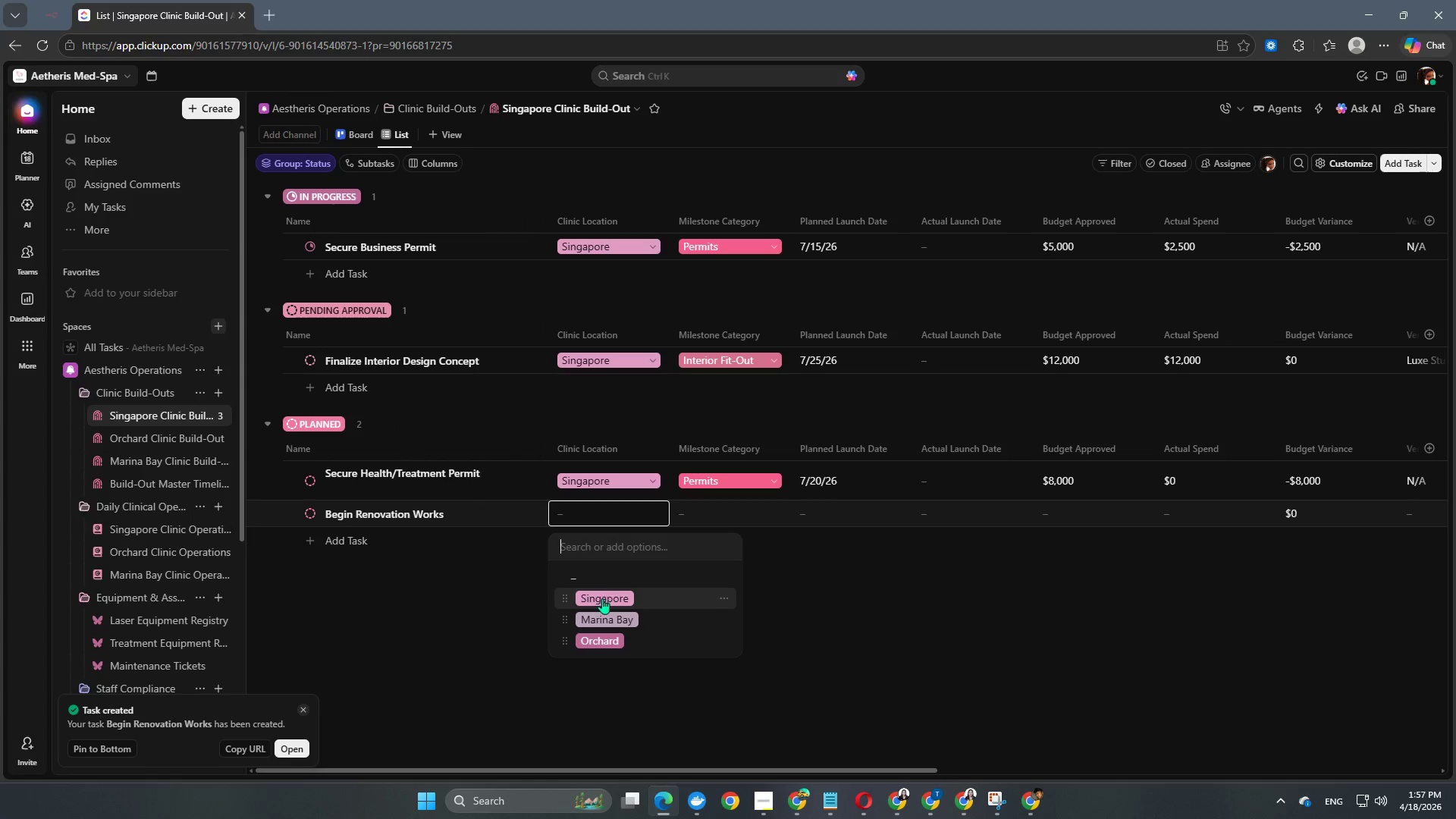 
left_click([602, 599])
 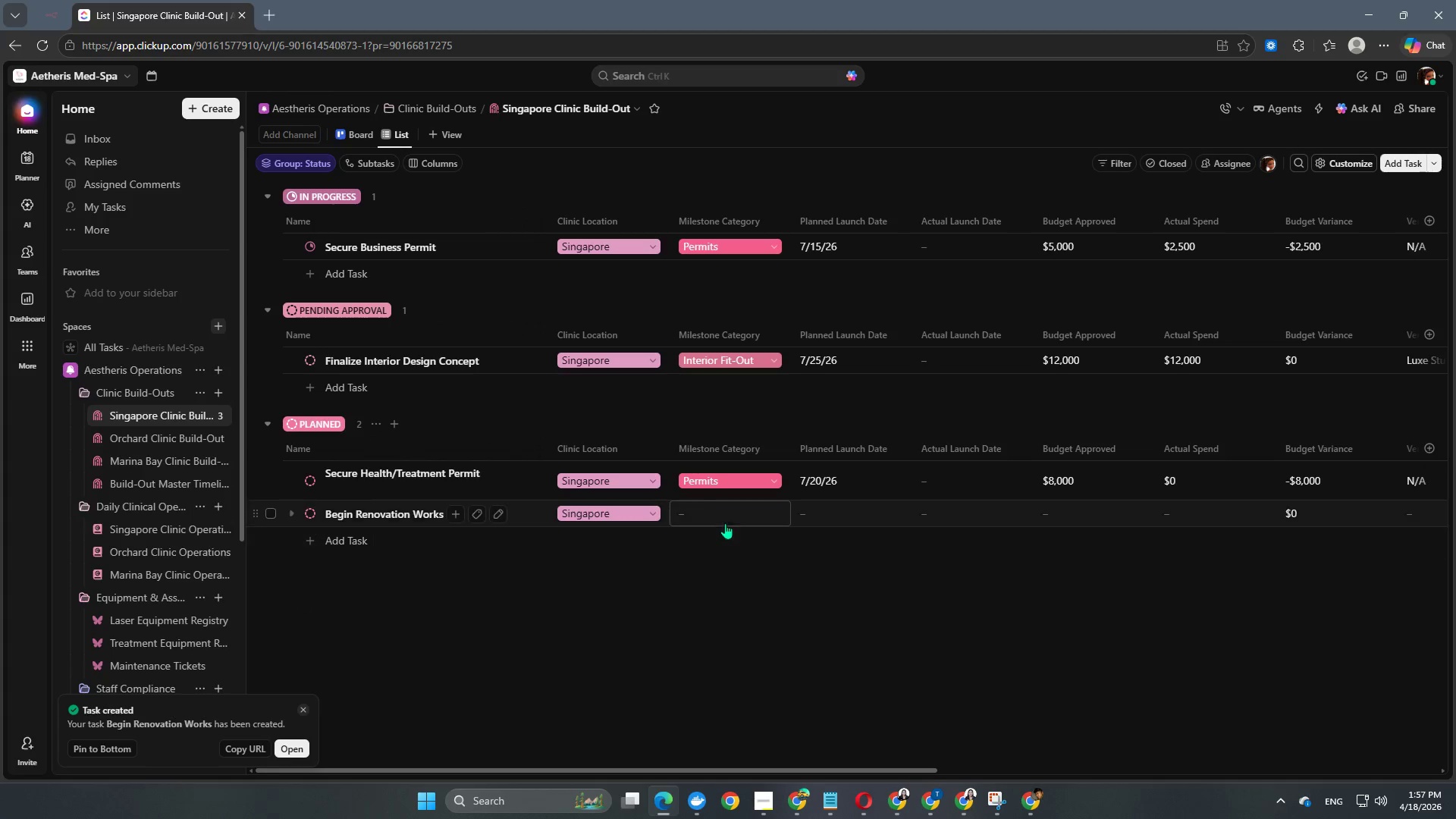 
left_click([728, 519])
 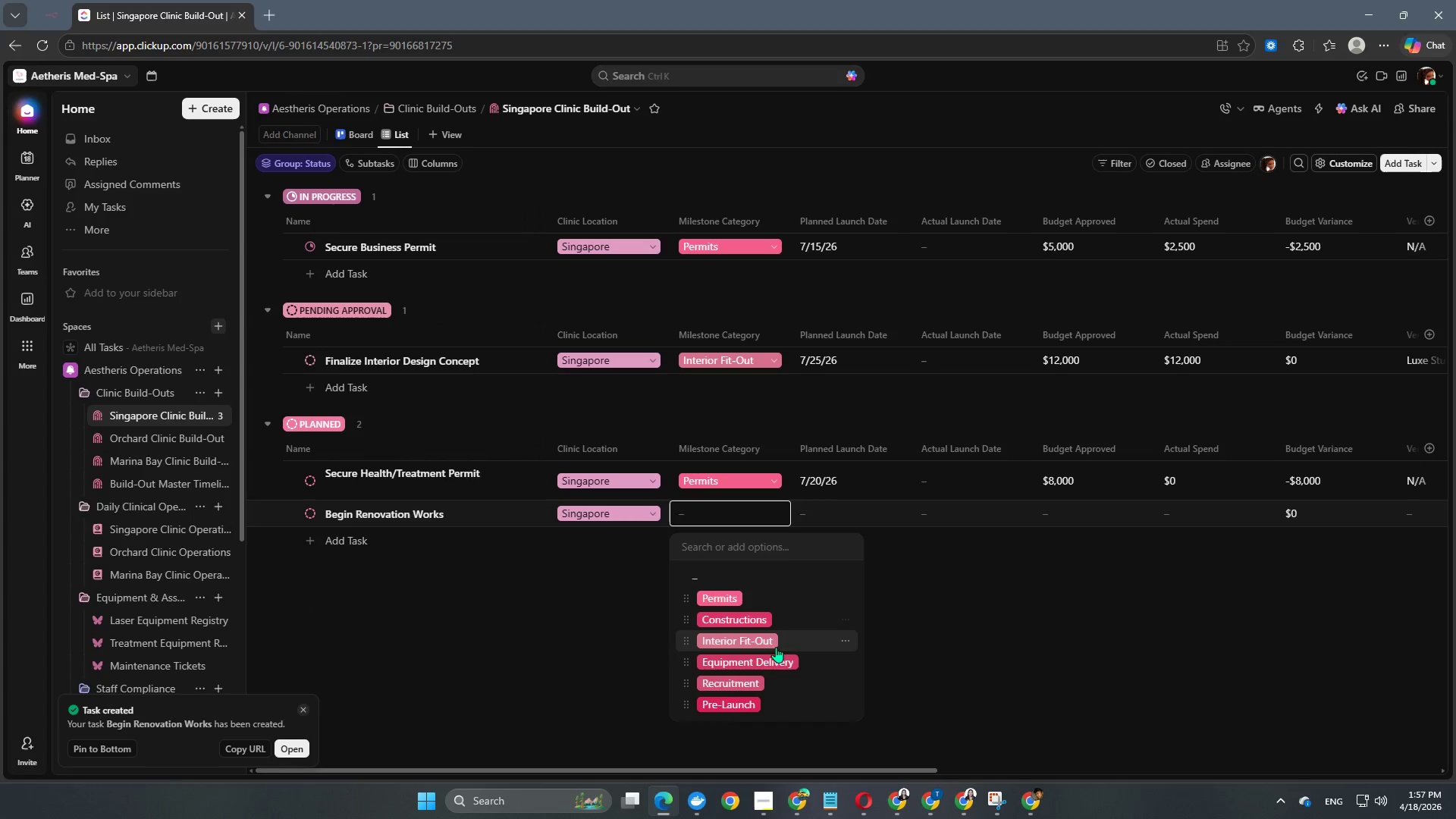 
left_click([761, 608])
 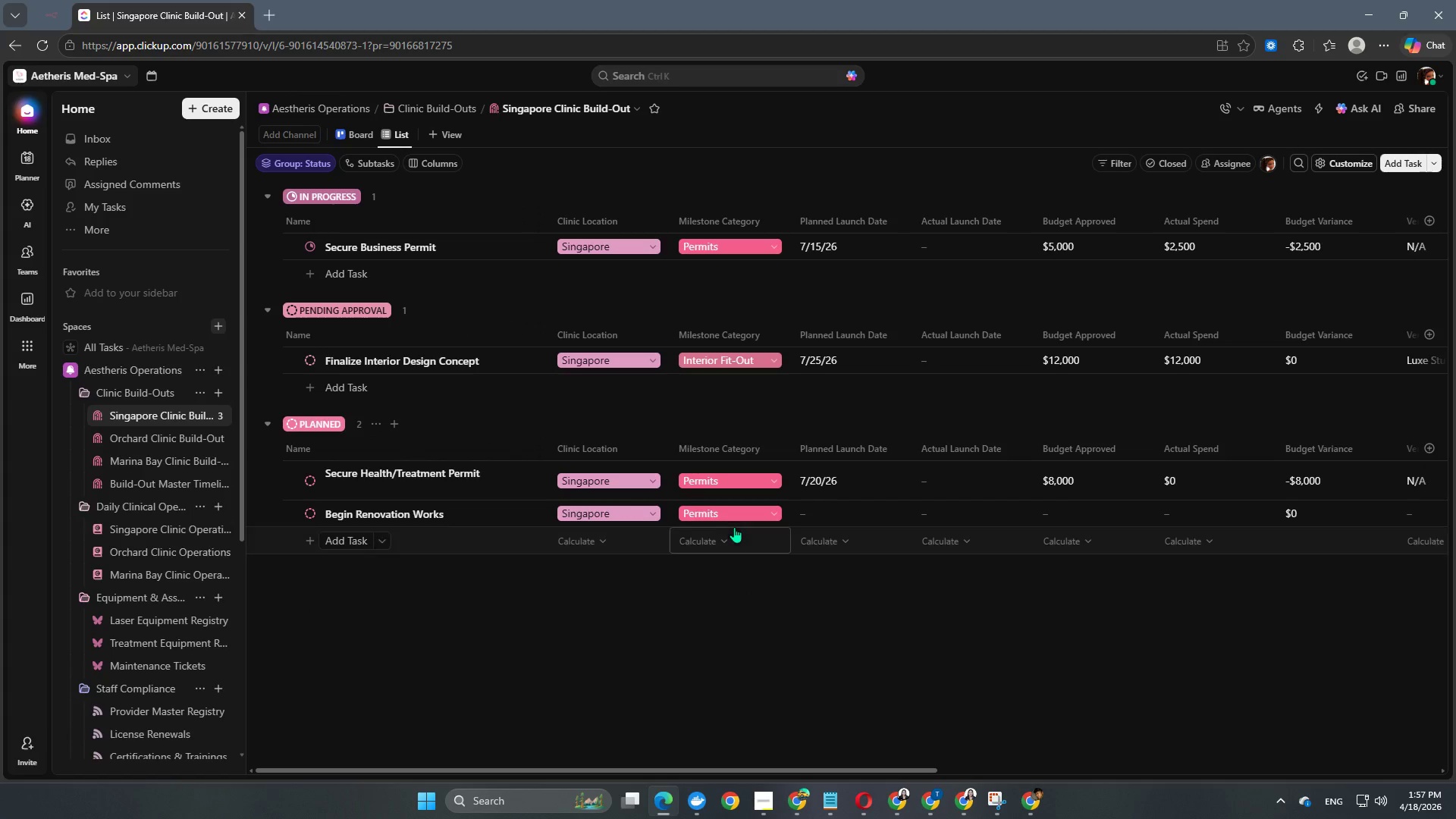 
left_click([737, 515])
 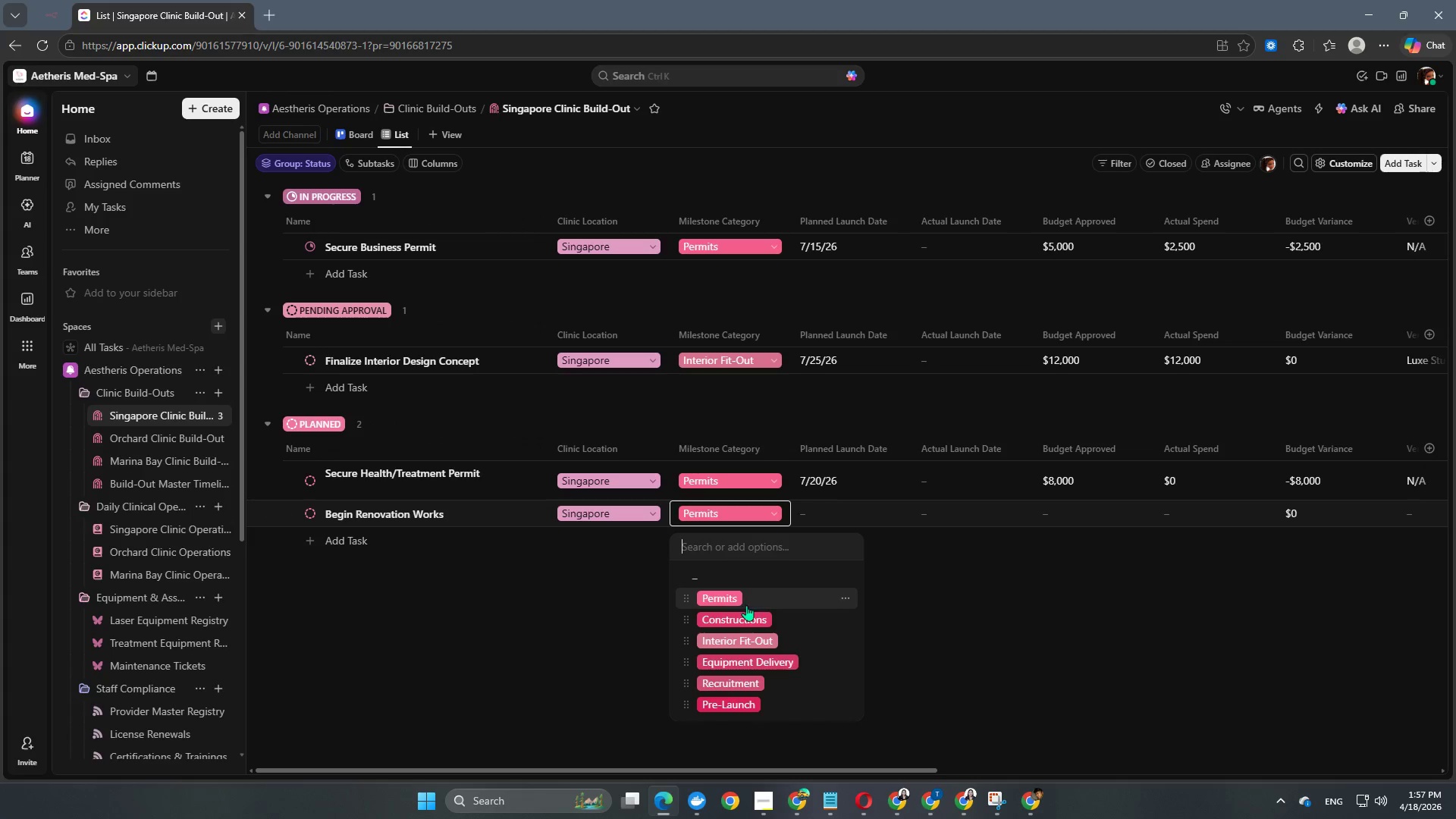 
left_click([745, 613])
 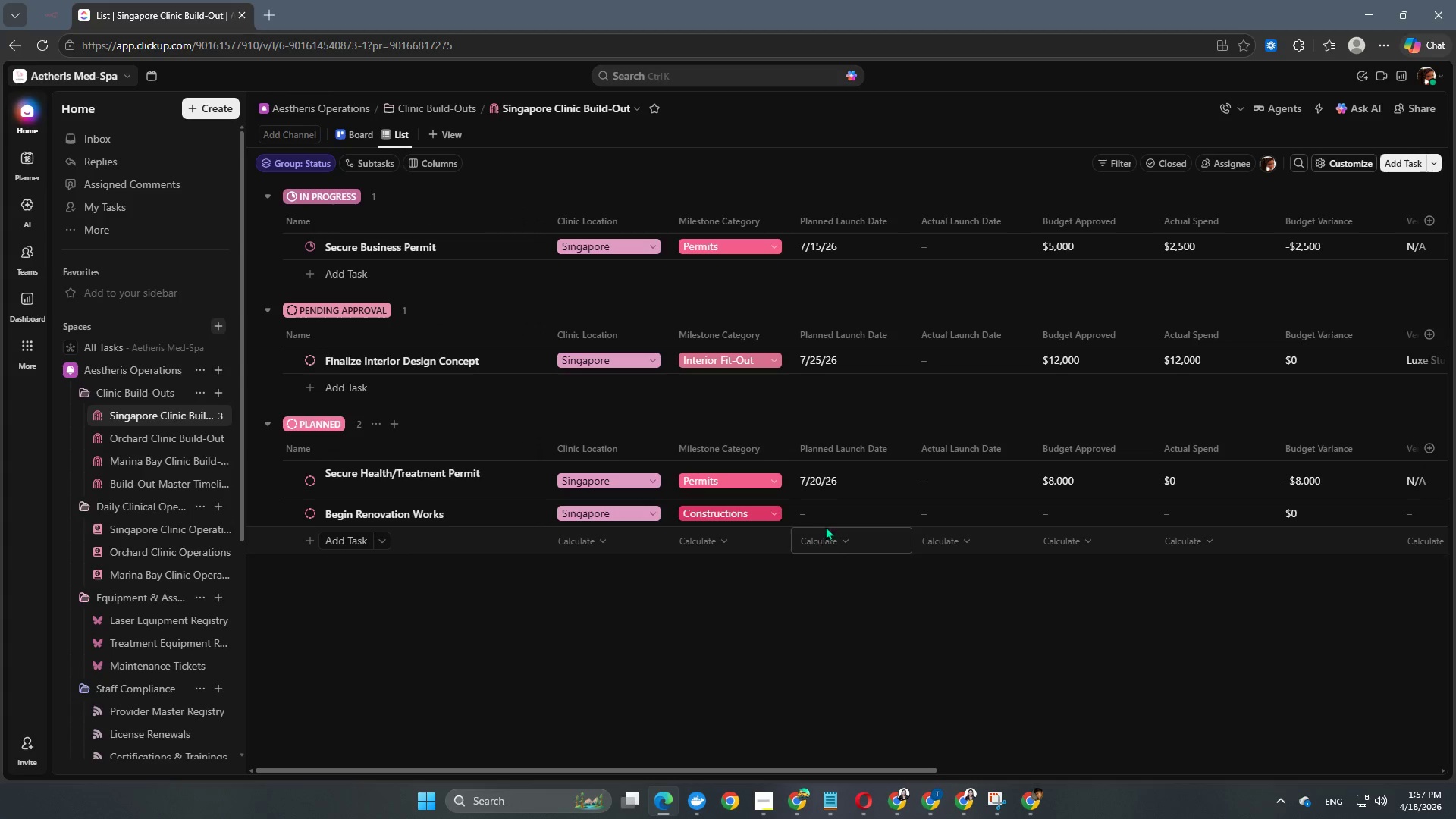 
left_click([835, 514])
 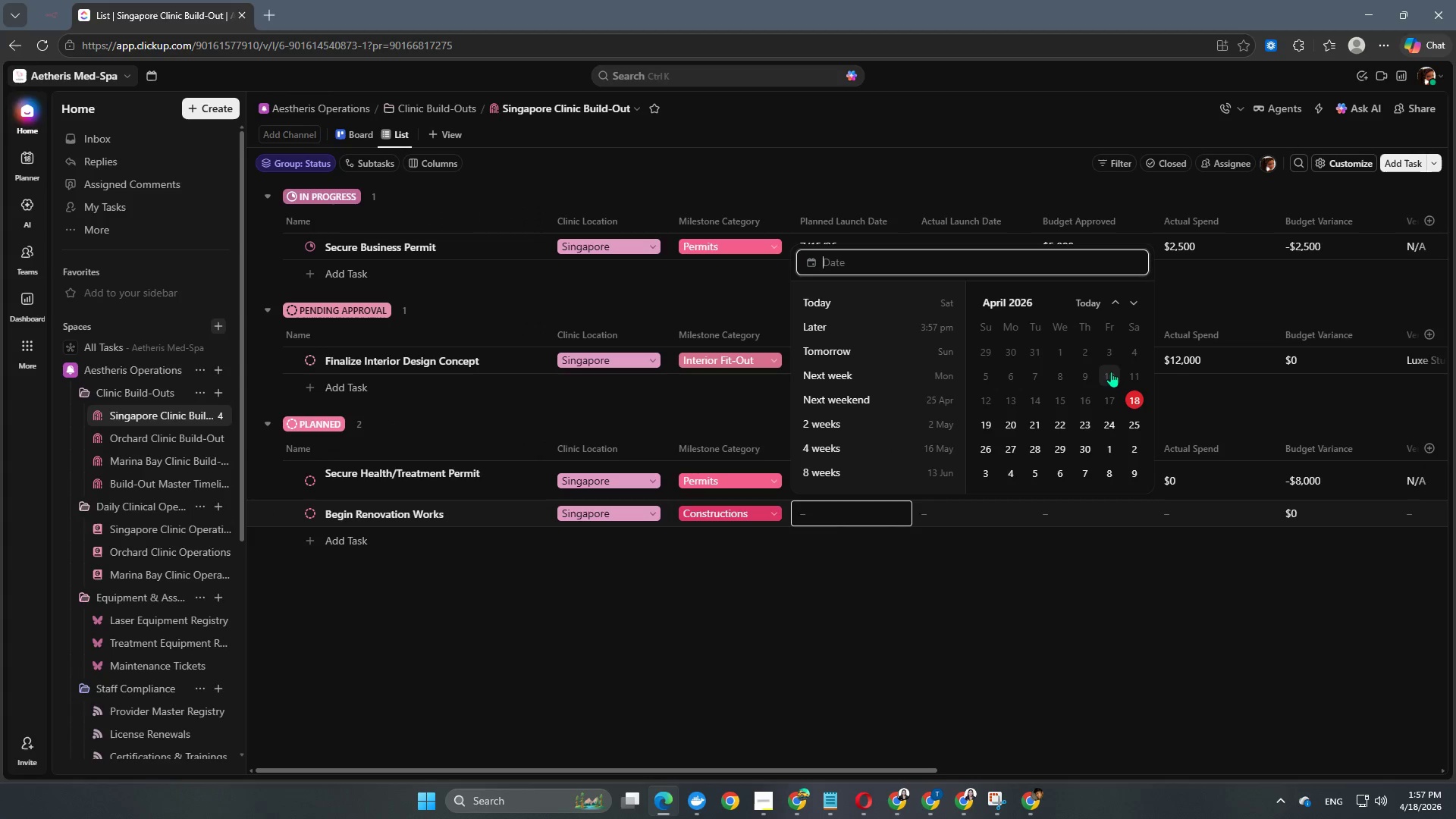 
double_click([1135, 306])
 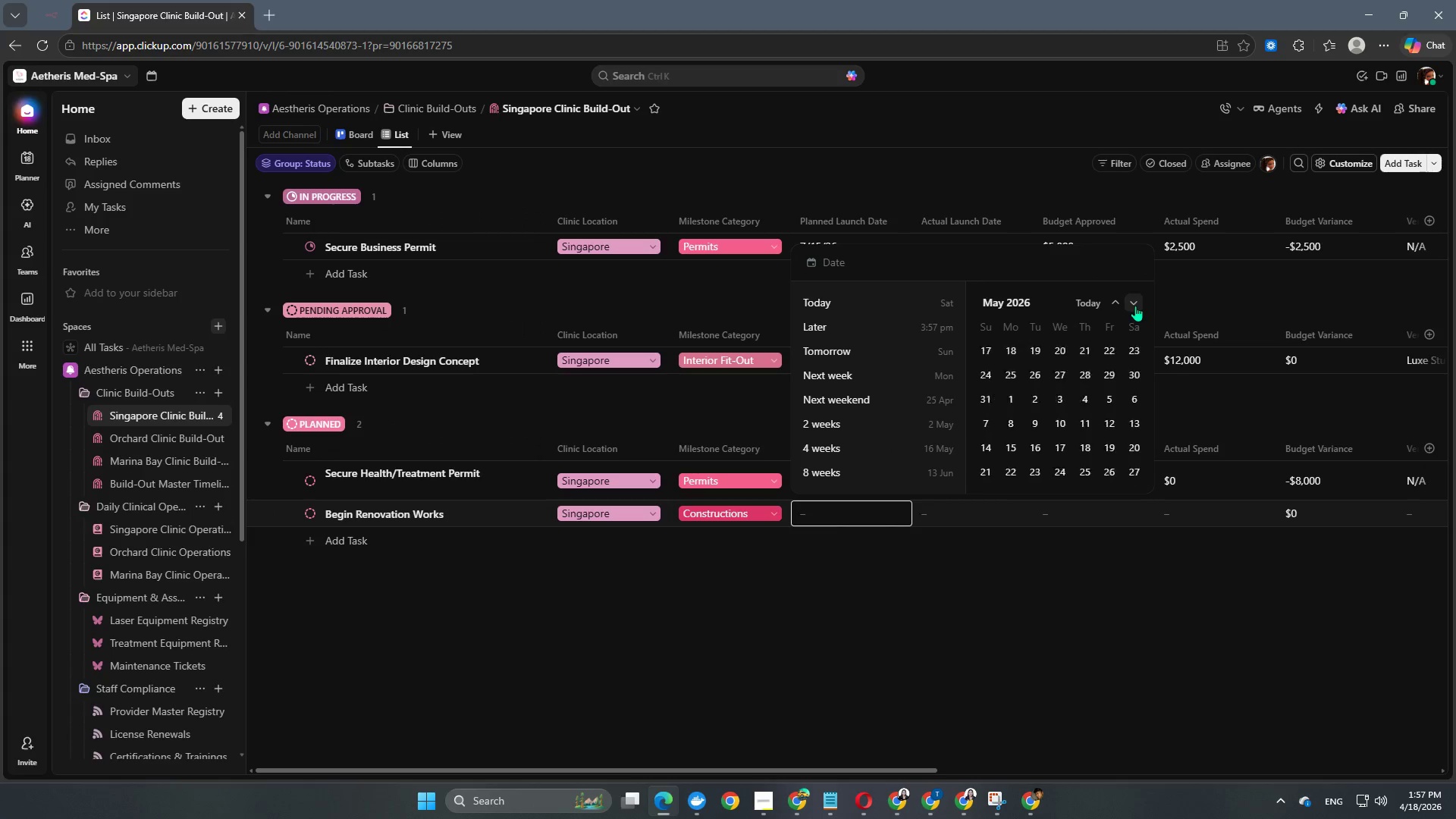 
triple_click([1135, 306])
 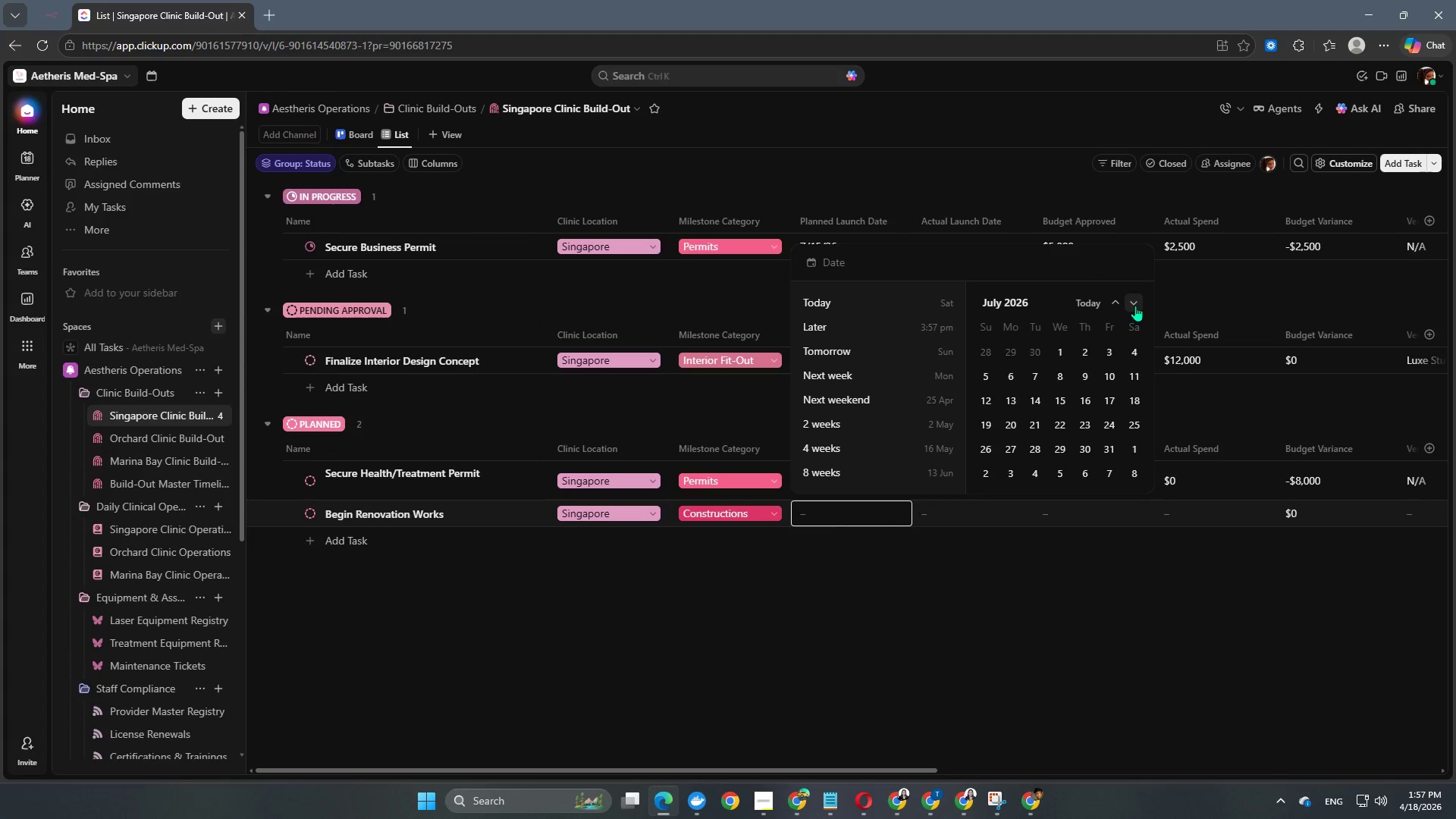 
left_click([1135, 306])
 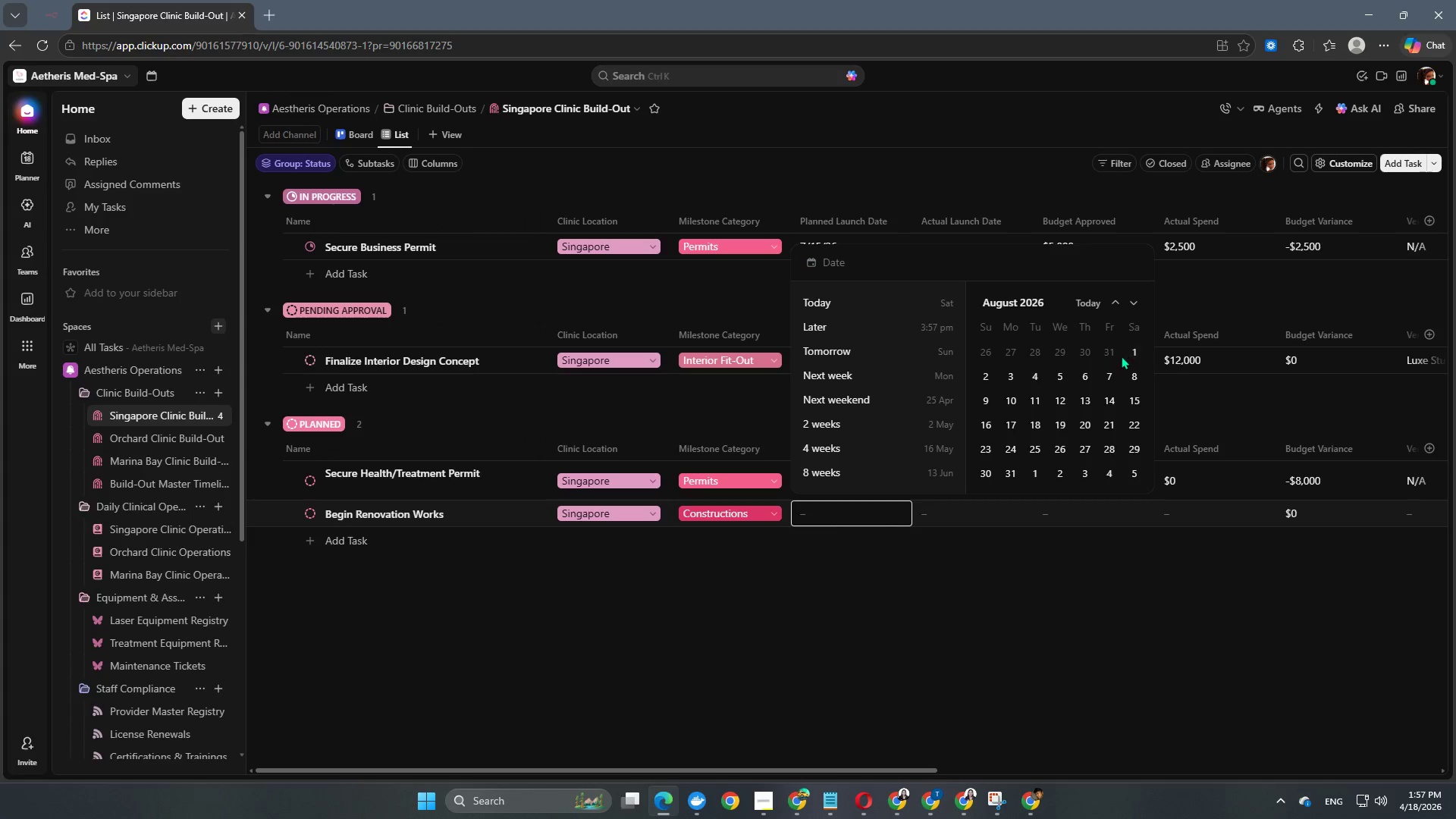 
left_click([1128, 353])
 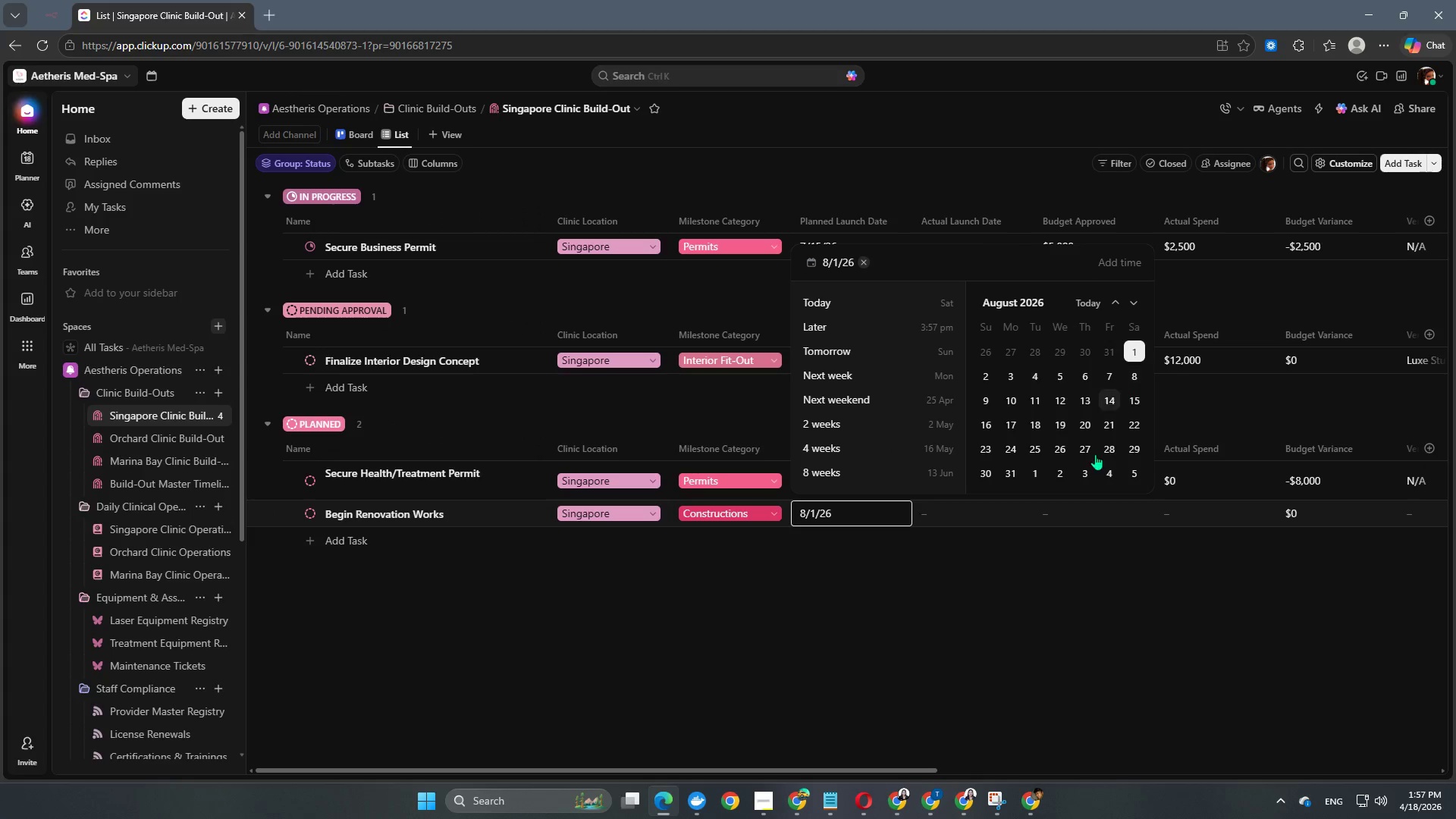 
left_click([993, 620])
 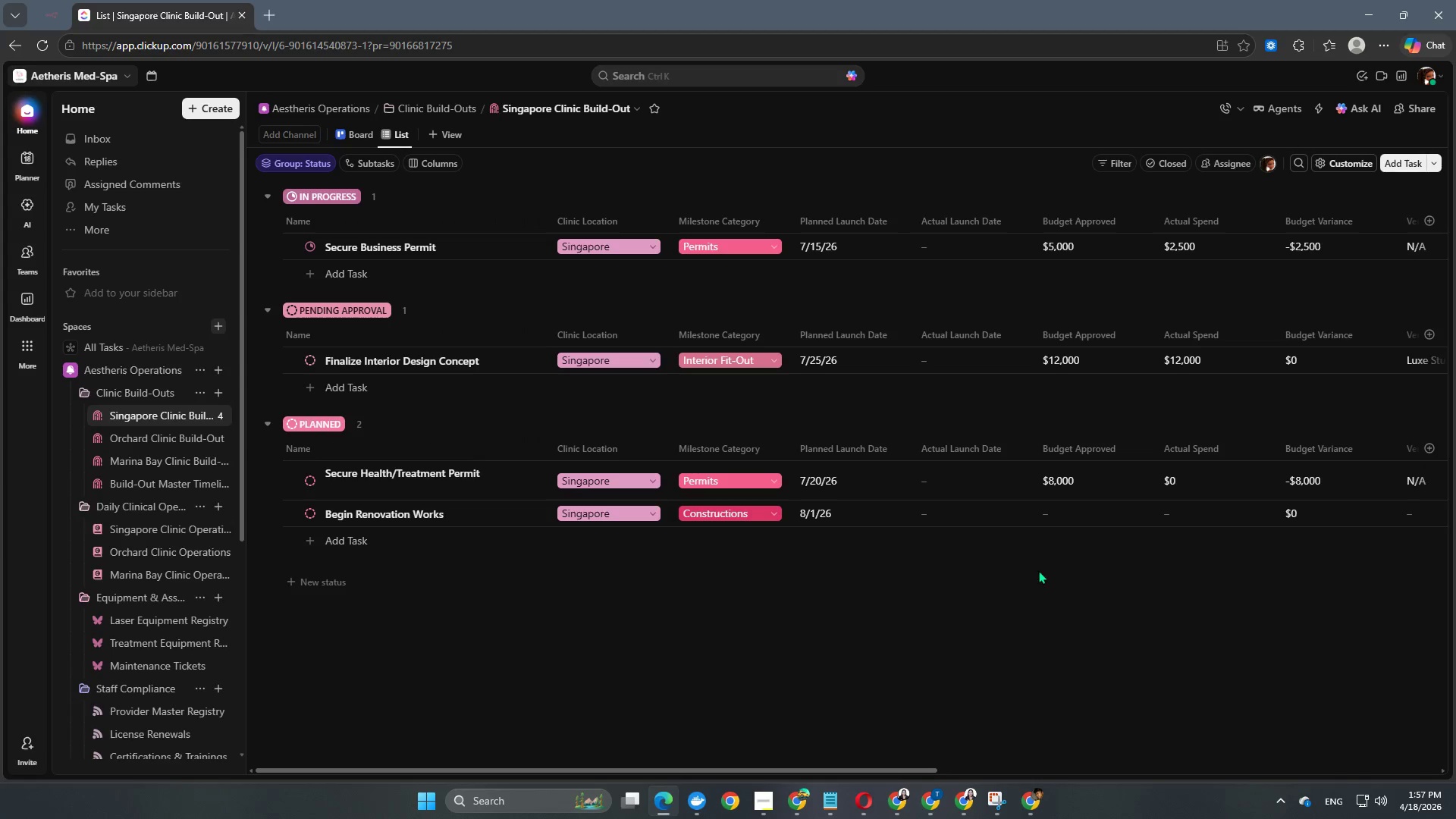 
left_click([1099, 516])
 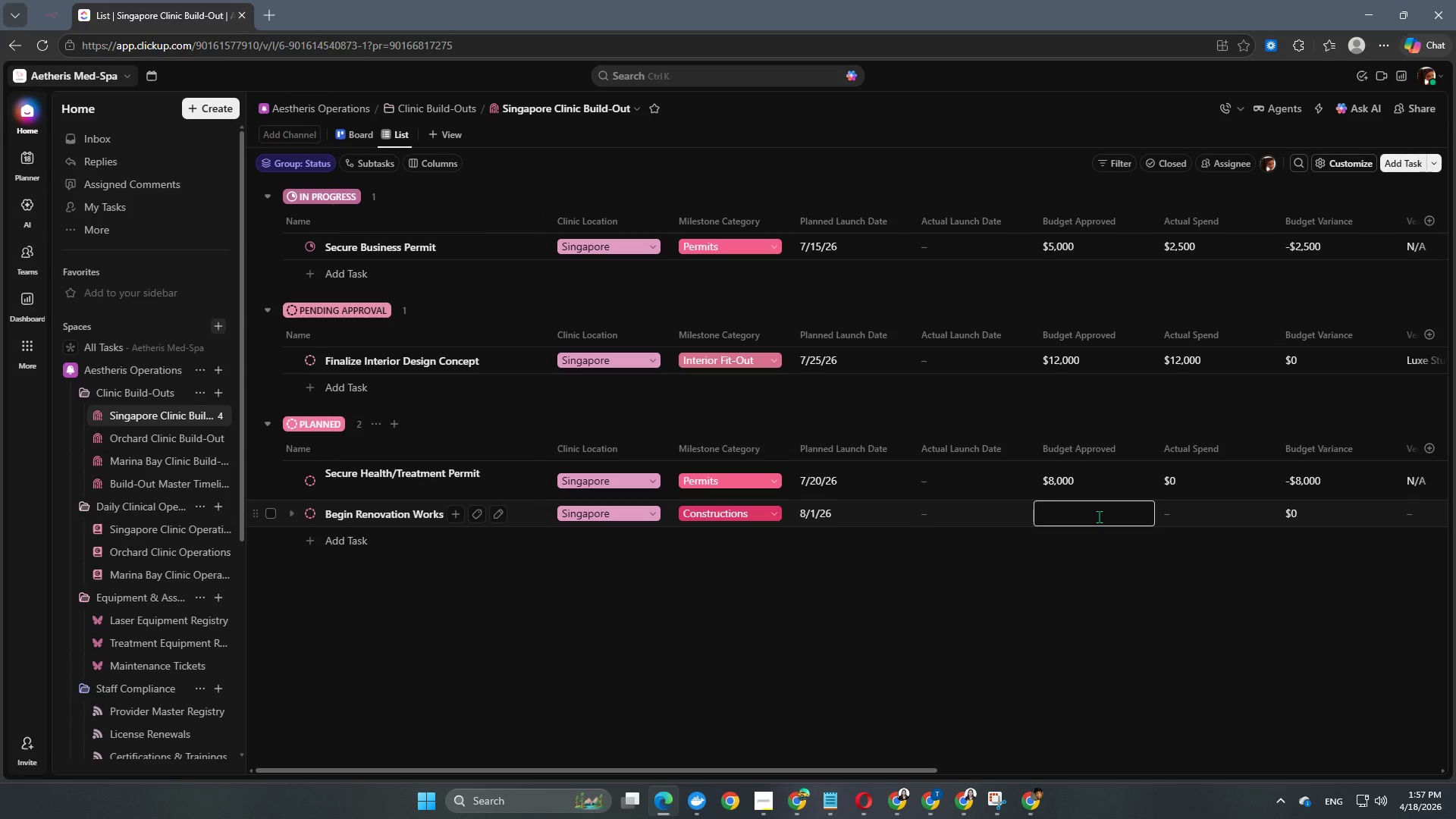 
key(Numpad6)
 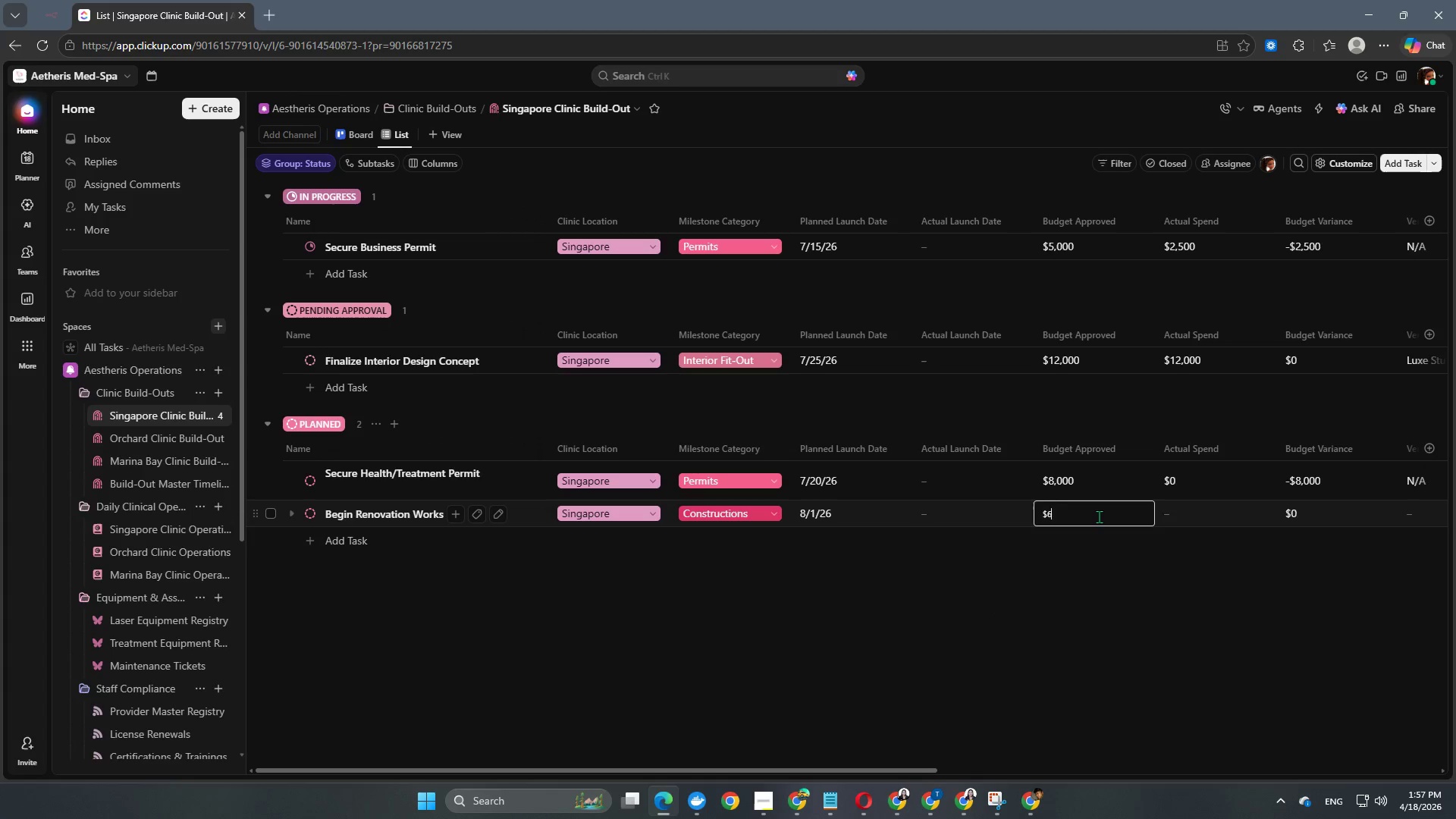 
key(Numpad0)
 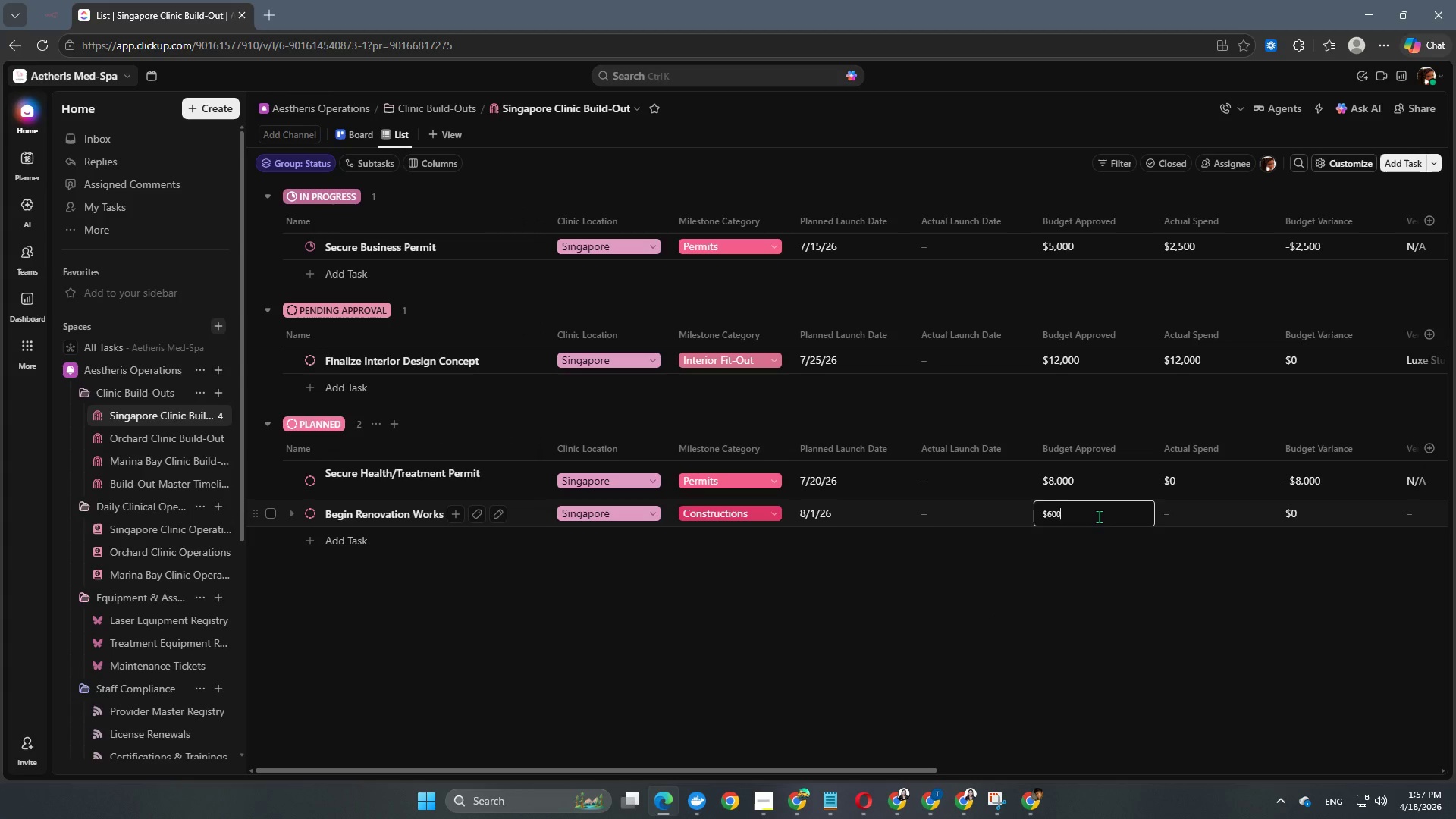 
key(Numpad0)
 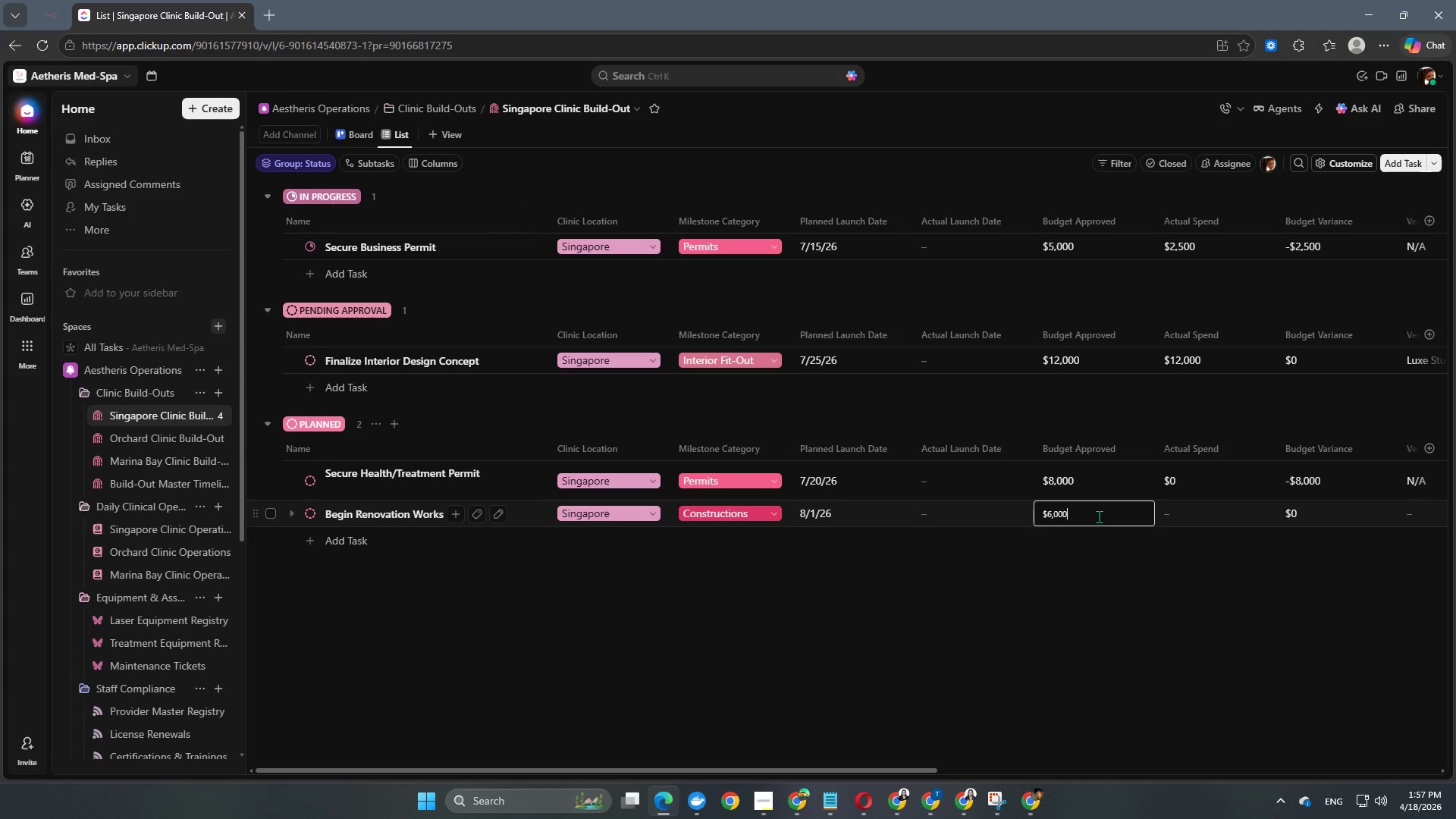 
key(Numpad0)
 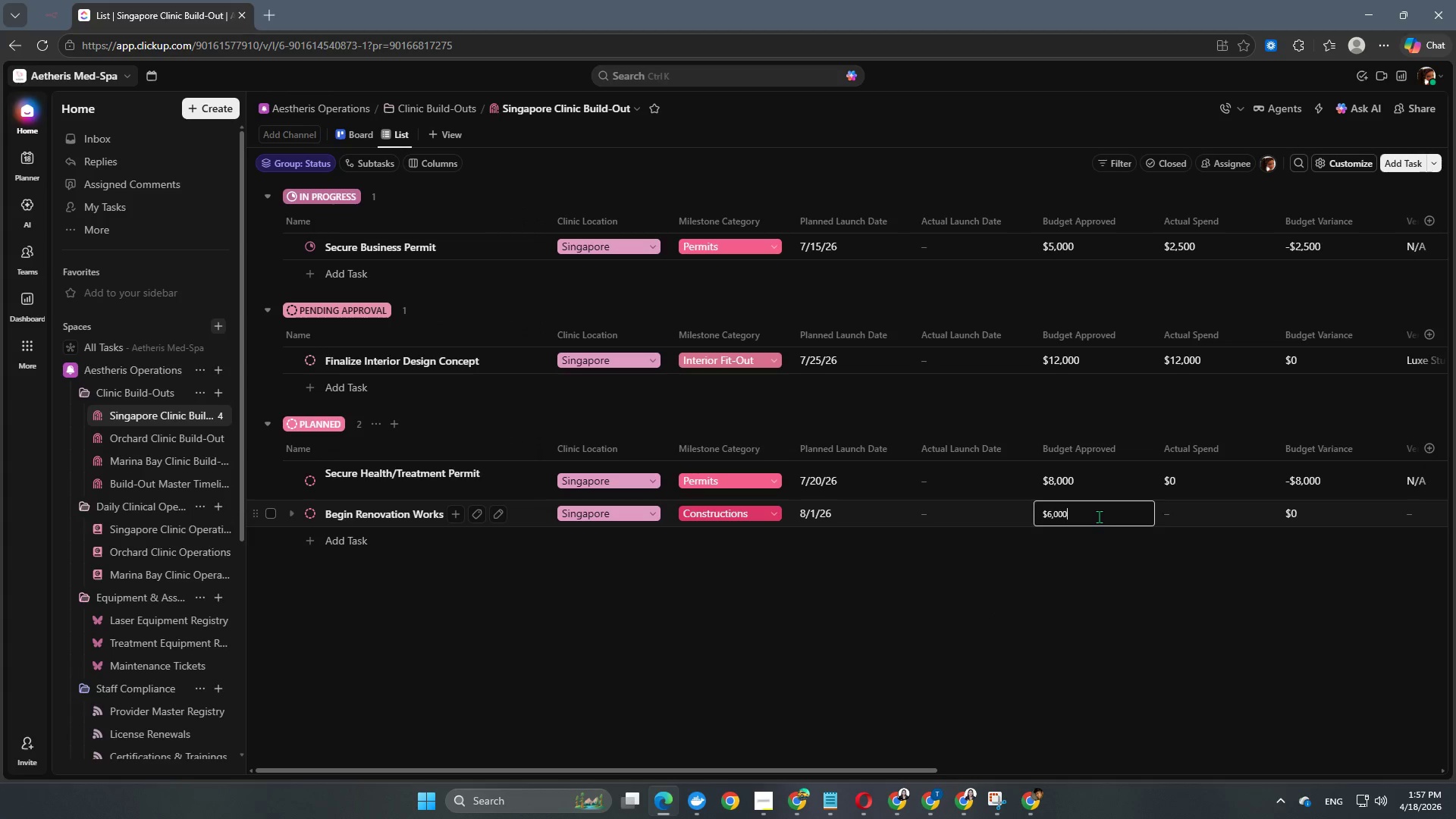 
key(Numpad0)
 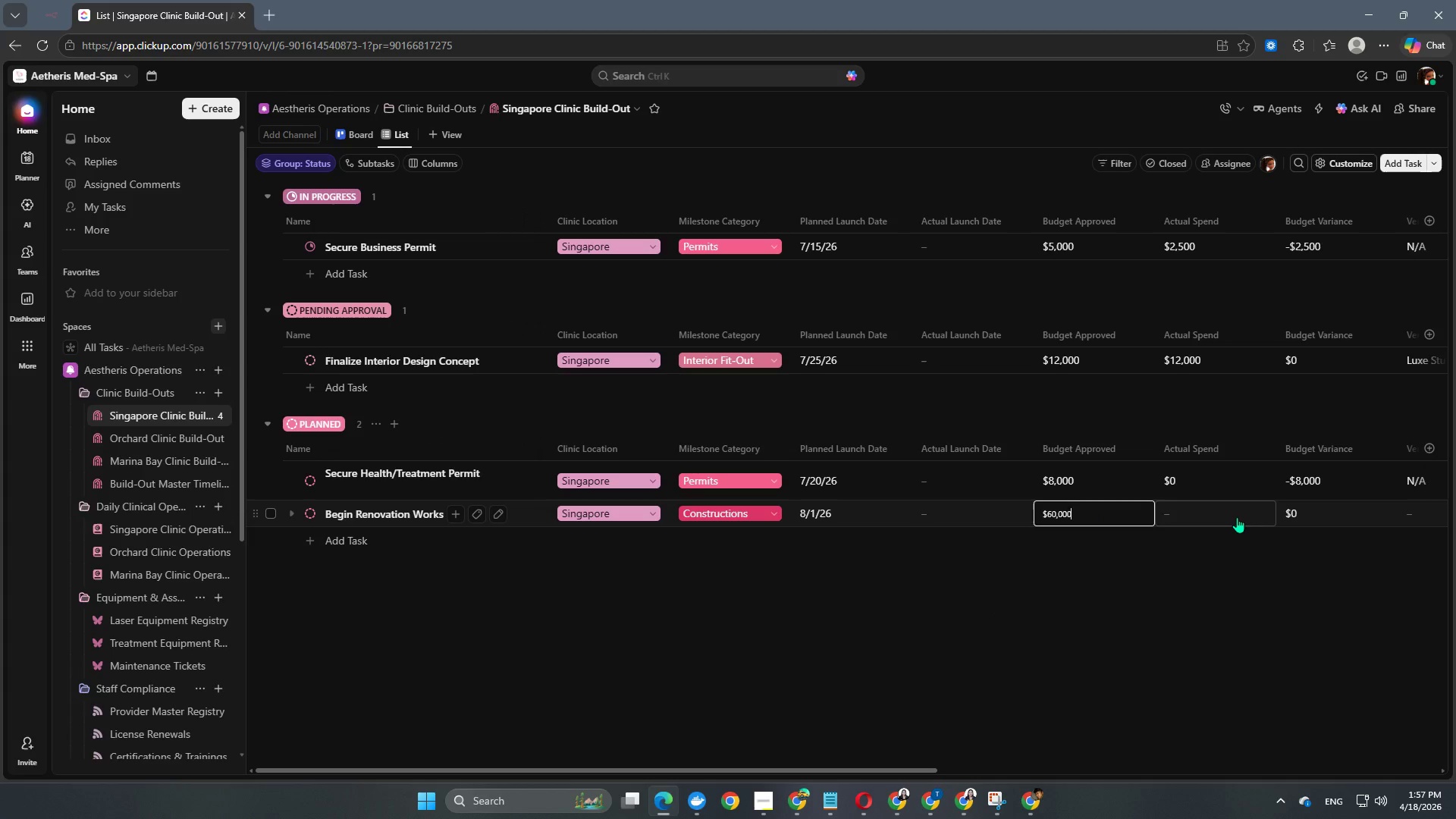 
left_click([1237, 517])
 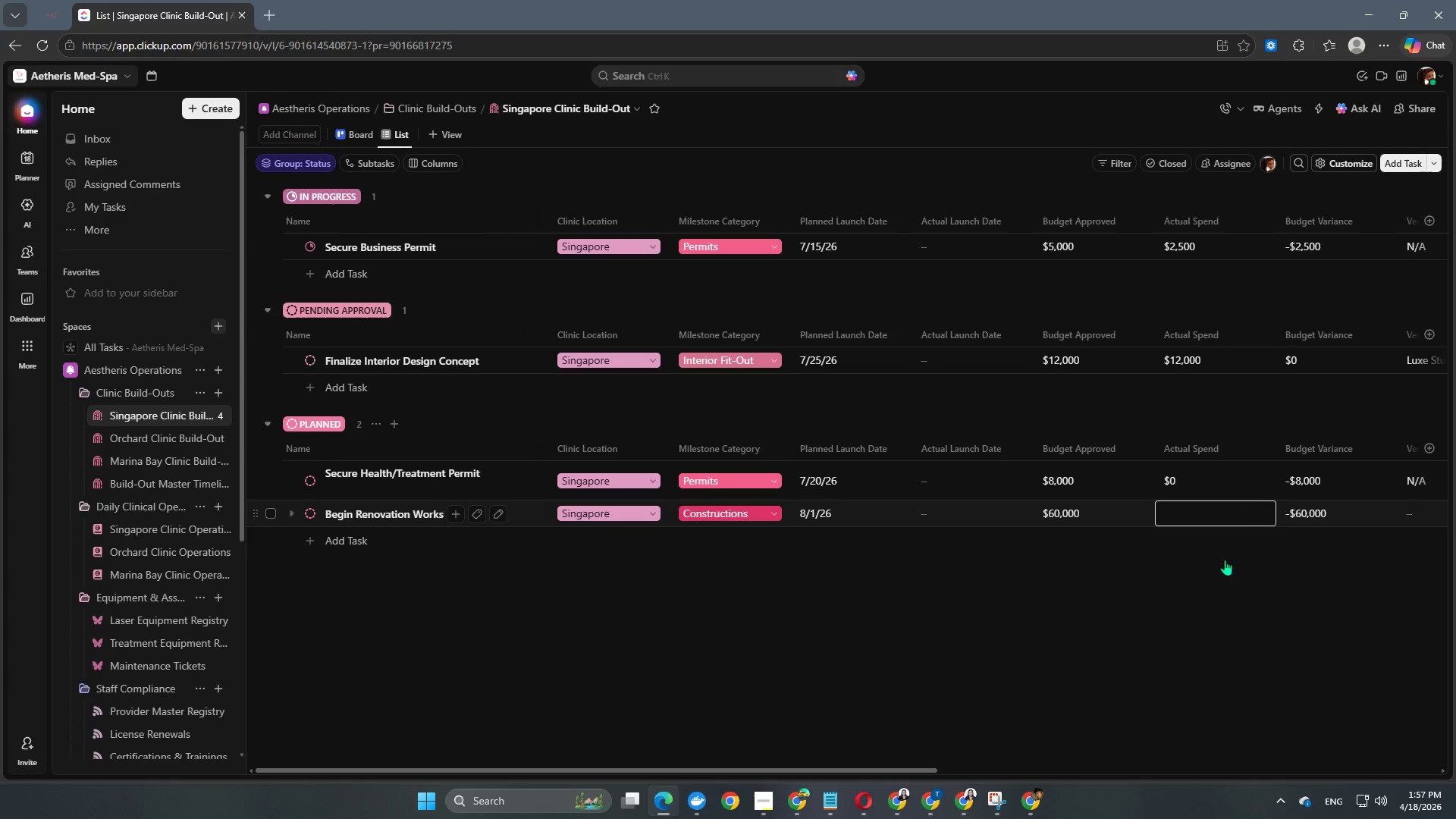 
left_click([1232, 677])
 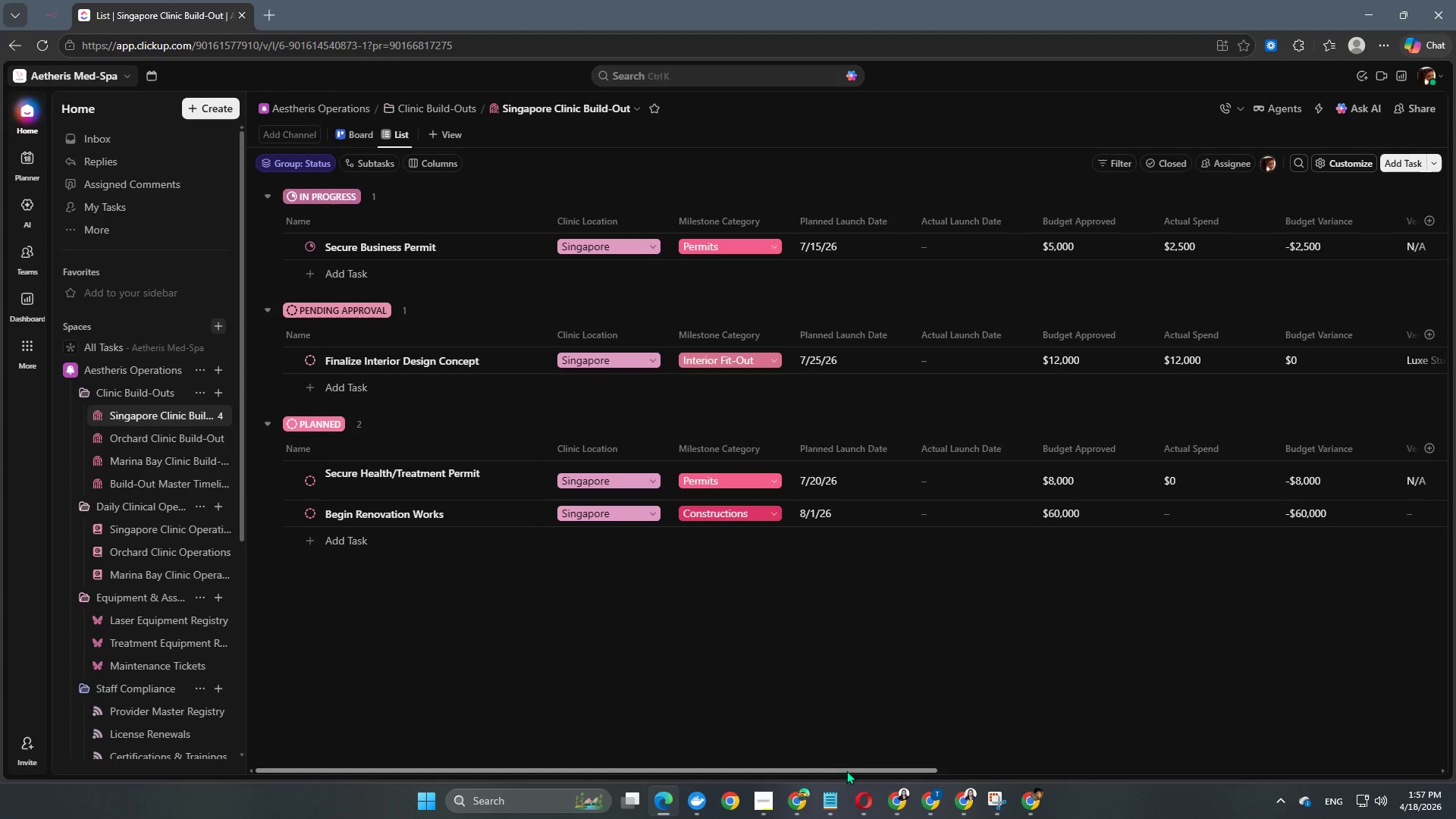 
left_click_drag(start_coordinate=[833, 773], to_coordinate=[1224, 741])
 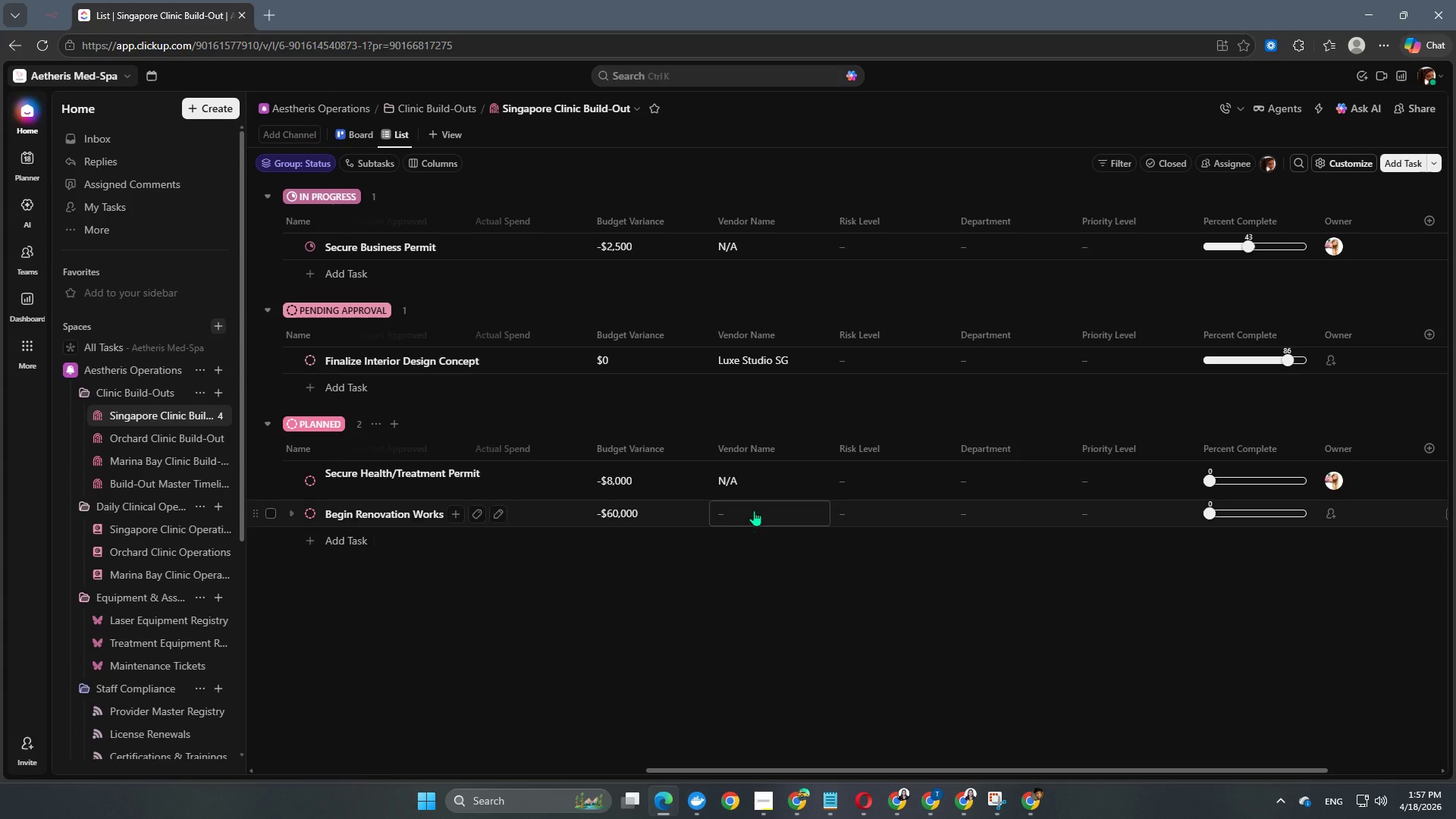 
left_click([755, 507])
 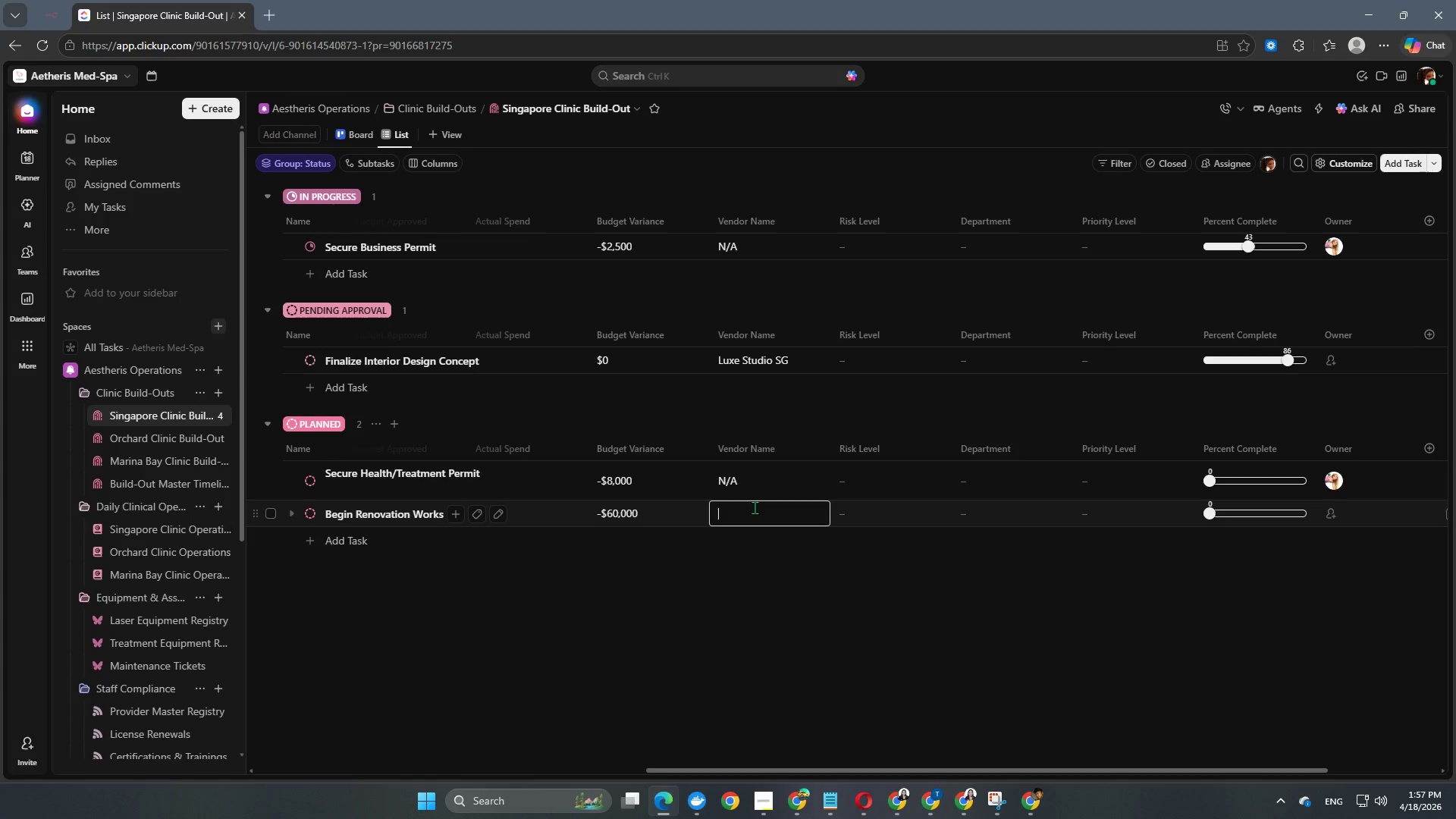 
type(Prime Build SG)
key(NumpadEnter)
 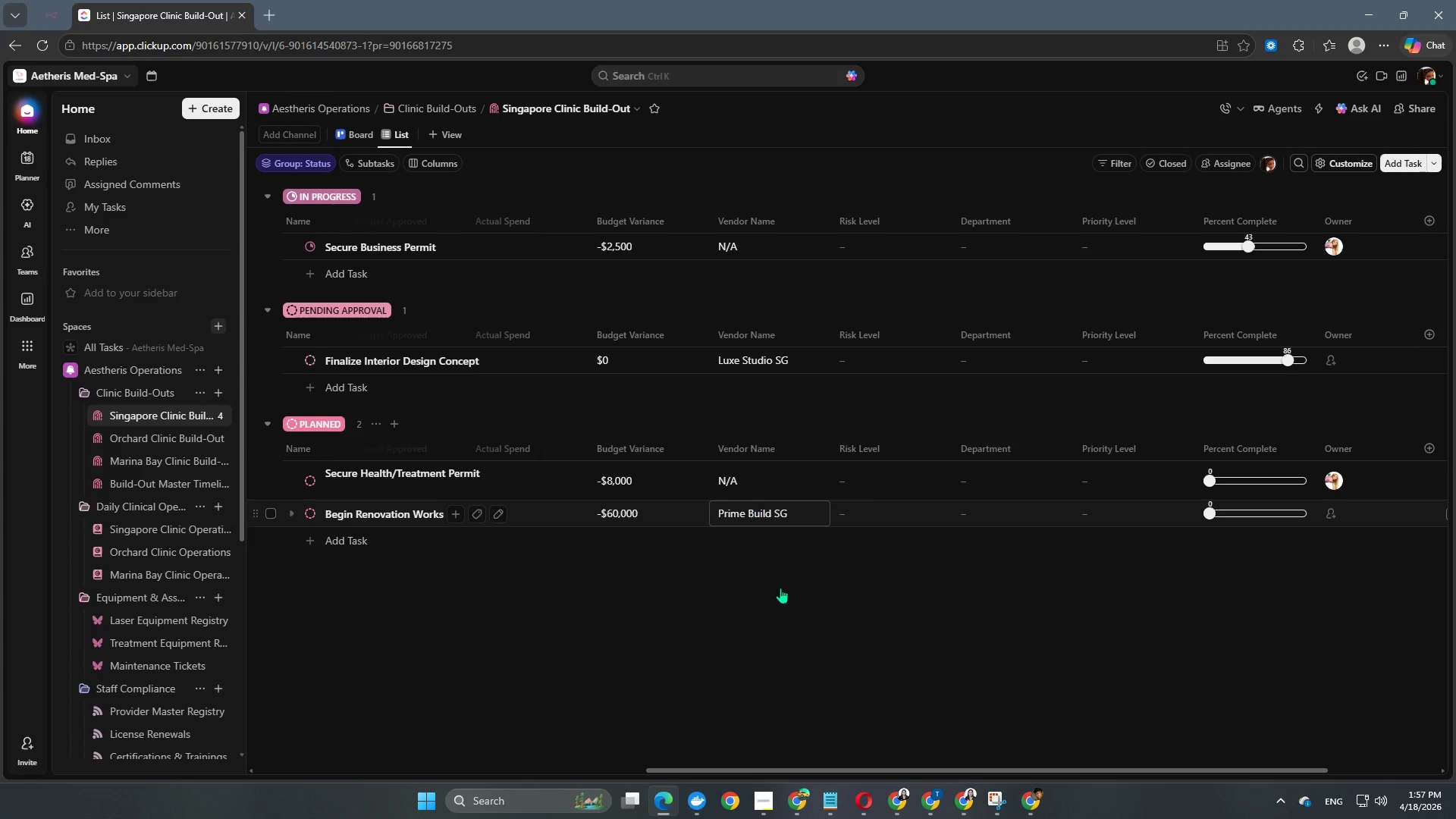 
left_click_drag(start_coordinate=[973, 771], to_coordinate=[1267, 758])
 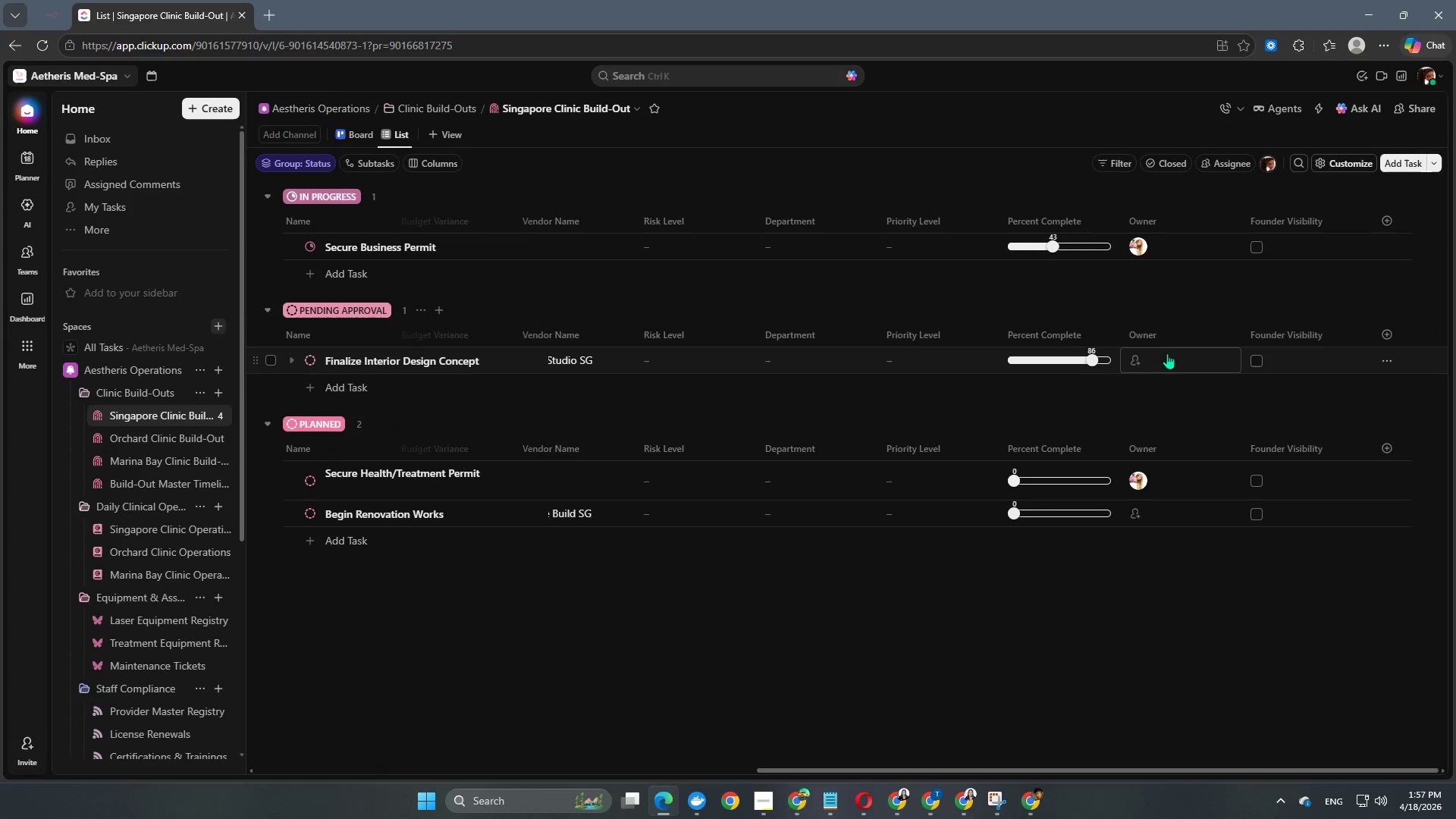 
left_click([1160, 356])
 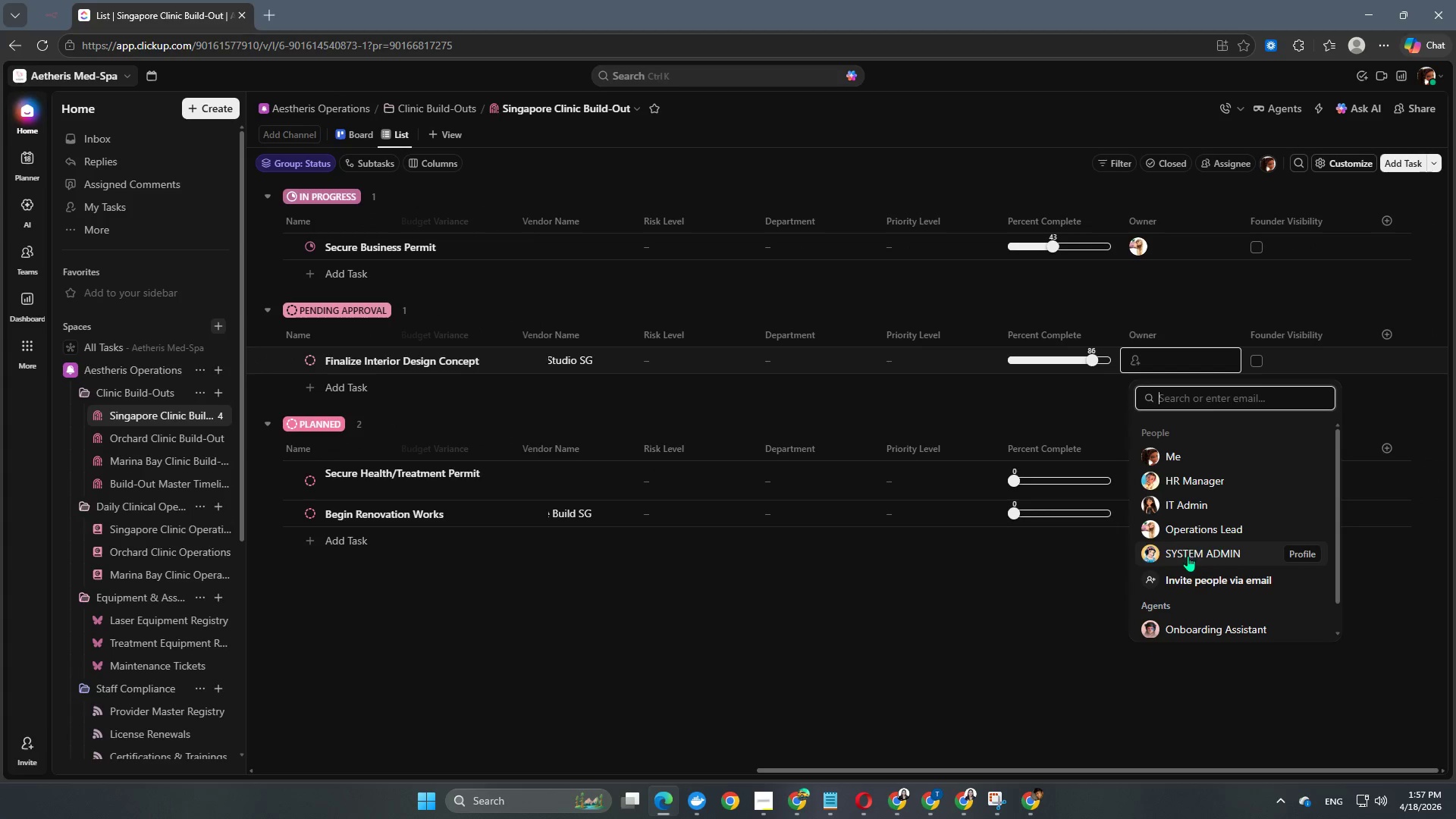 
left_click([1194, 532])
 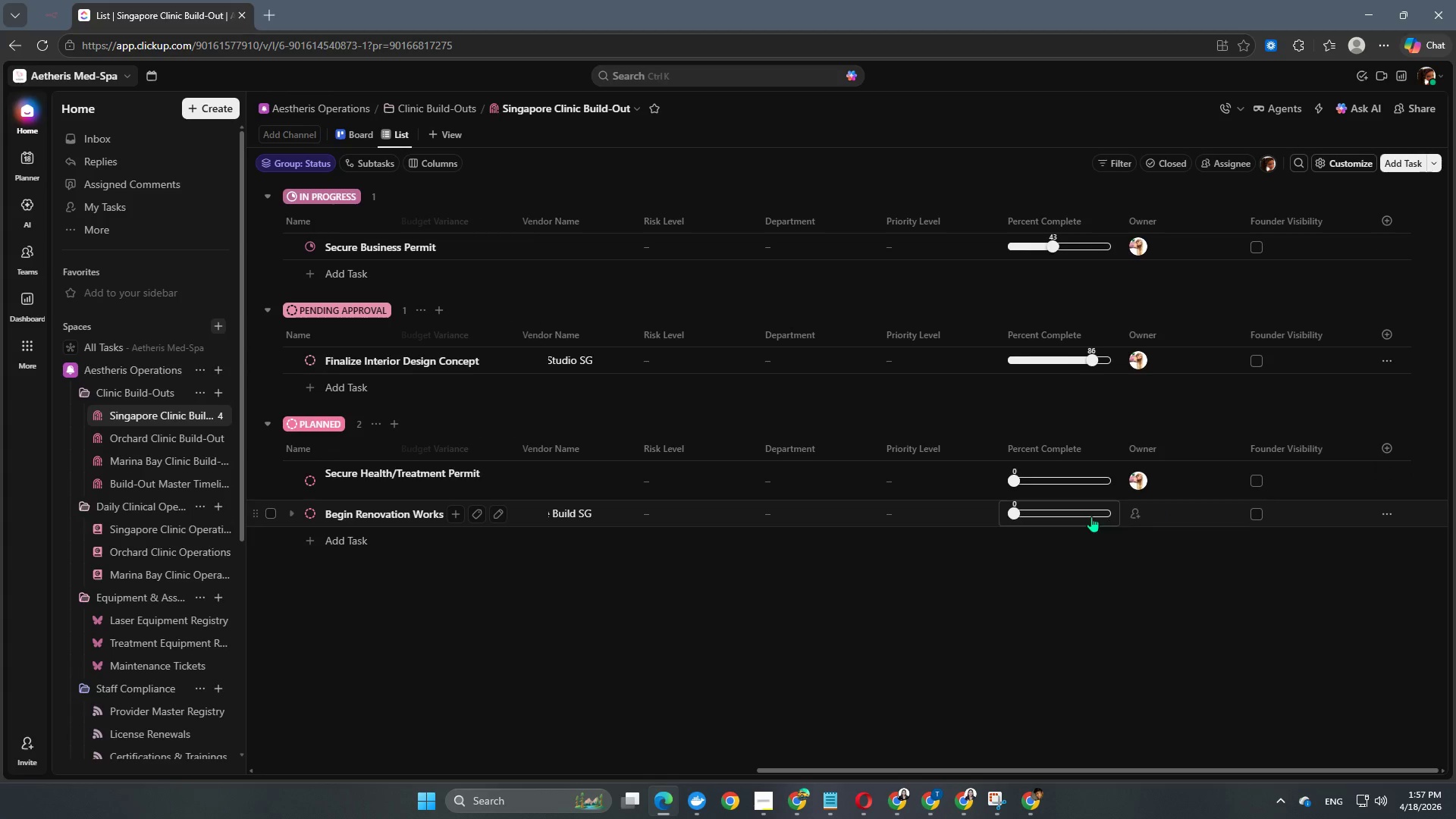 
left_click([1150, 513])
 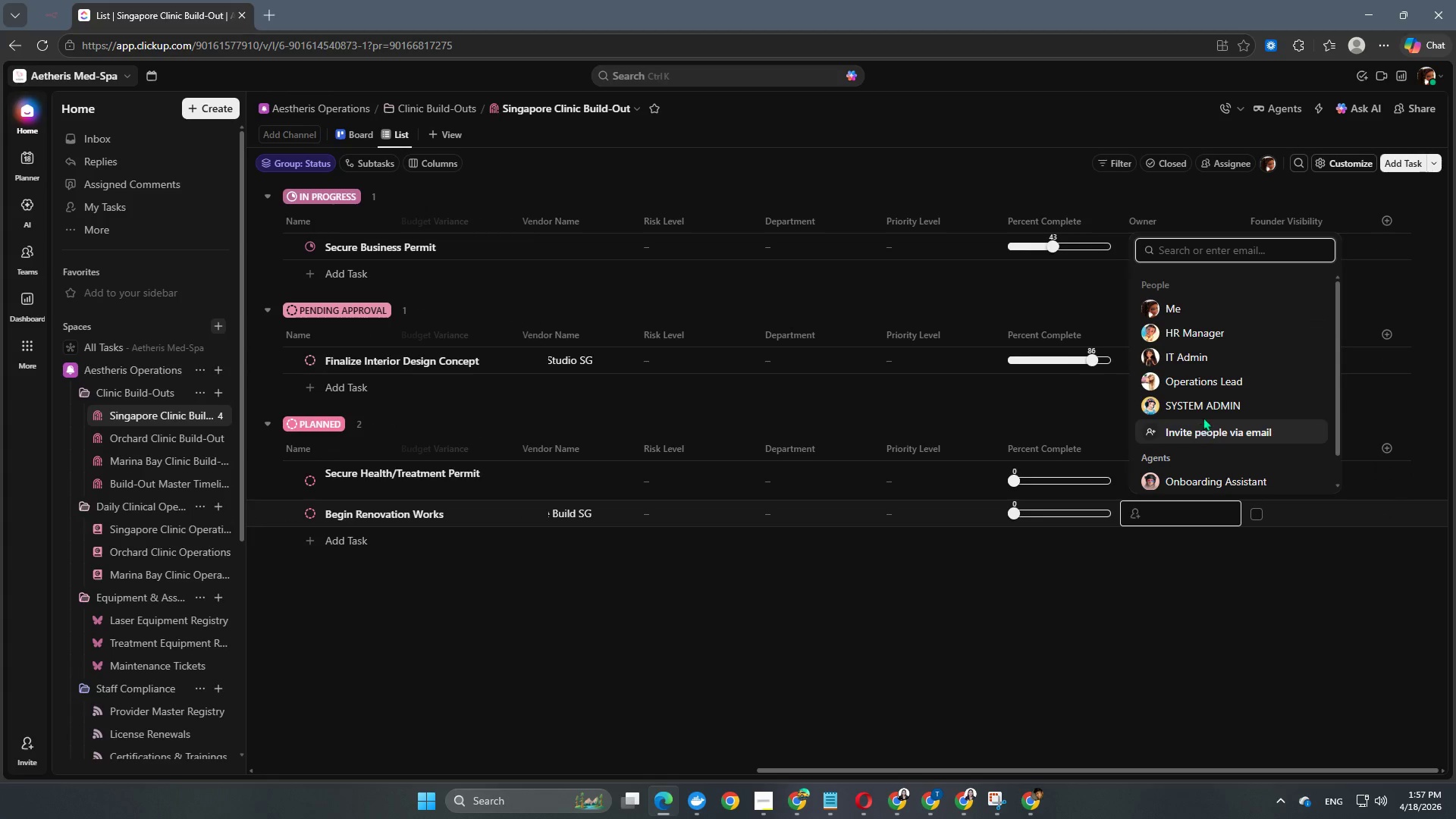 
left_click([1208, 383])
 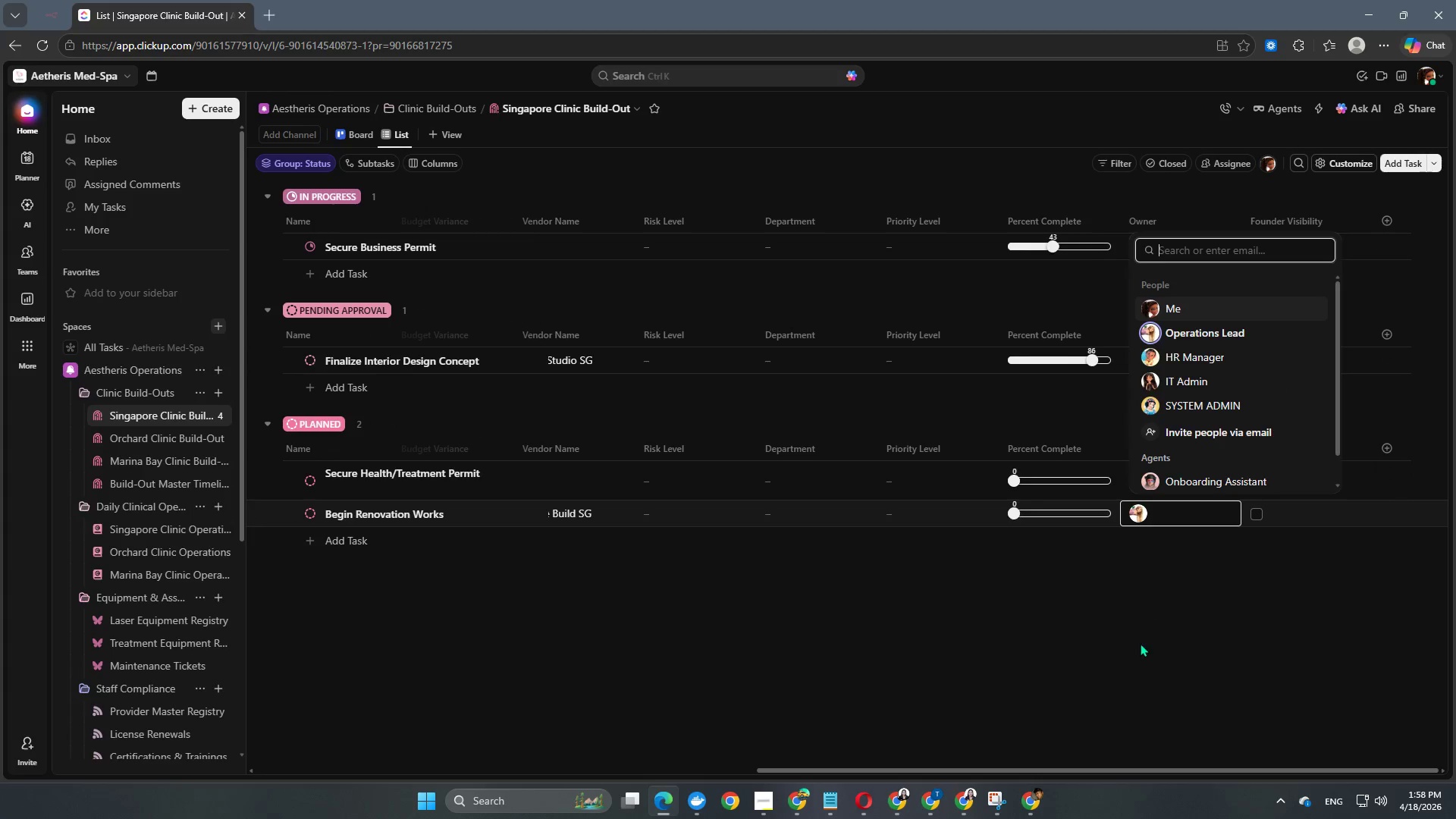 
left_click([1140, 645])
 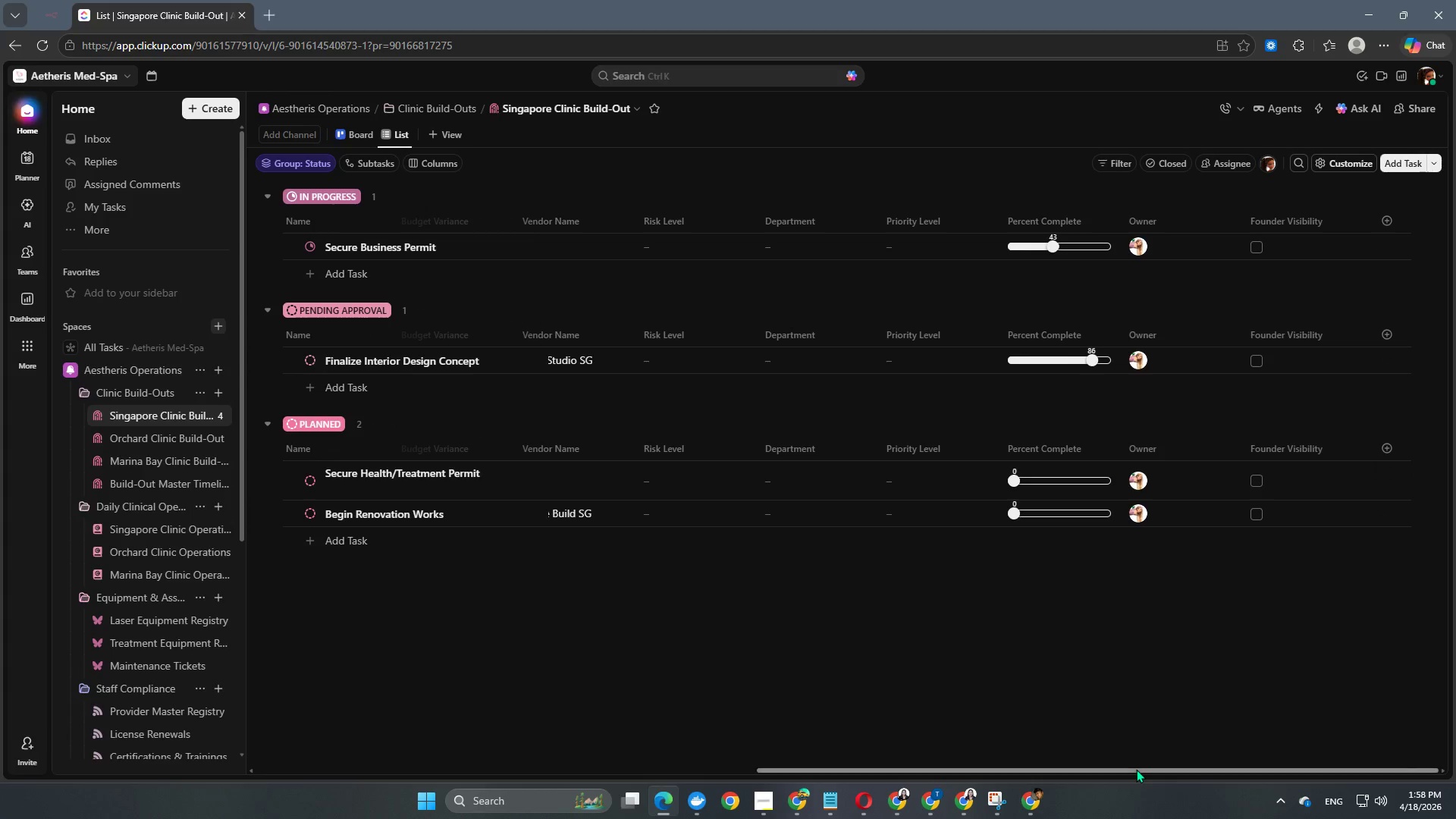 
left_click_drag(start_coordinate=[1136, 769], to_coordinate=[544, 757])
 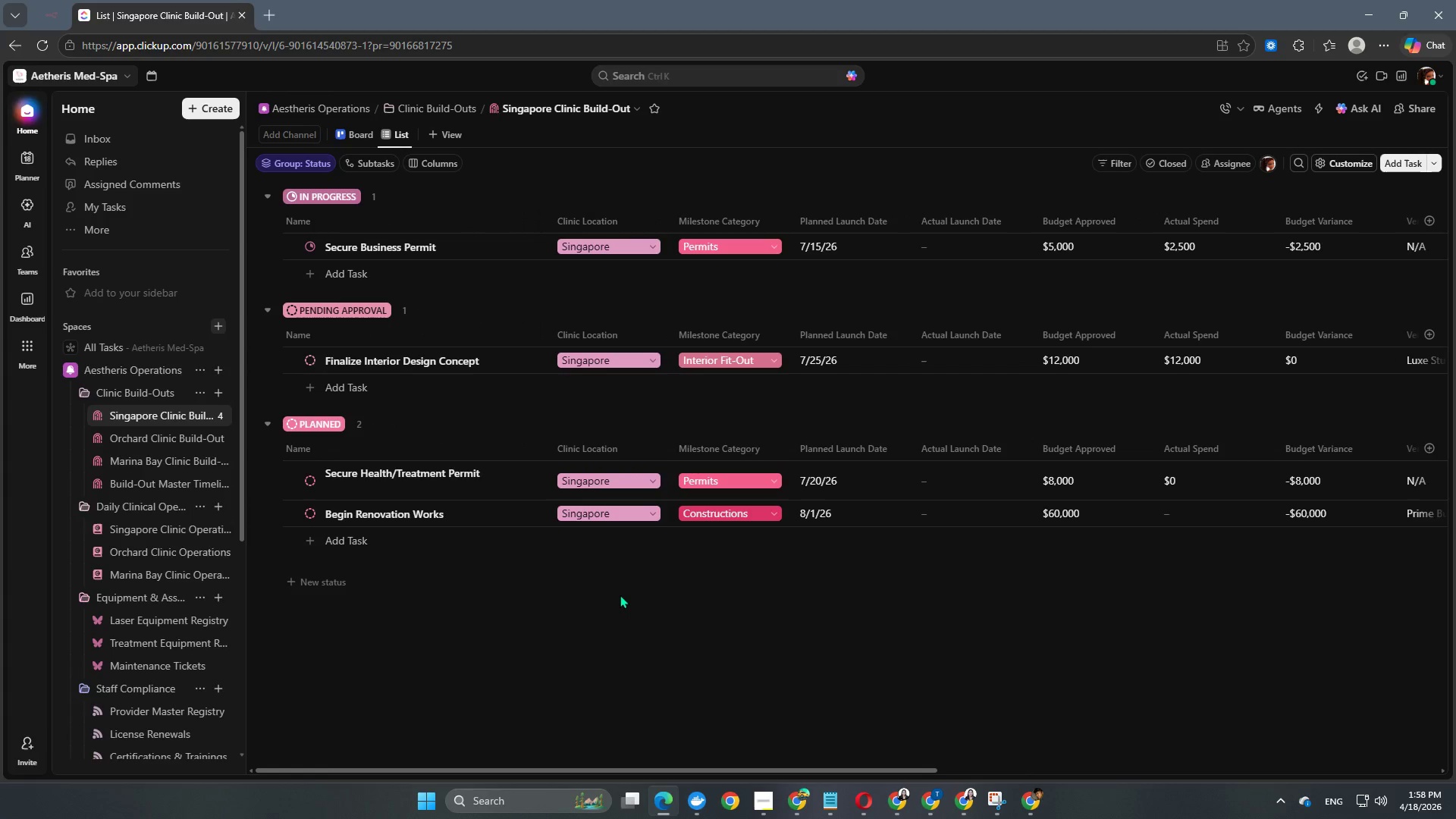 
scroll: coordinate [620, 594], scroll_direction: down, amount: 2.0
 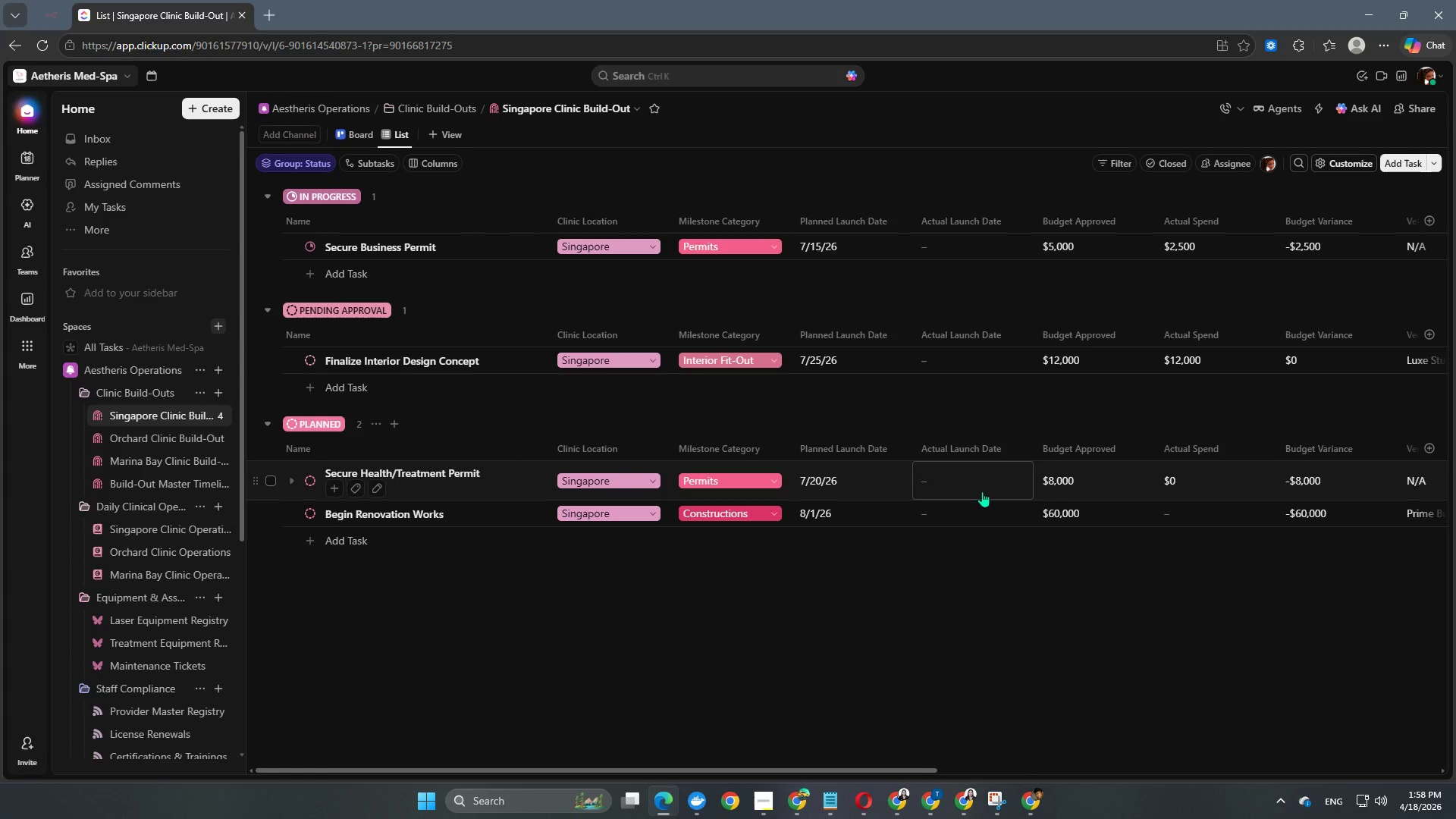 
left_click([347, 536])
 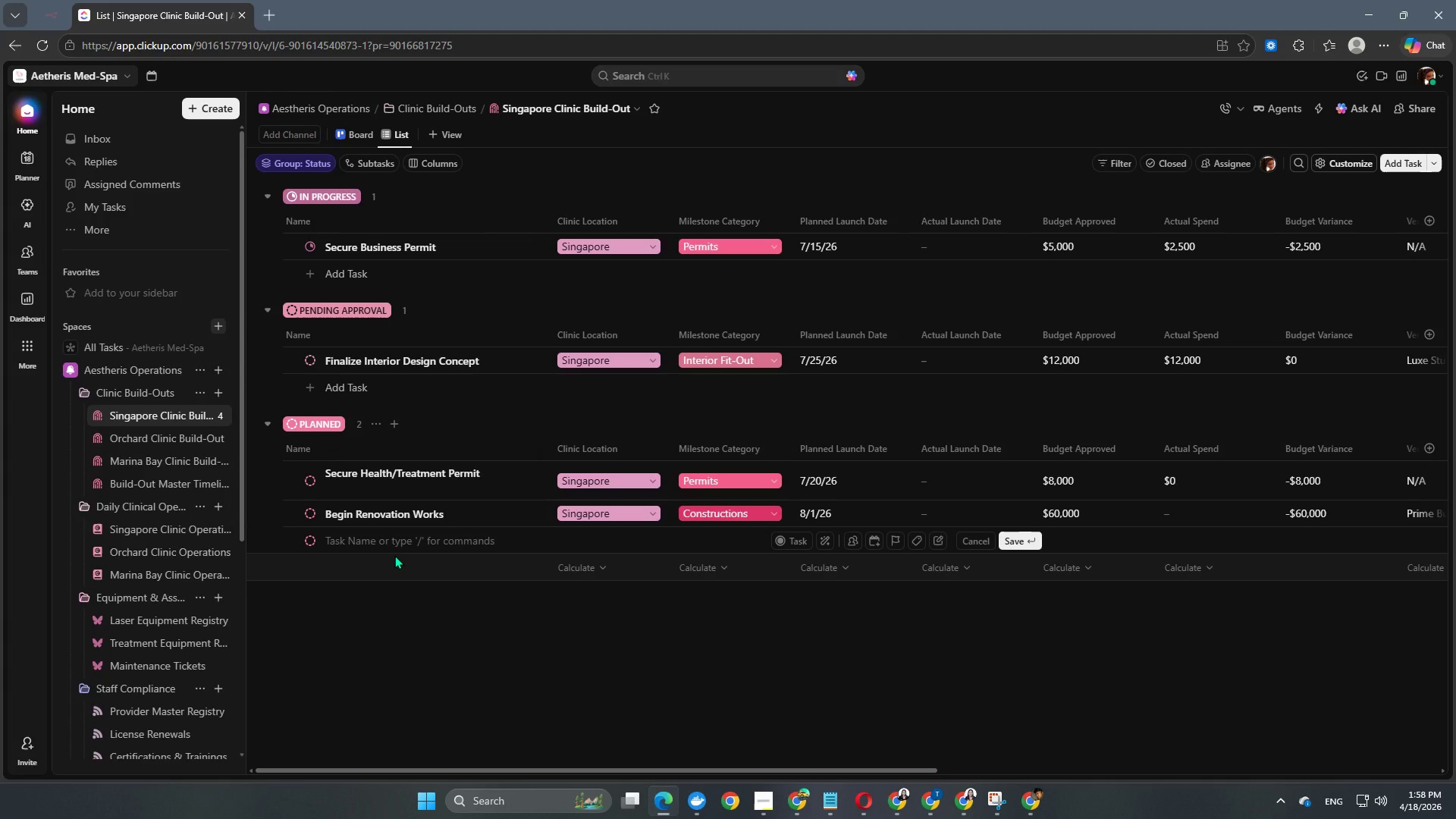 
type(Complete Electrical Works)
 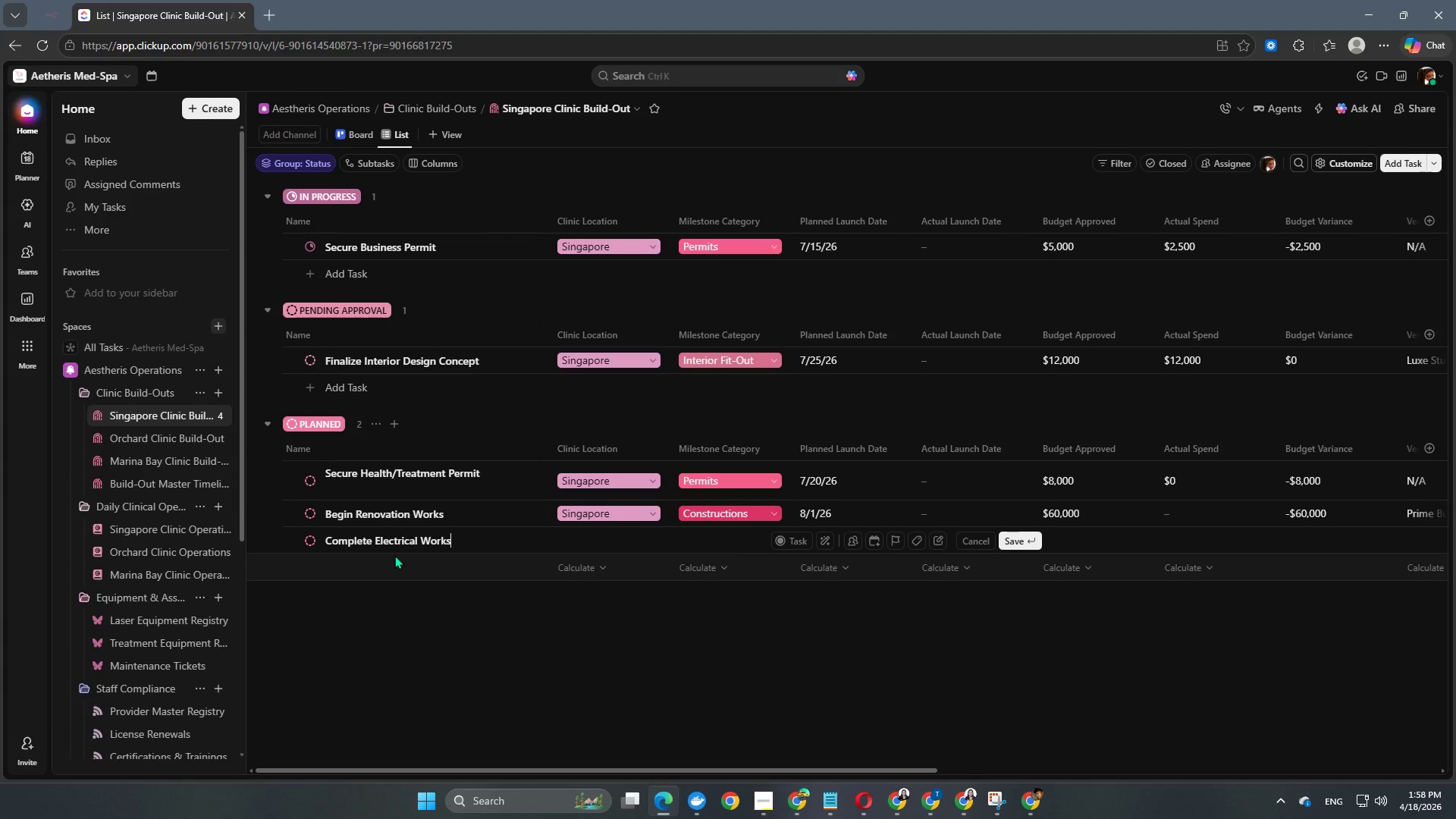 
key(Enter)
 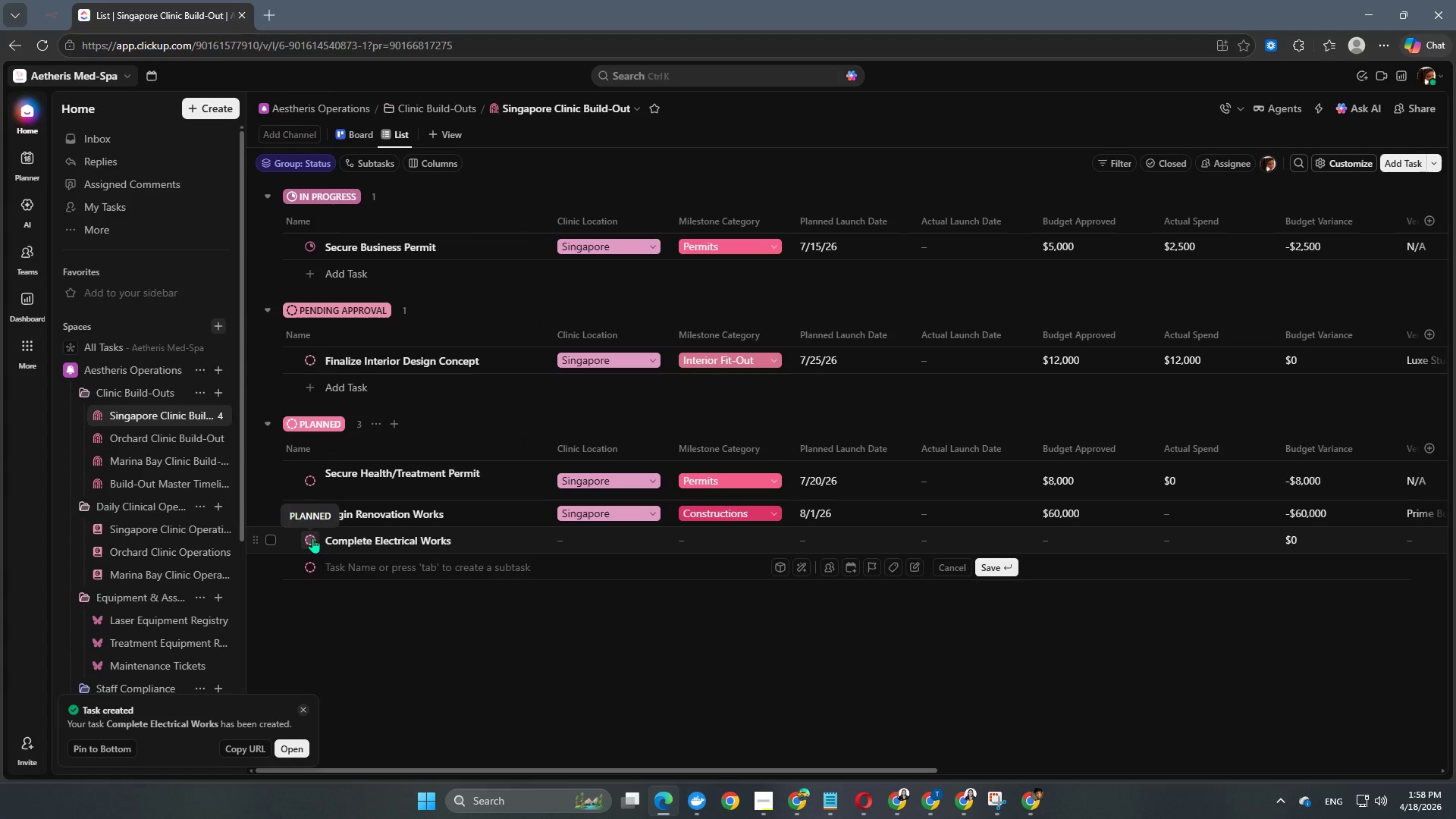 
left_click([307, 538])
 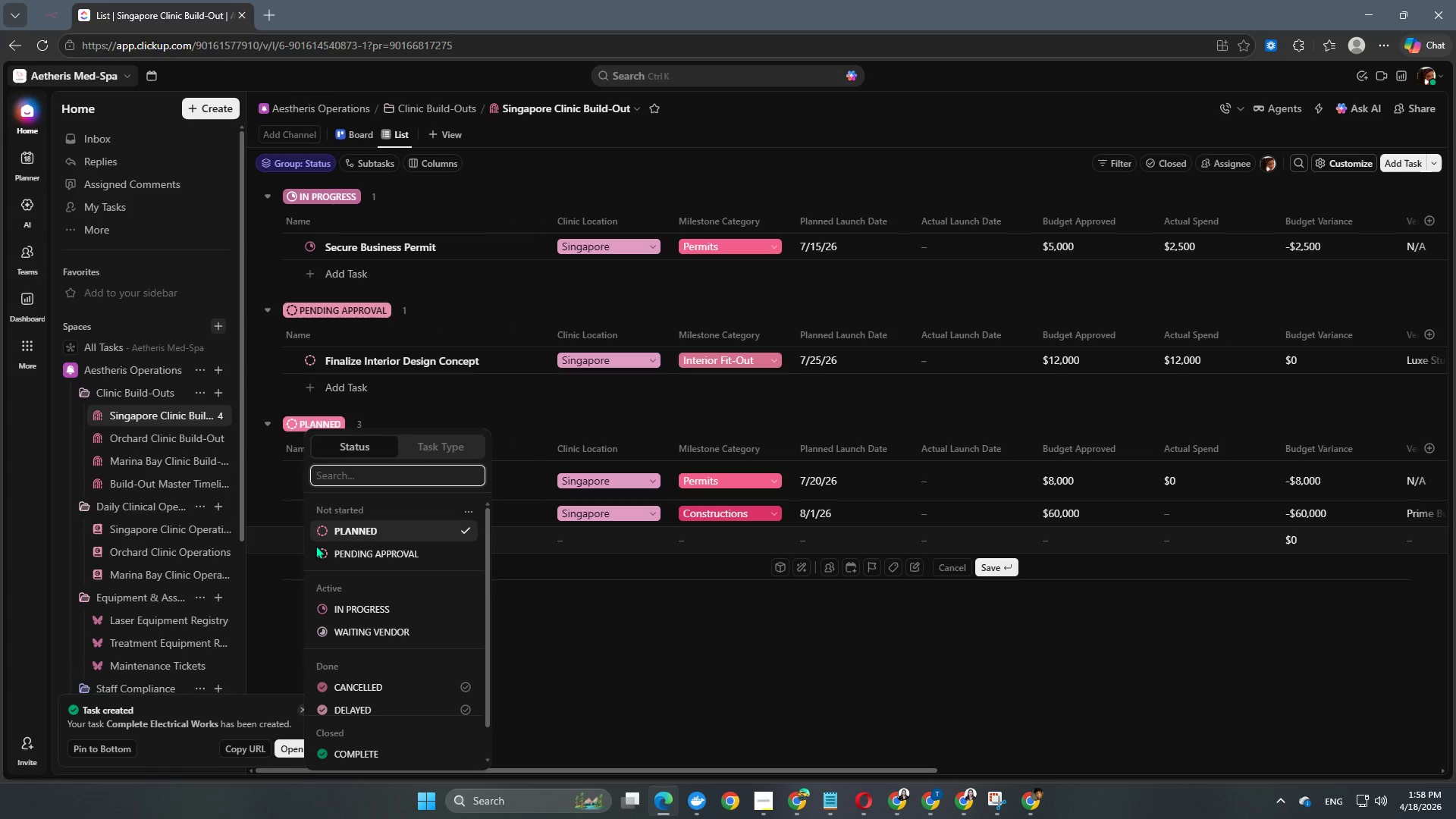 
left_click([606, 646])
 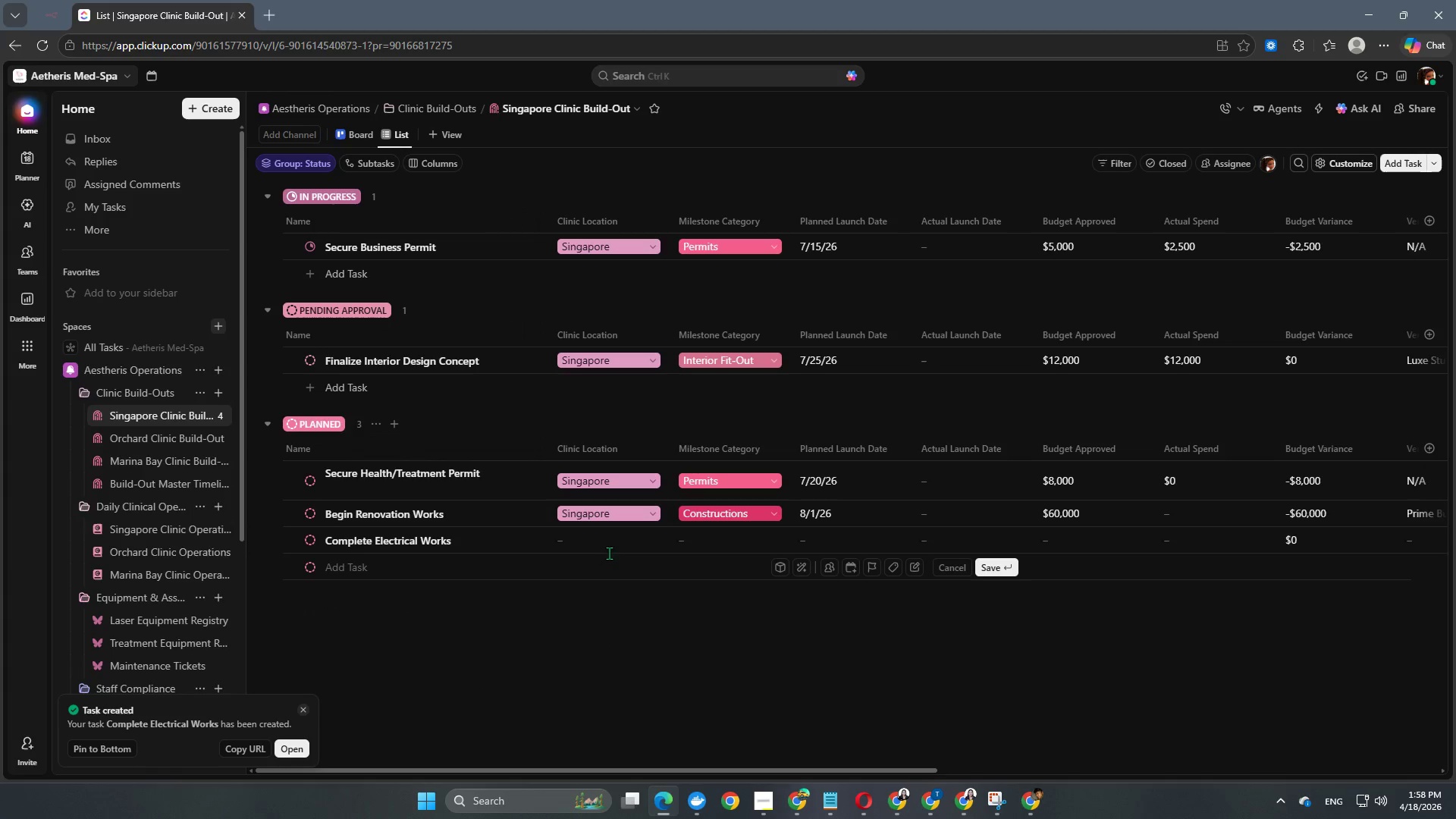 
left_click([613, 531])
 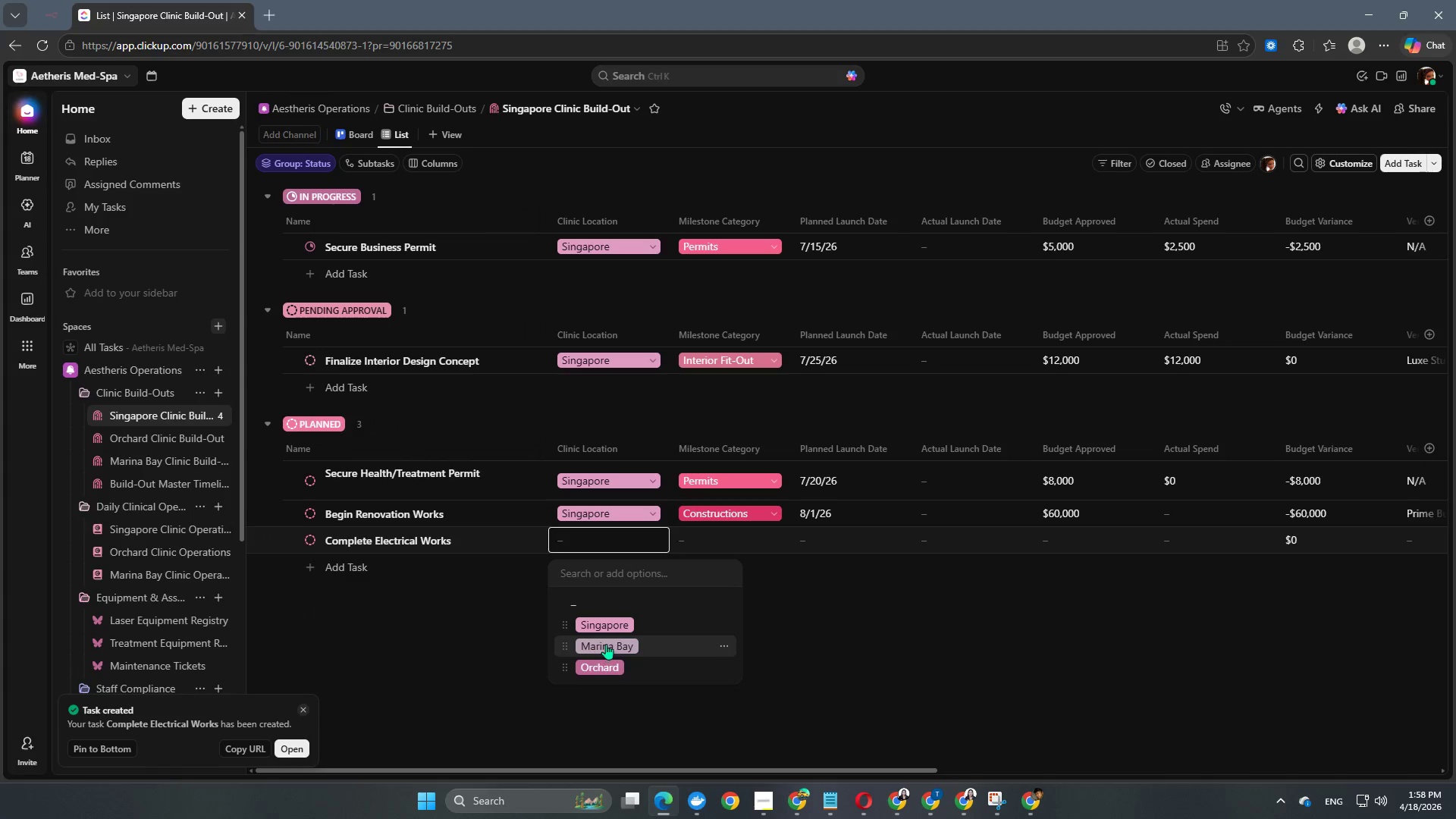 
left_click([610, 633])
 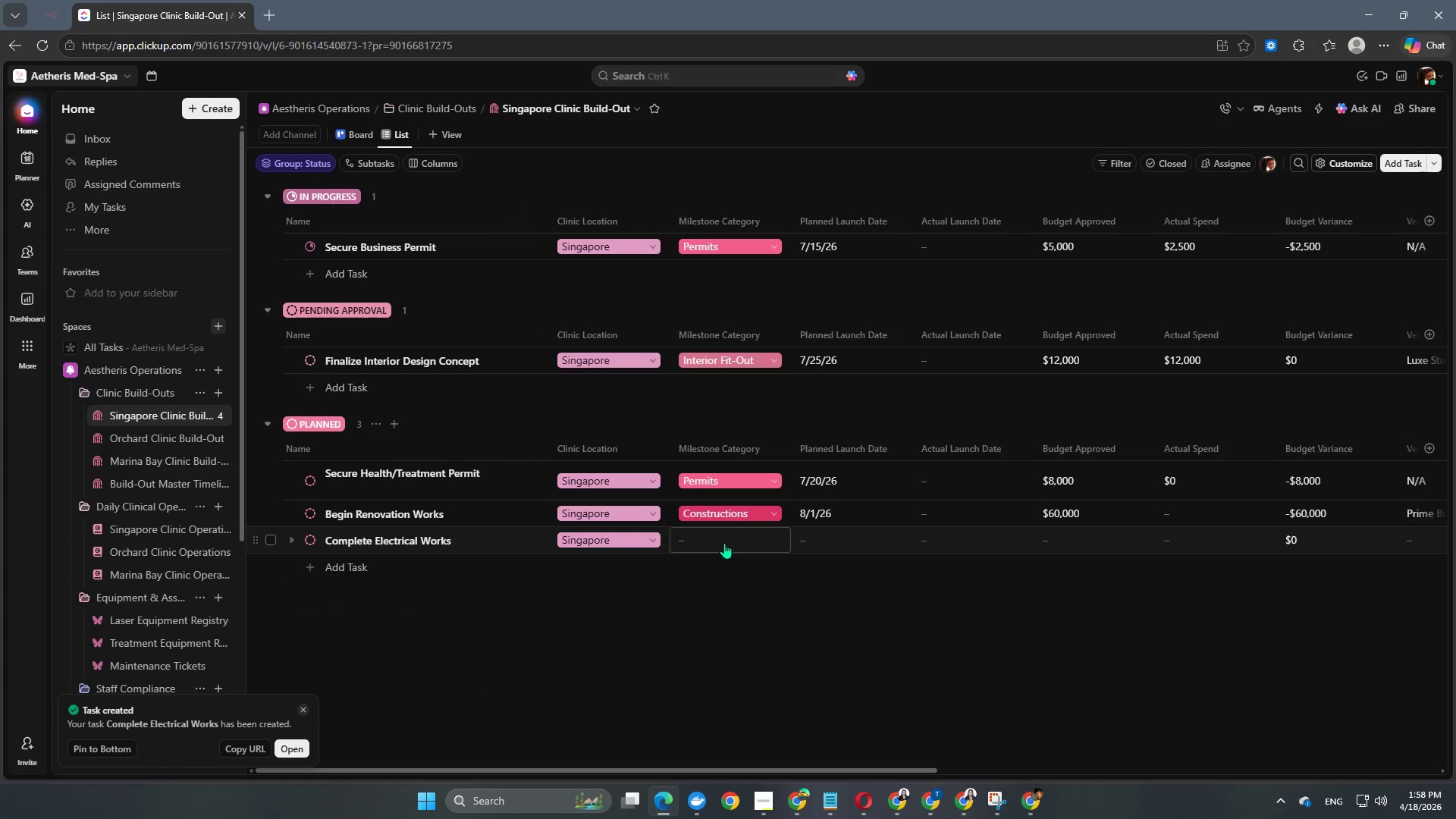 
left_click([729, 539])
 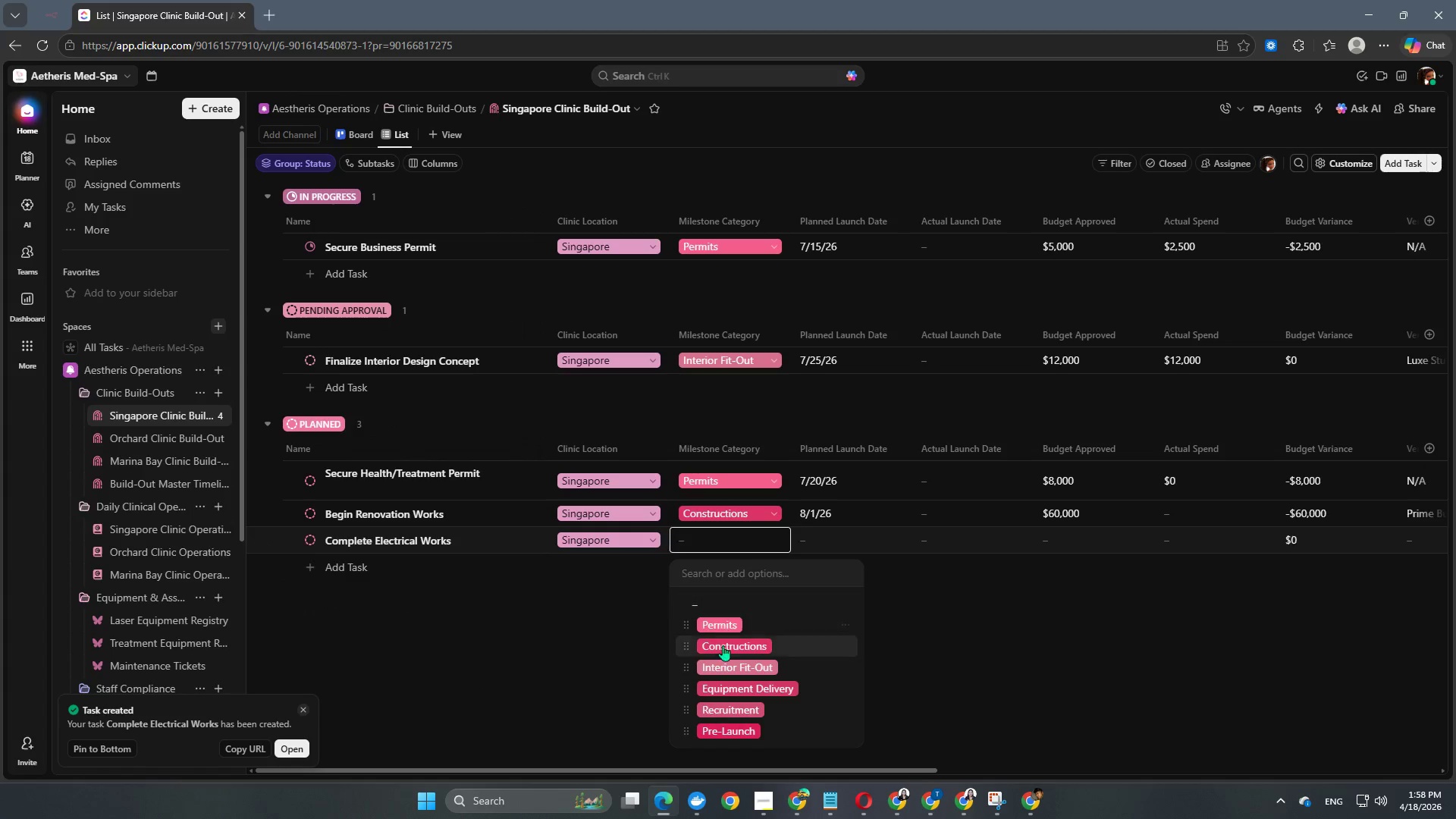 
left_click([738, 646])
 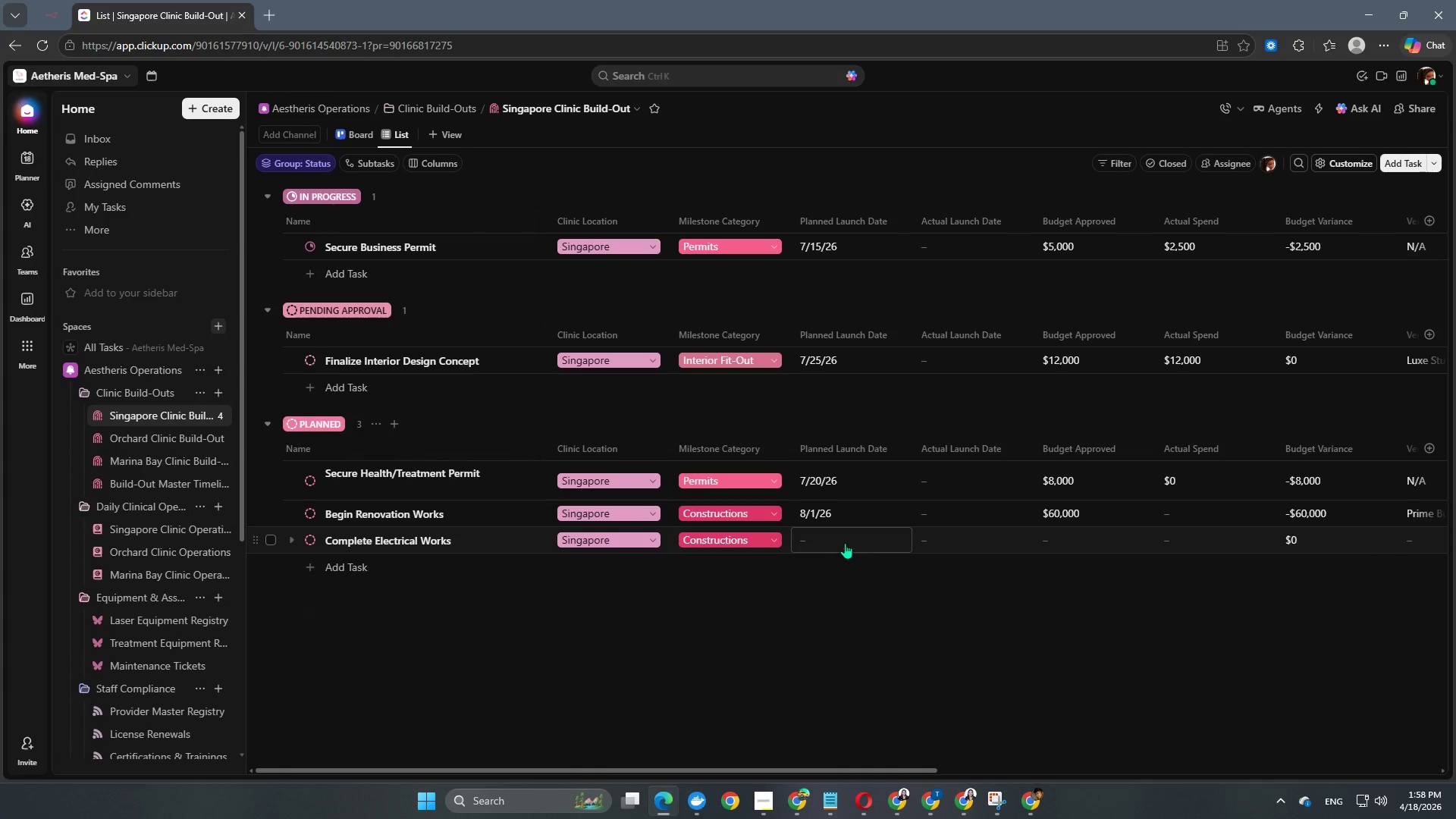 
left_click([847, 539])
 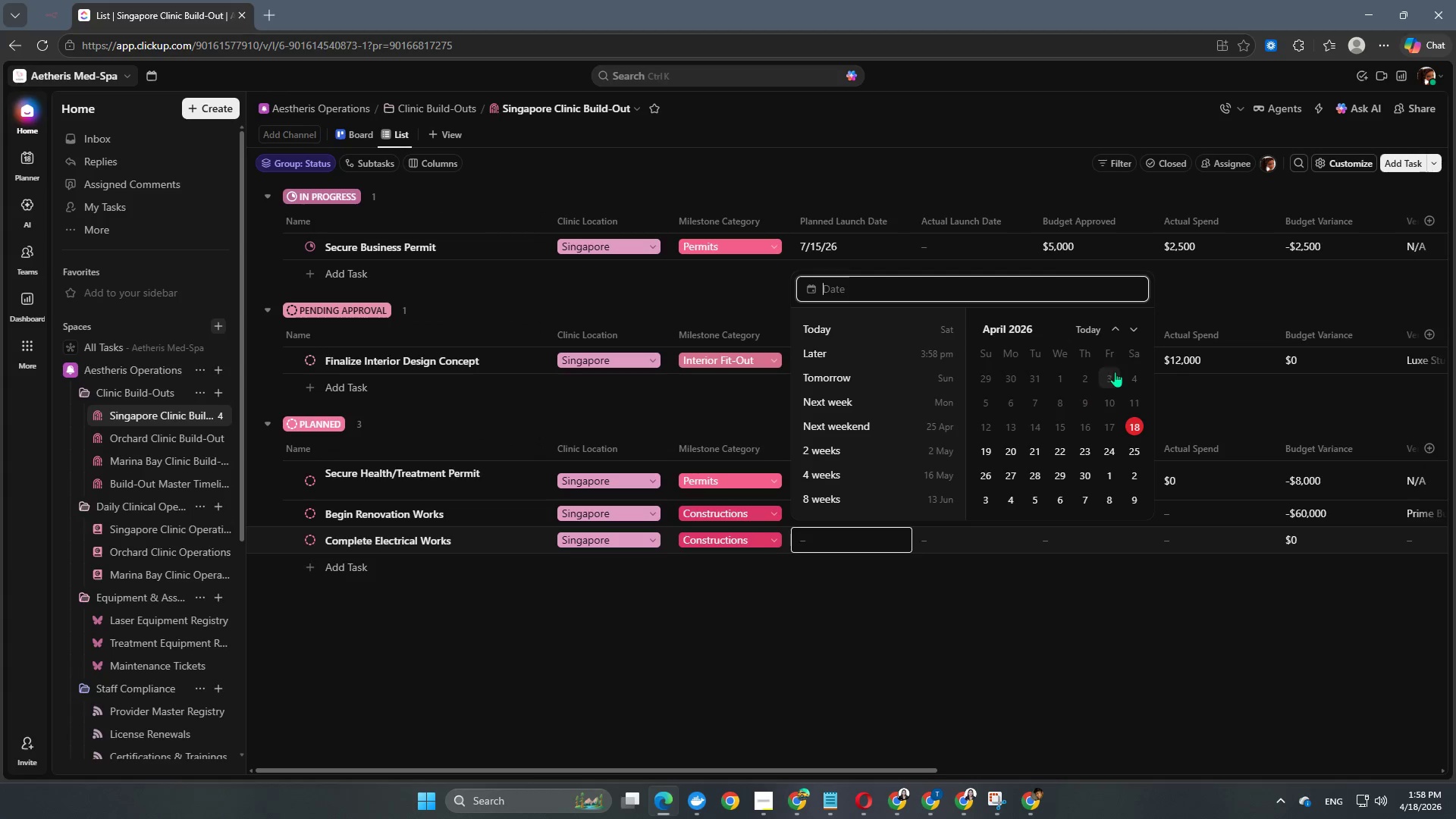 
double_click([1128, 334])
 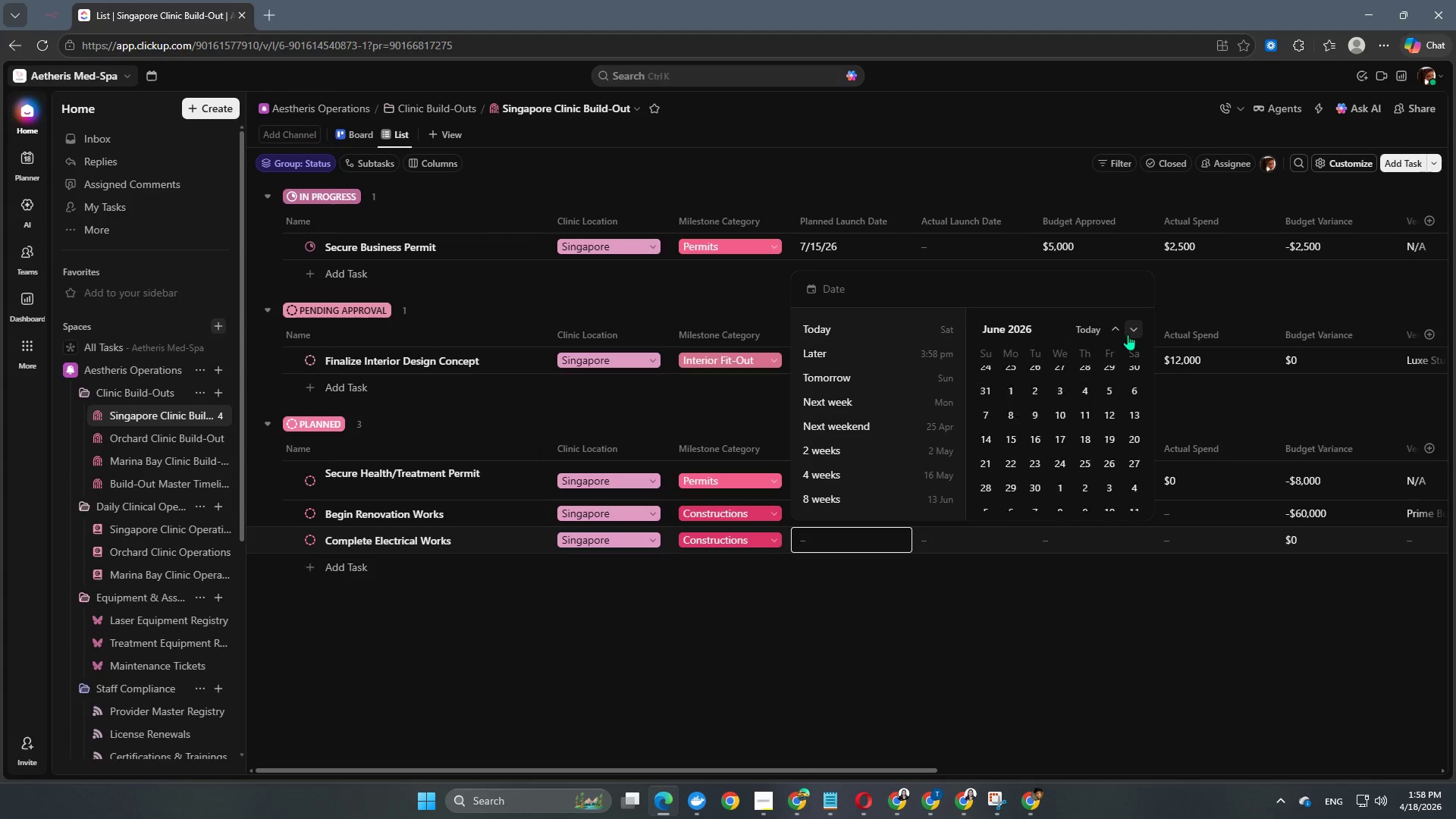 
triple_click([1128, 334])
 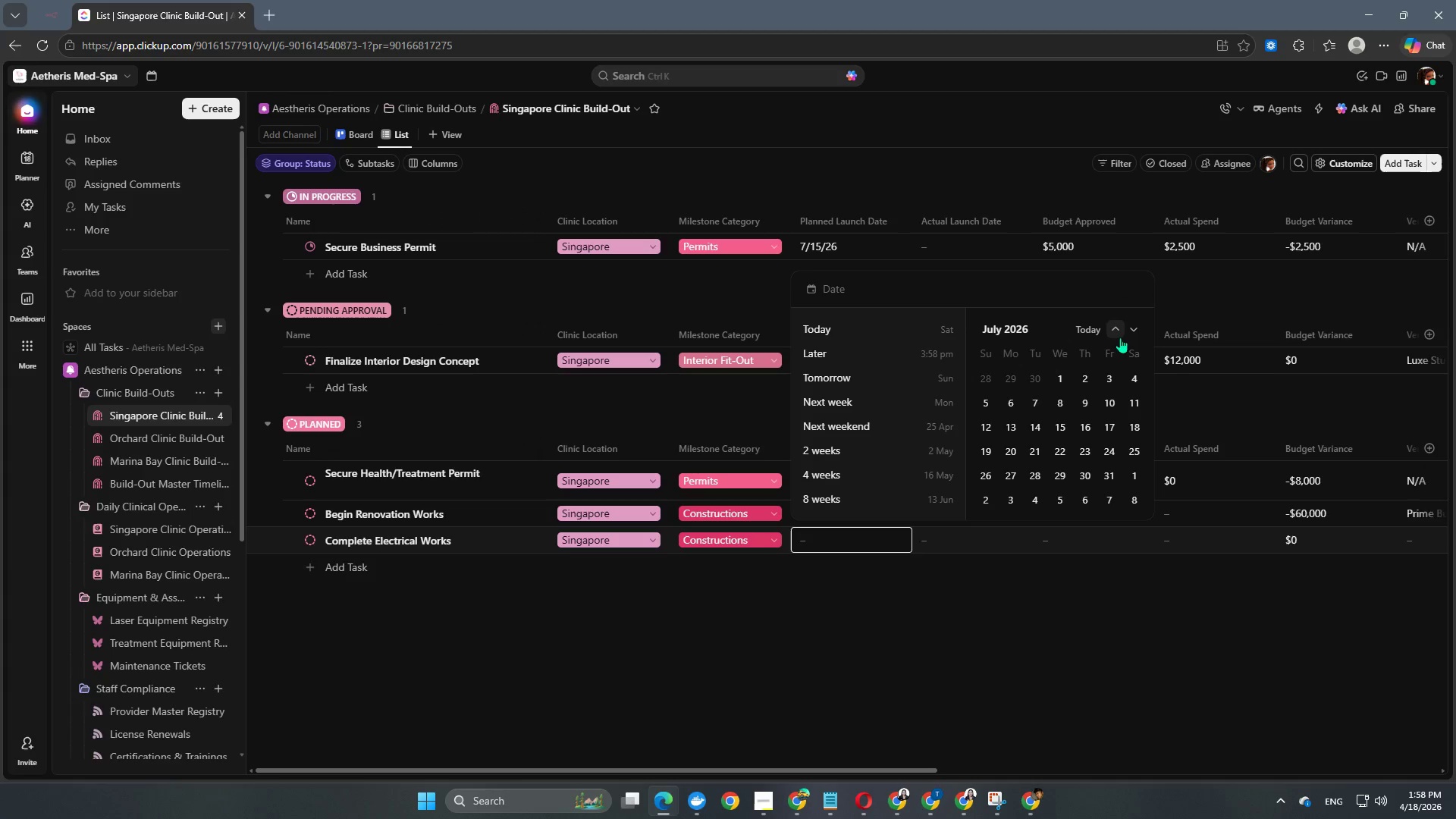 
left_click([1126, 333])
 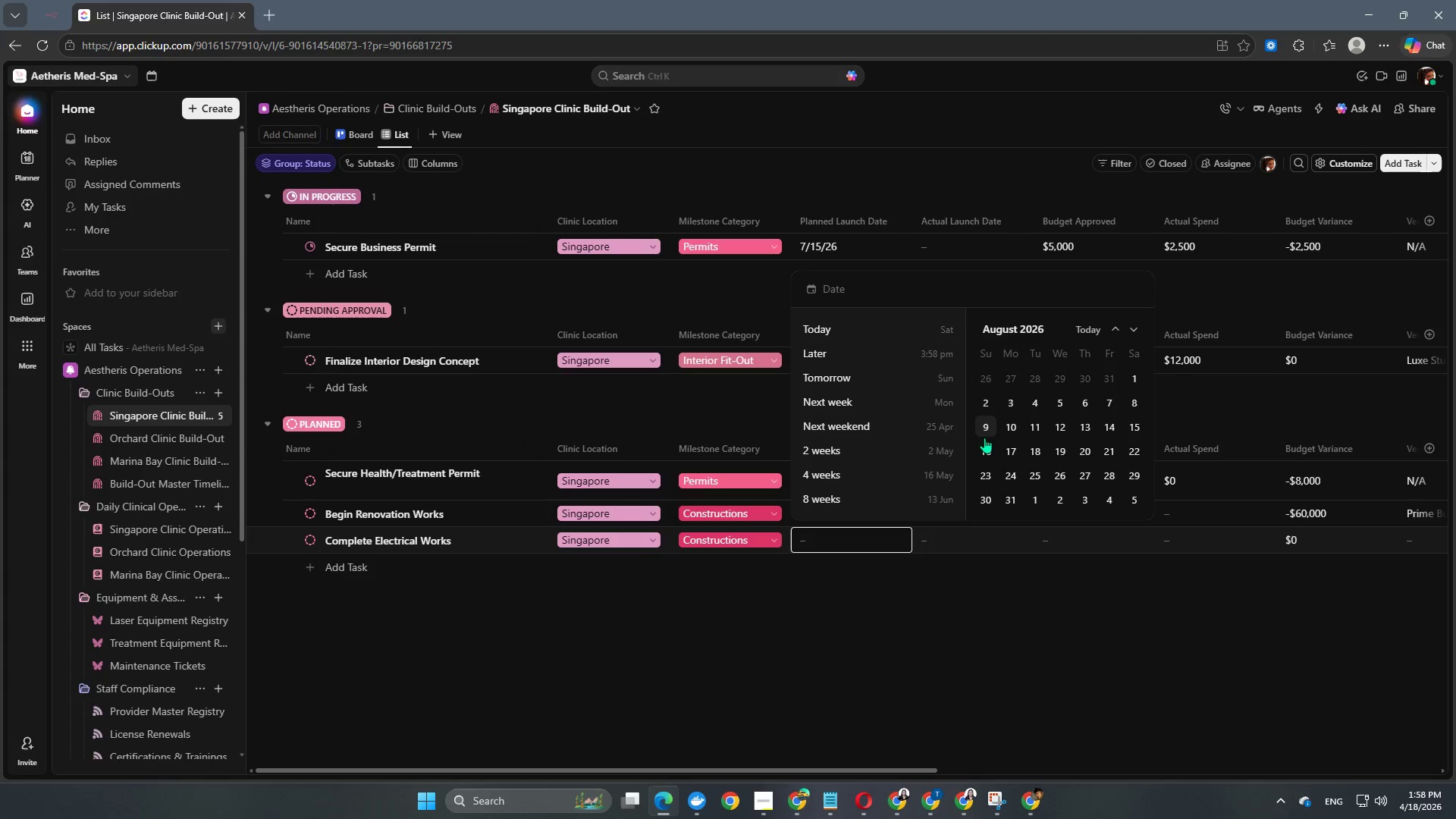 
left_click([1010, 421])
 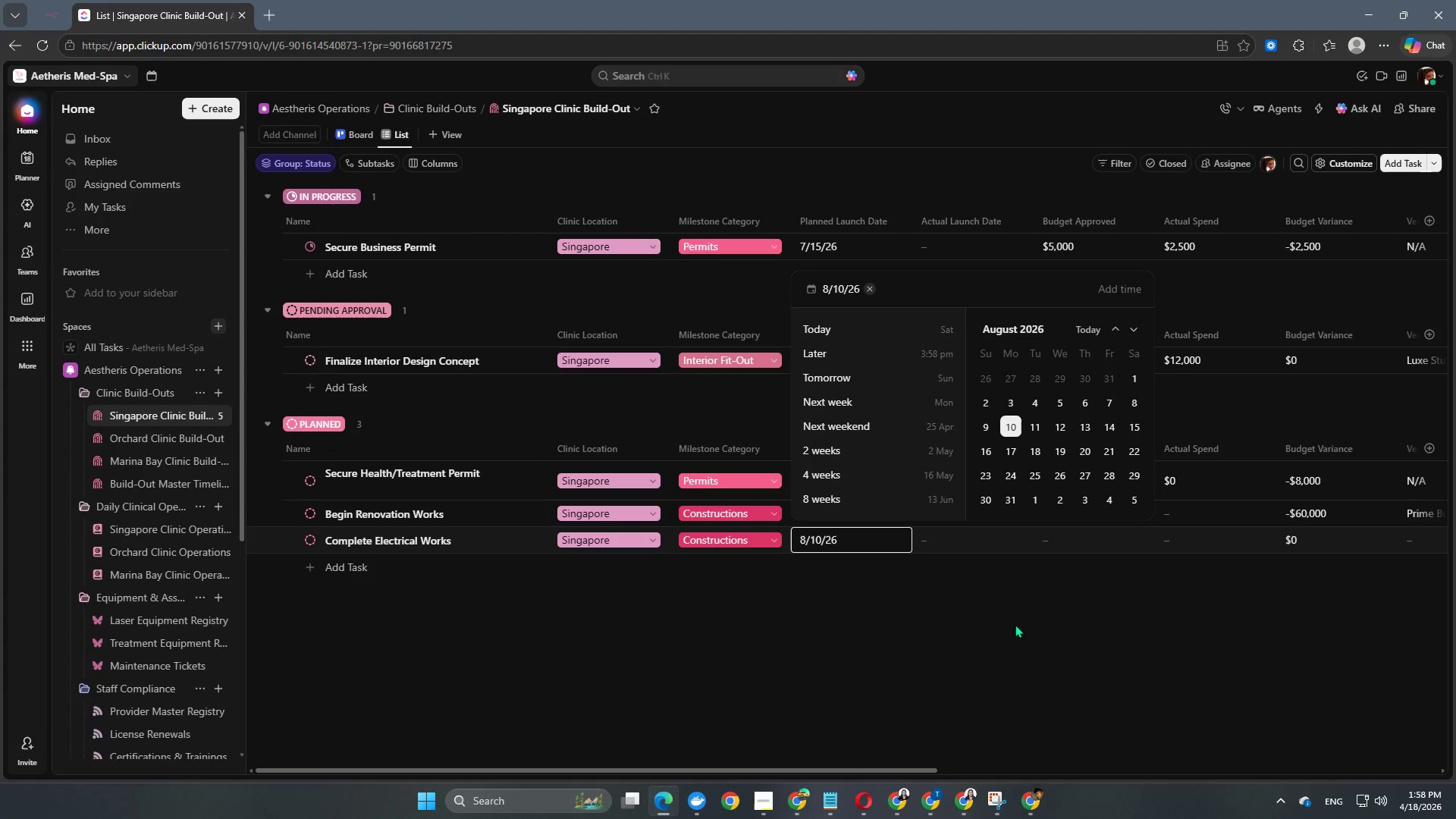 
left_click([1015, 632])
 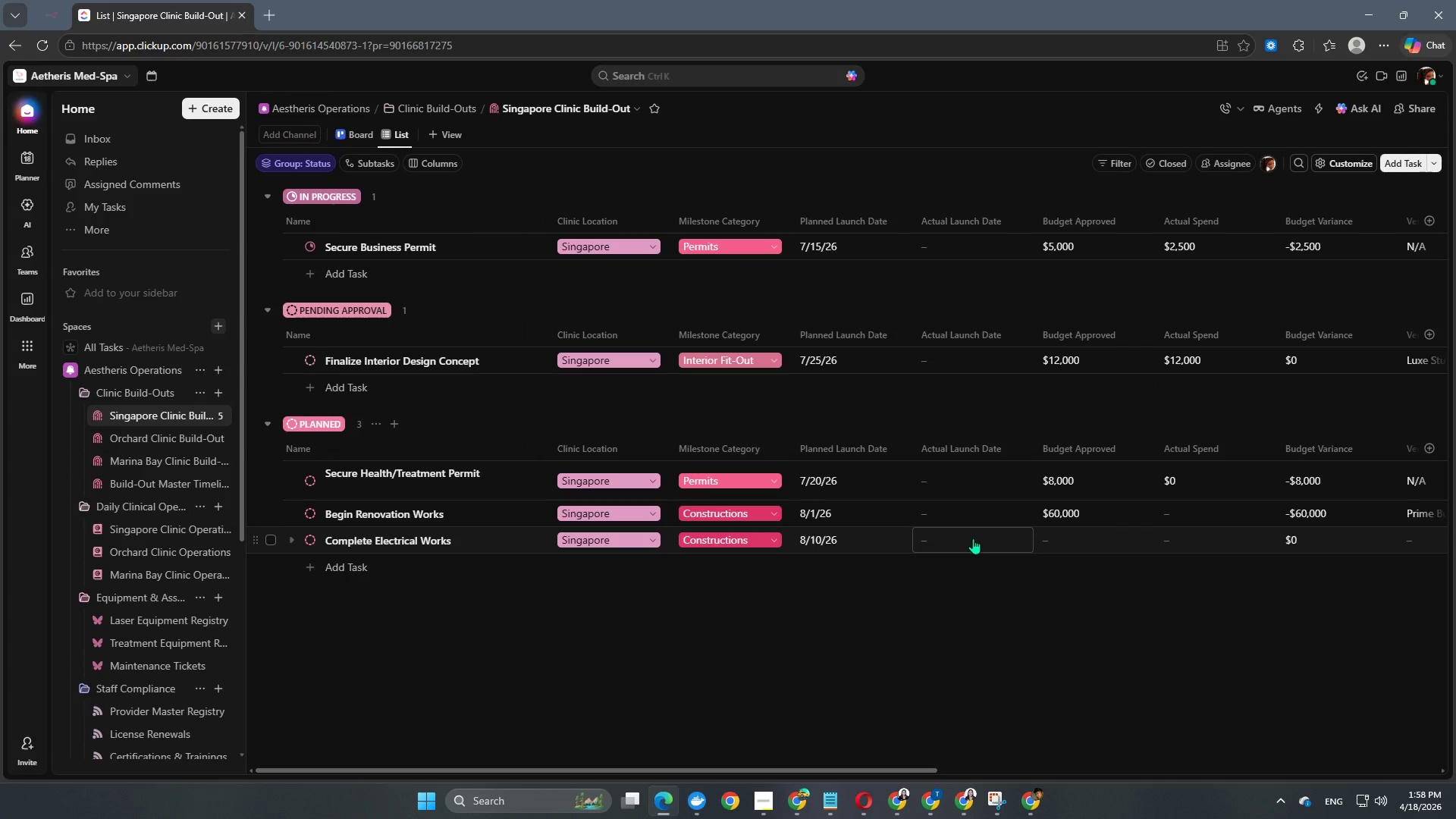 
left_click([1087, 544])
 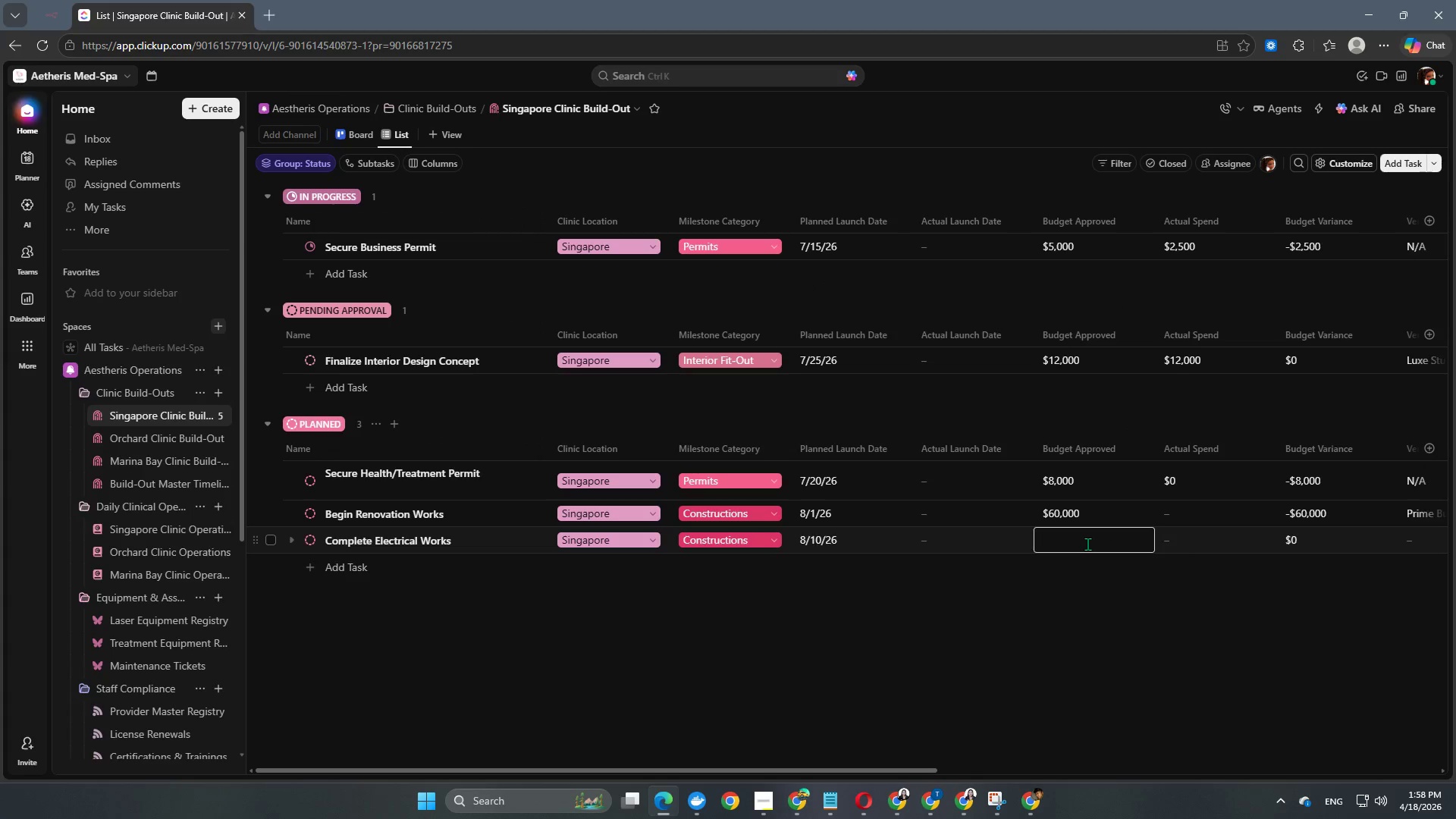 
key(Numpad1)
 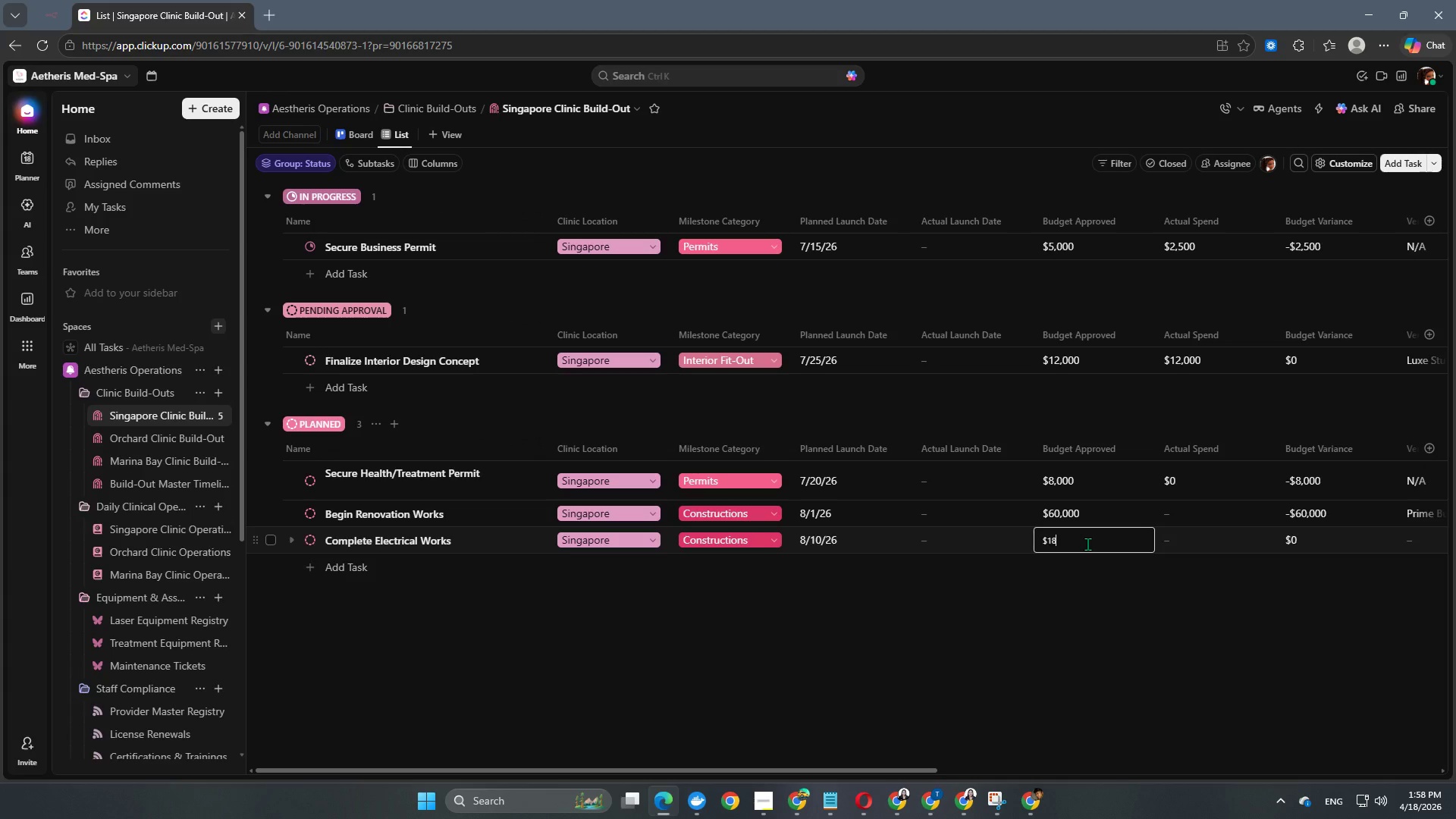 
key(Numpad8)
 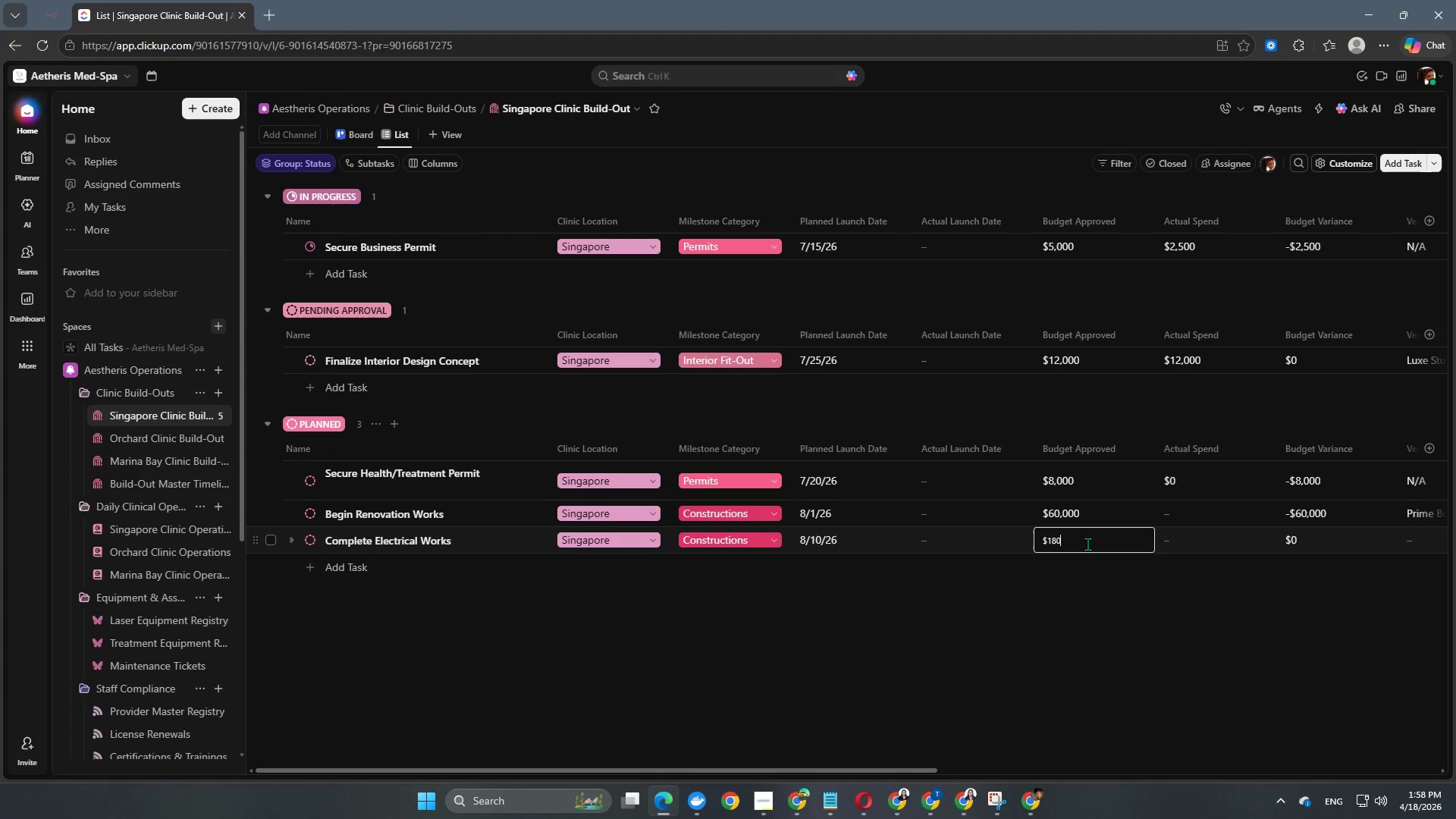 
key(Numpad0)
 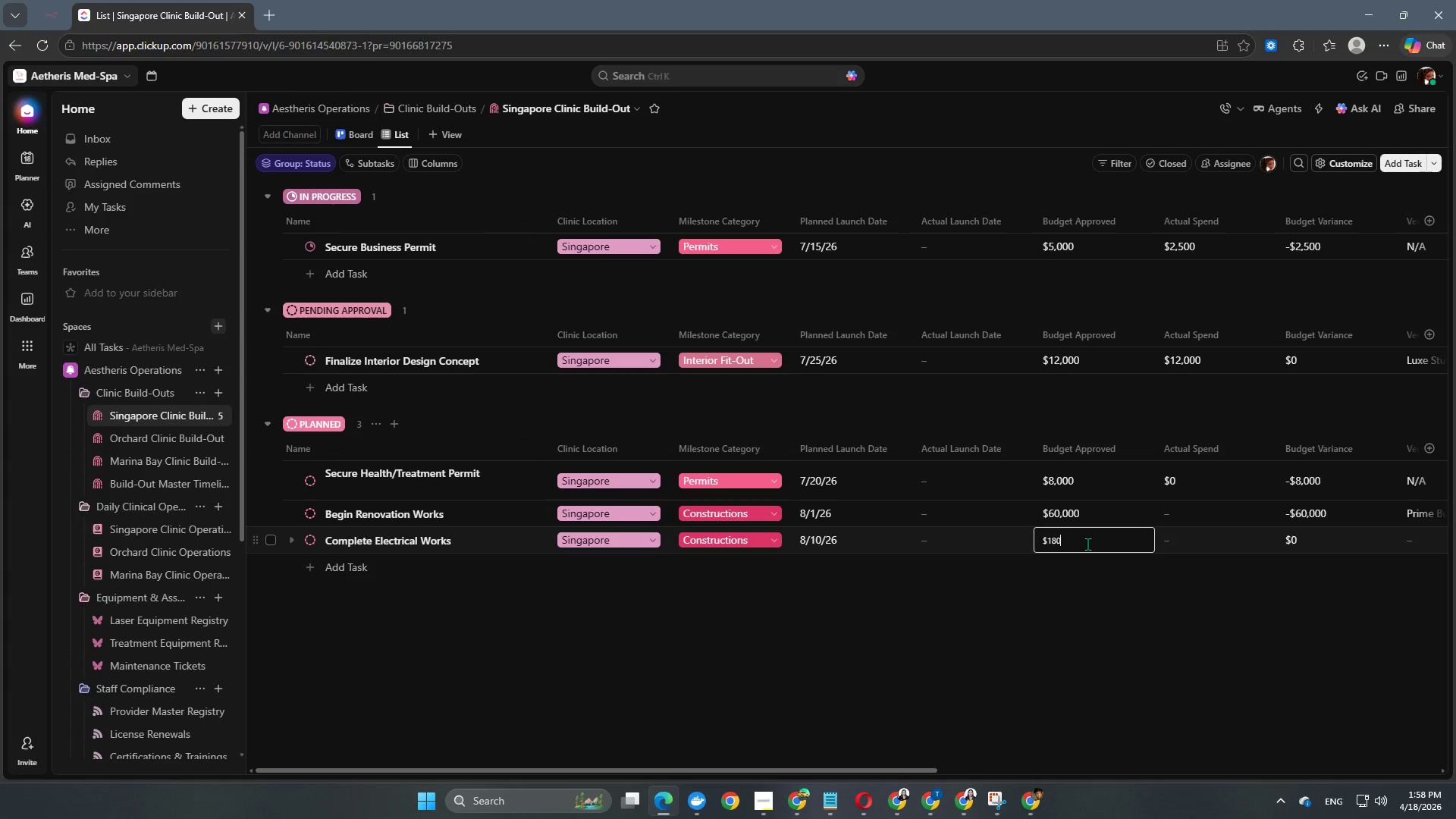 
key(Numpad0)
 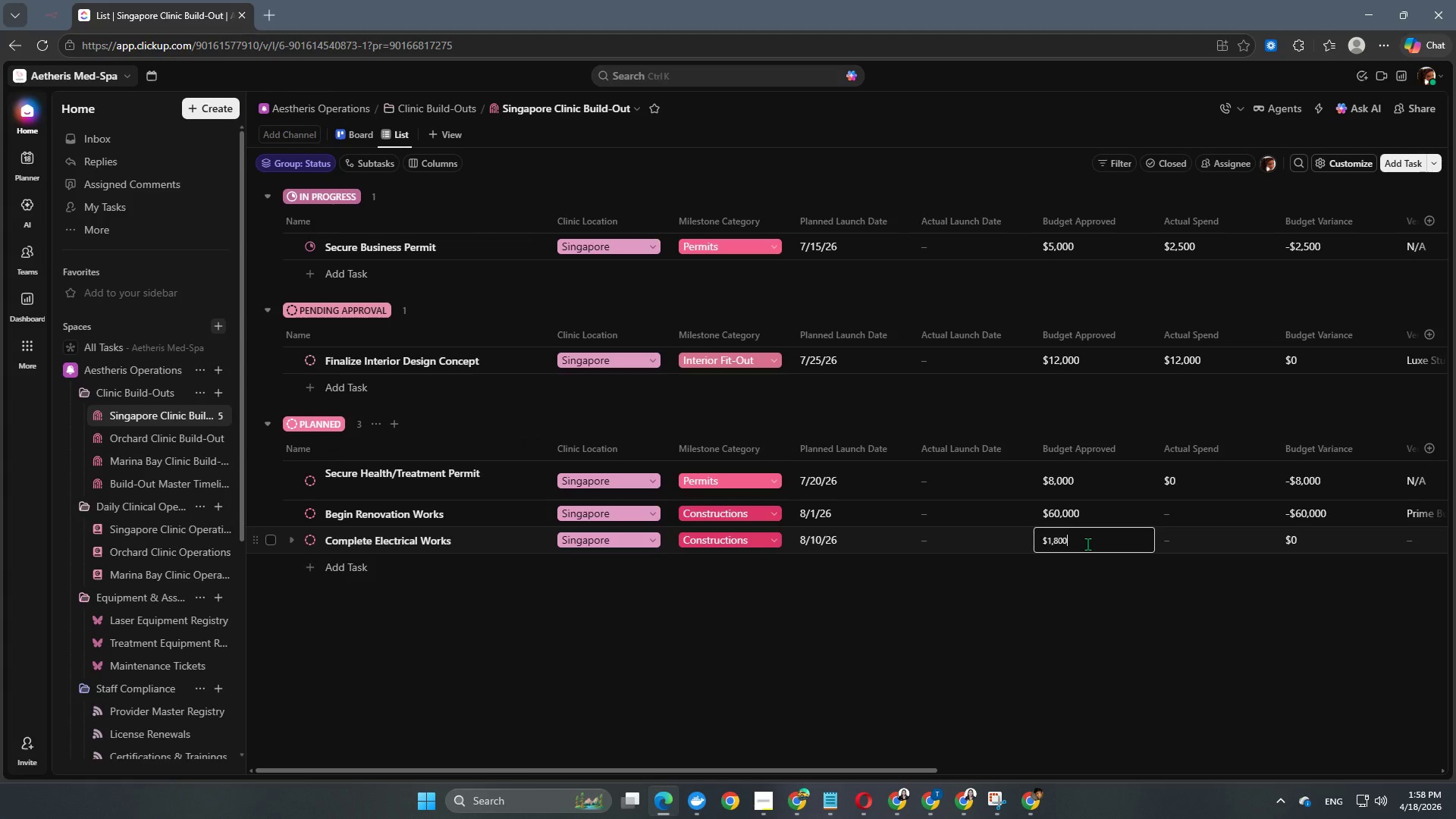 
key(Numpad0)
 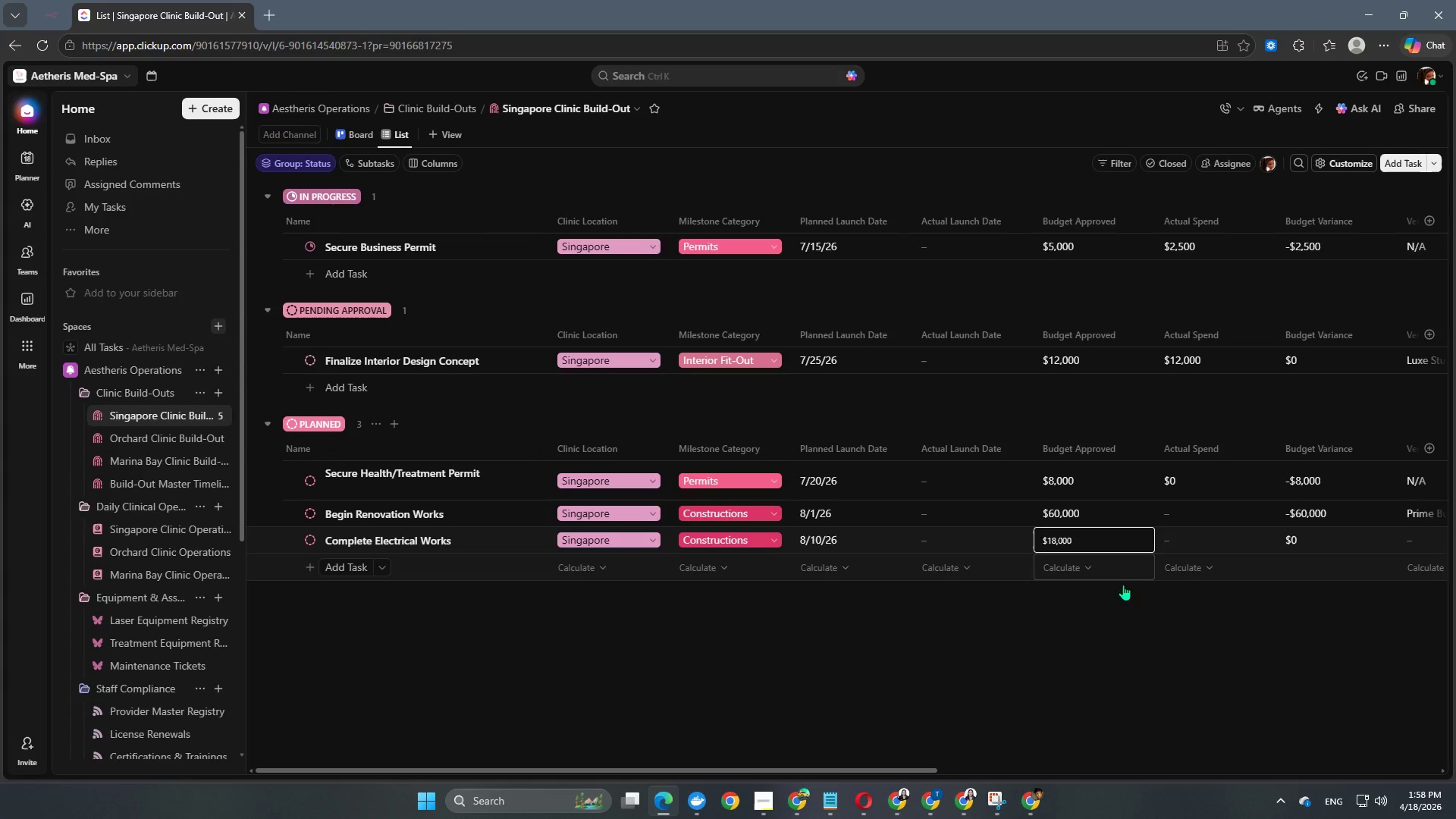 
left_click([1152, 659])
 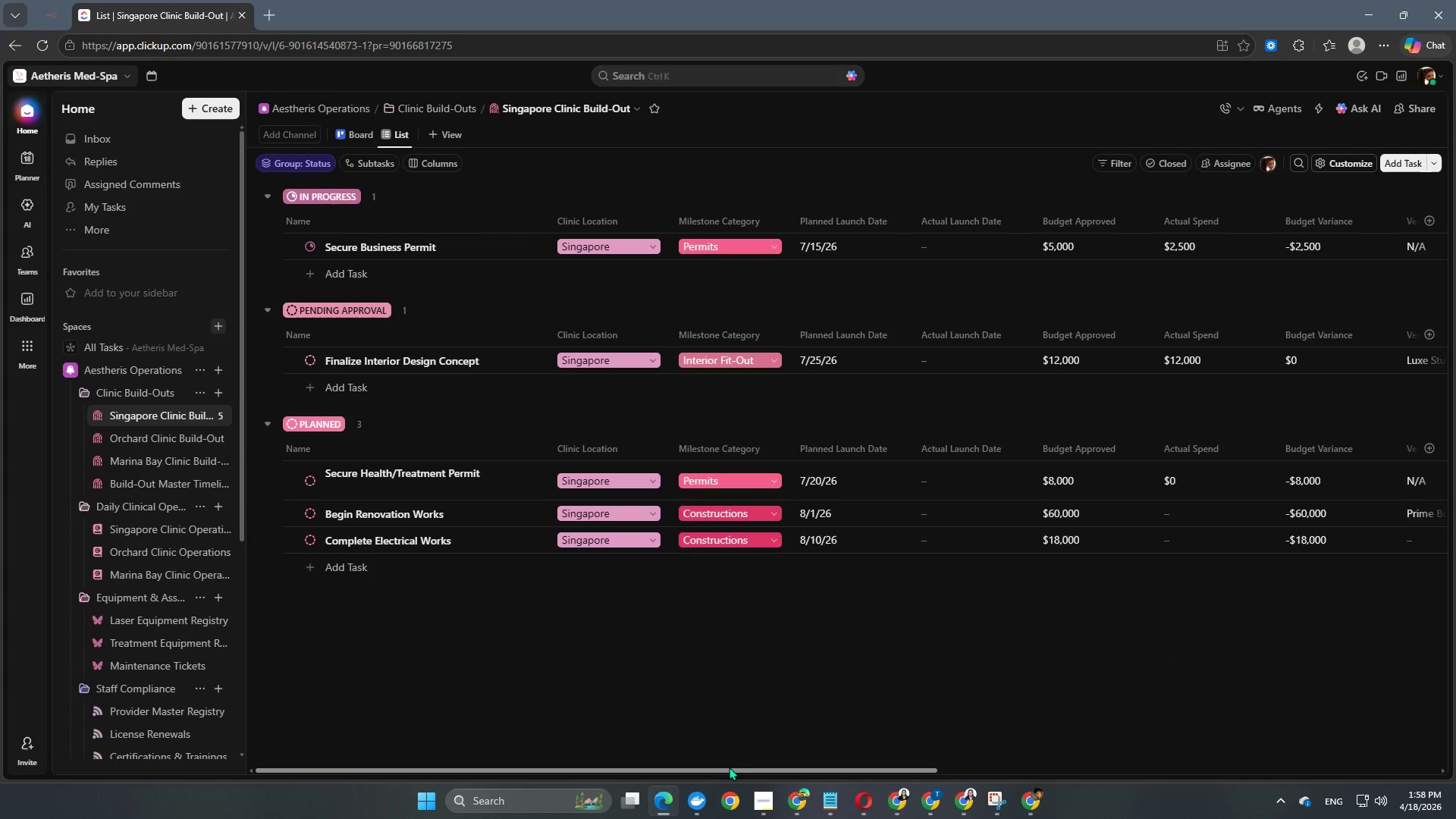 
left_click_drag(start_coordinate=[730, 770], to_coordinate=[1197, 777])
 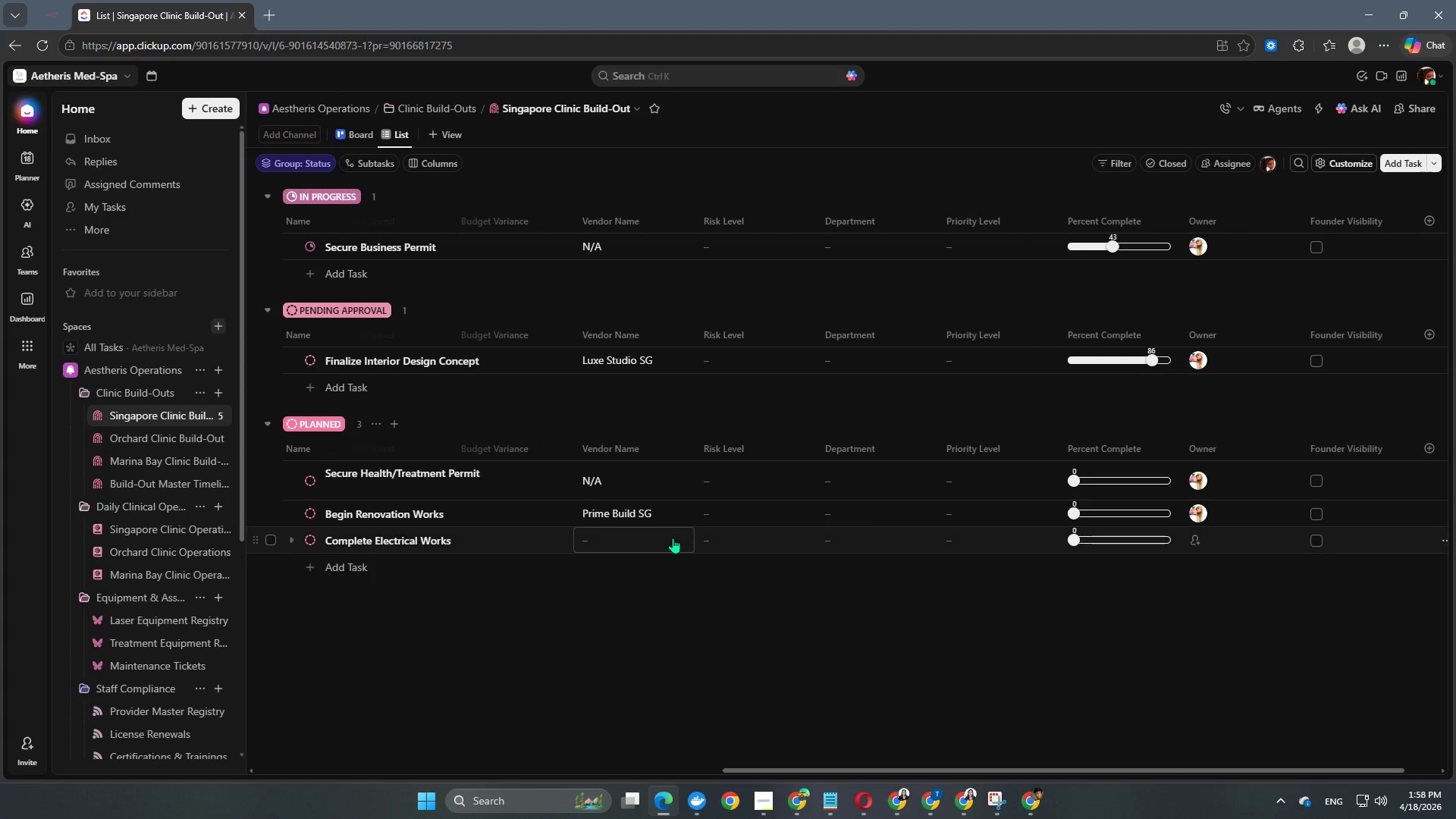 
left_click([665, 510])
 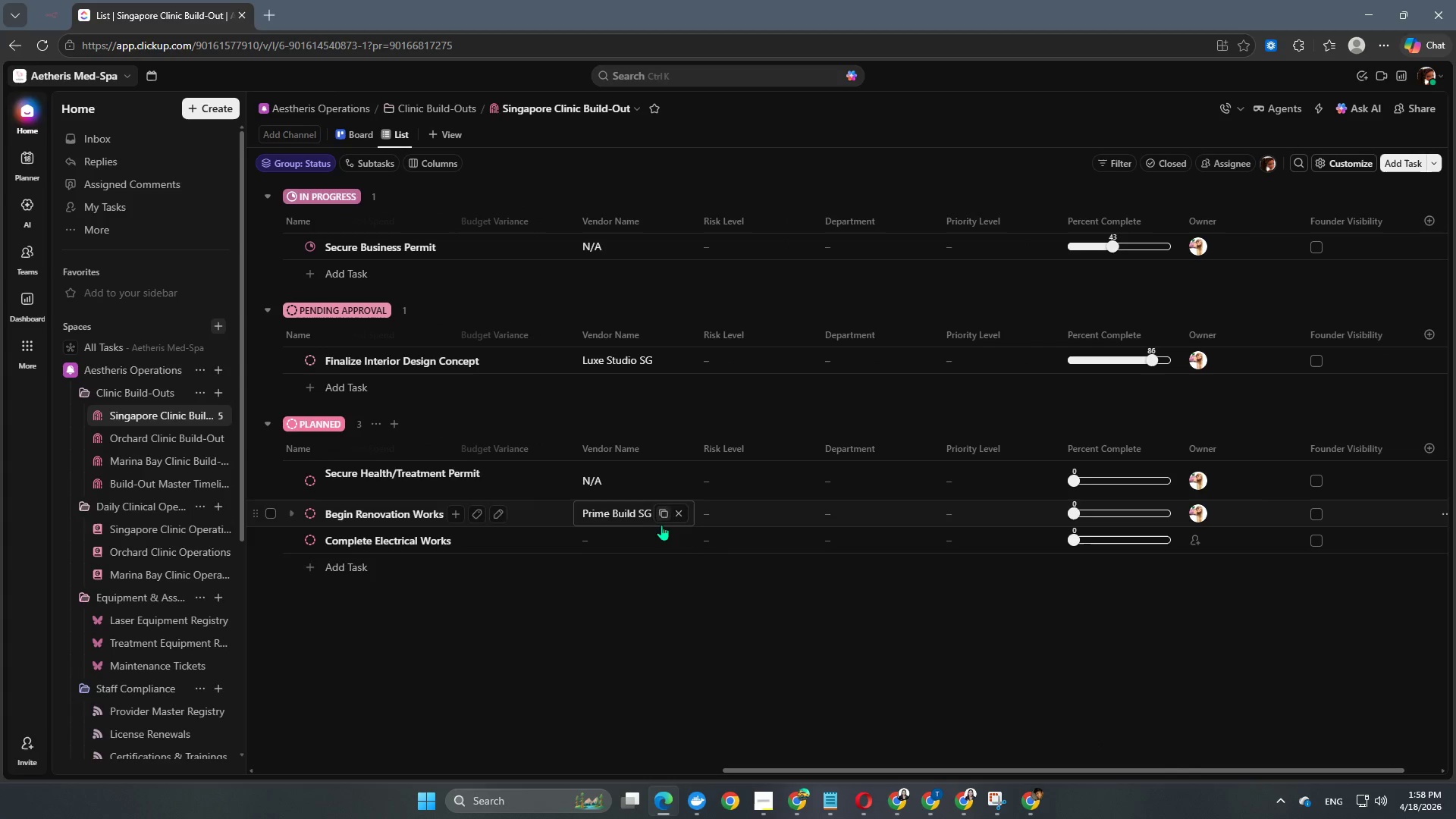 
left_click([657, 535])
 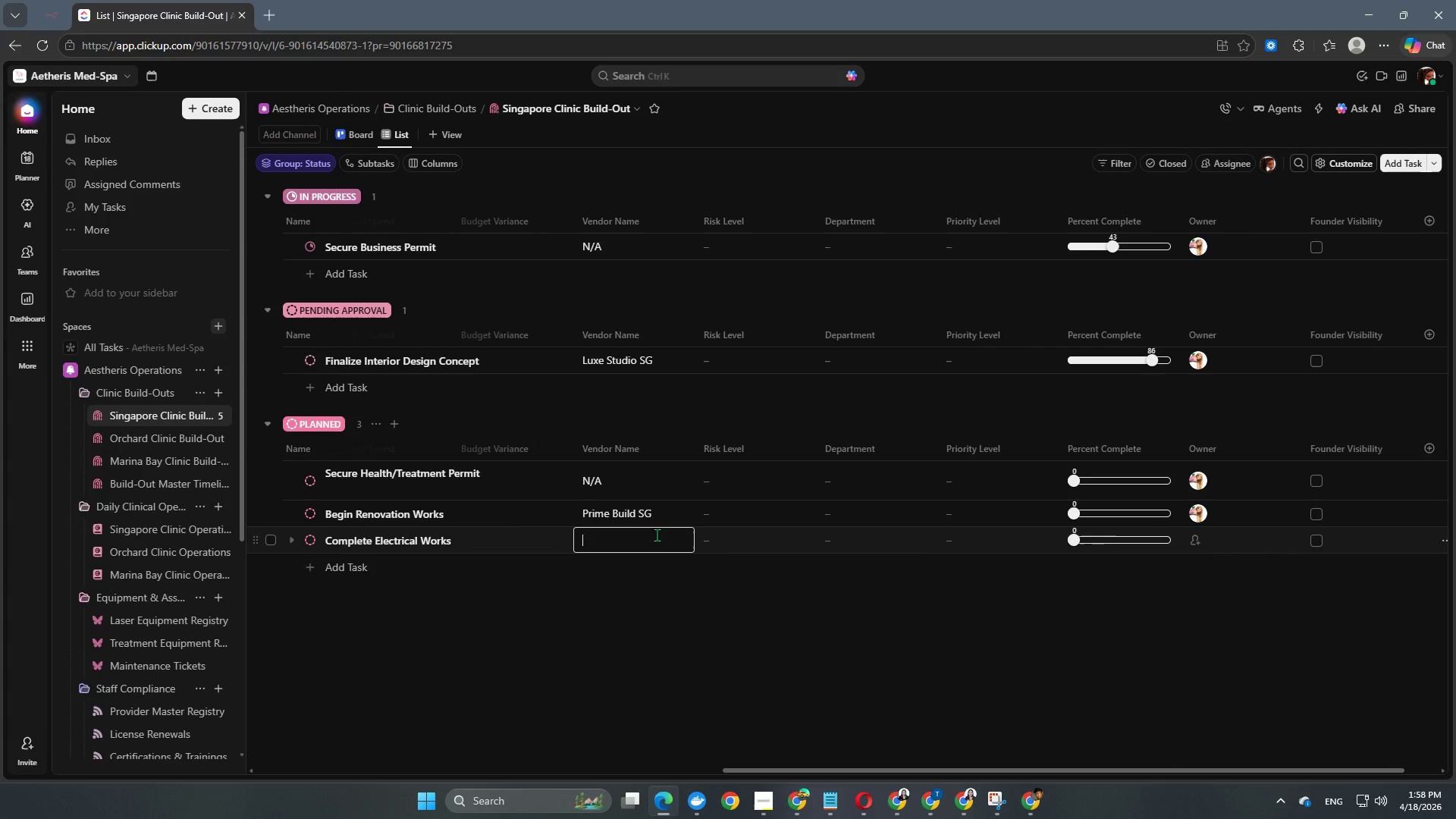 
key(Control+V)
 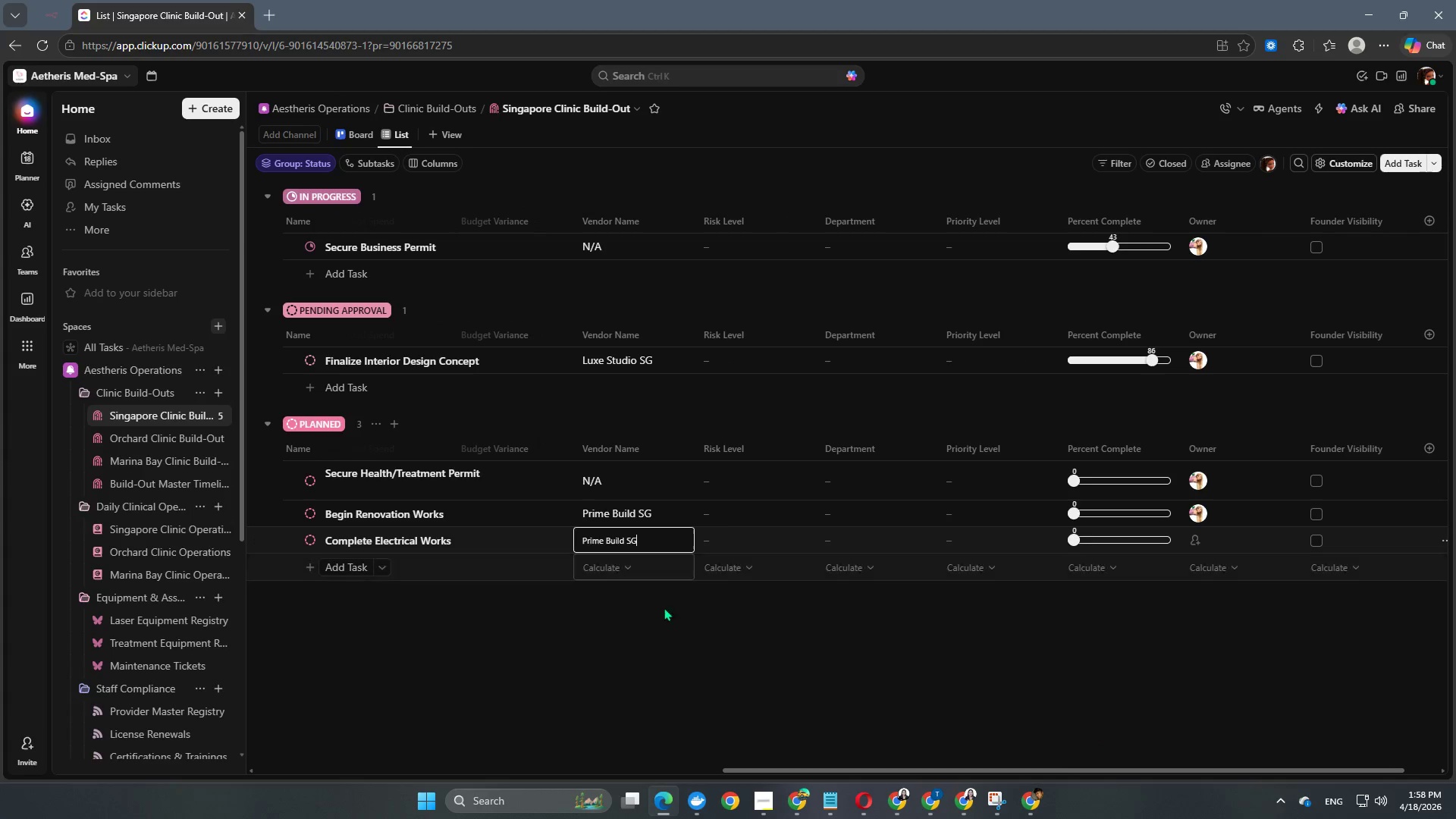 
left_click([670, 626])
 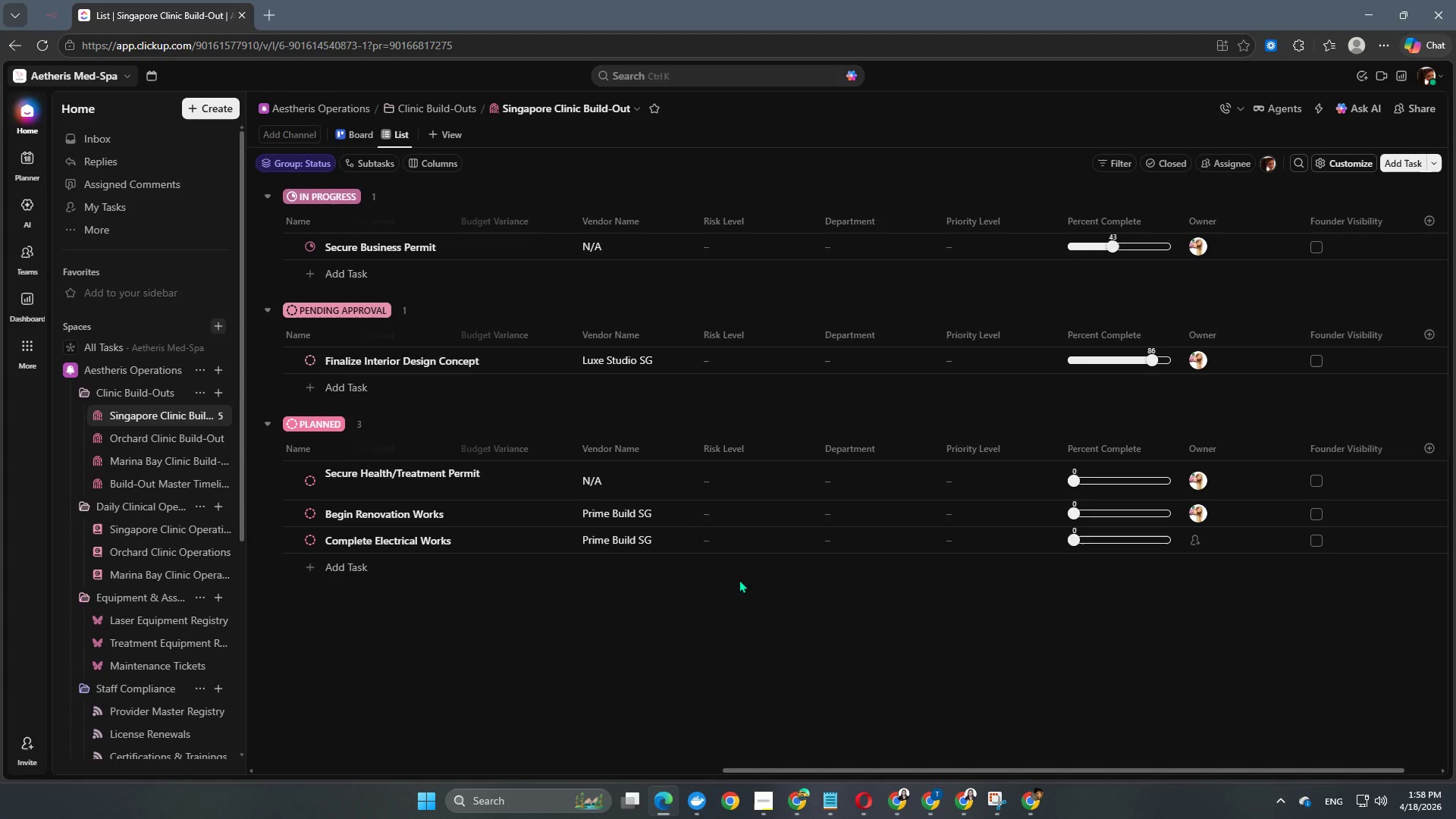 
mouse_move([735, 551])
 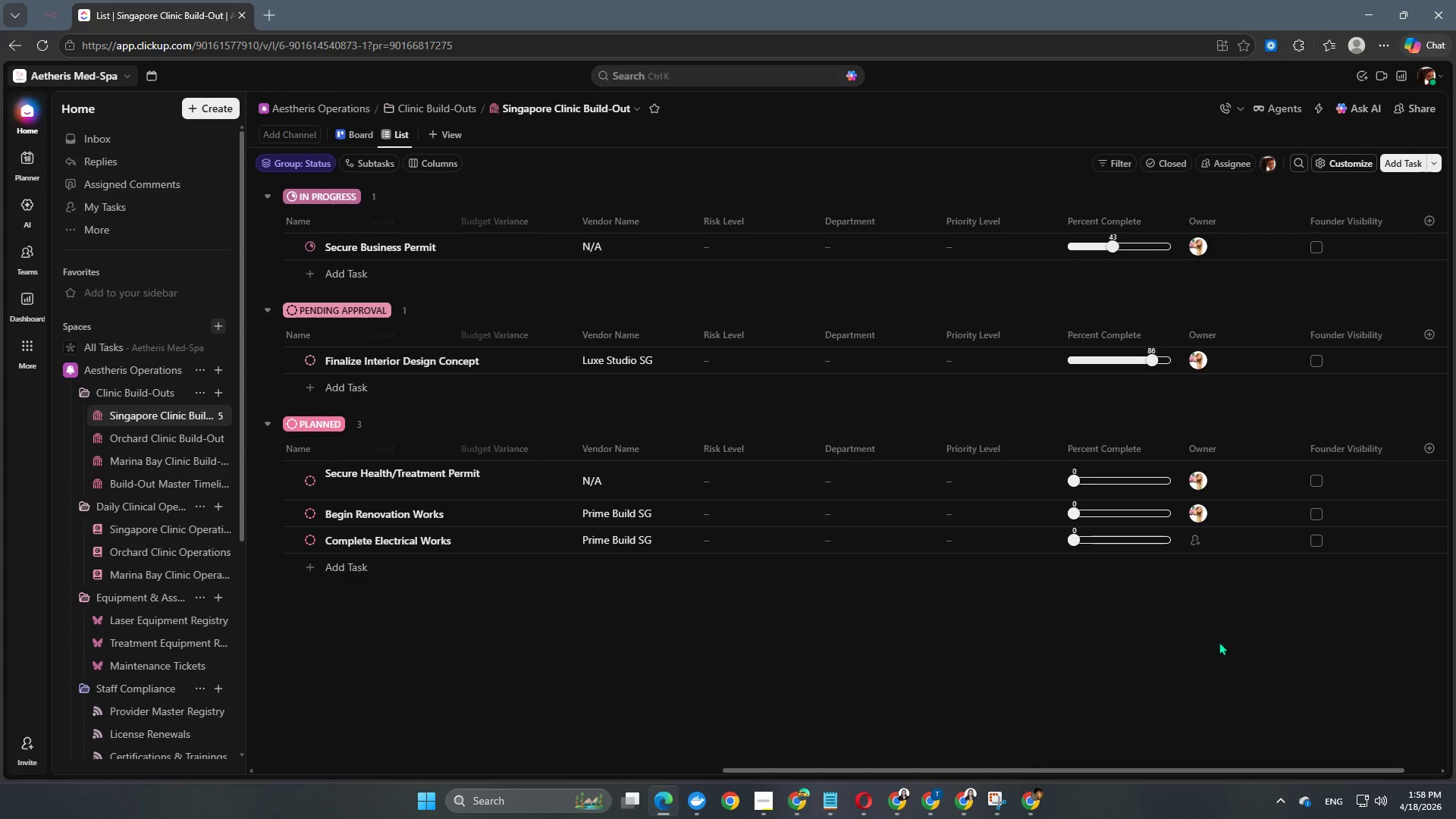 
left_click([1221, 541])
 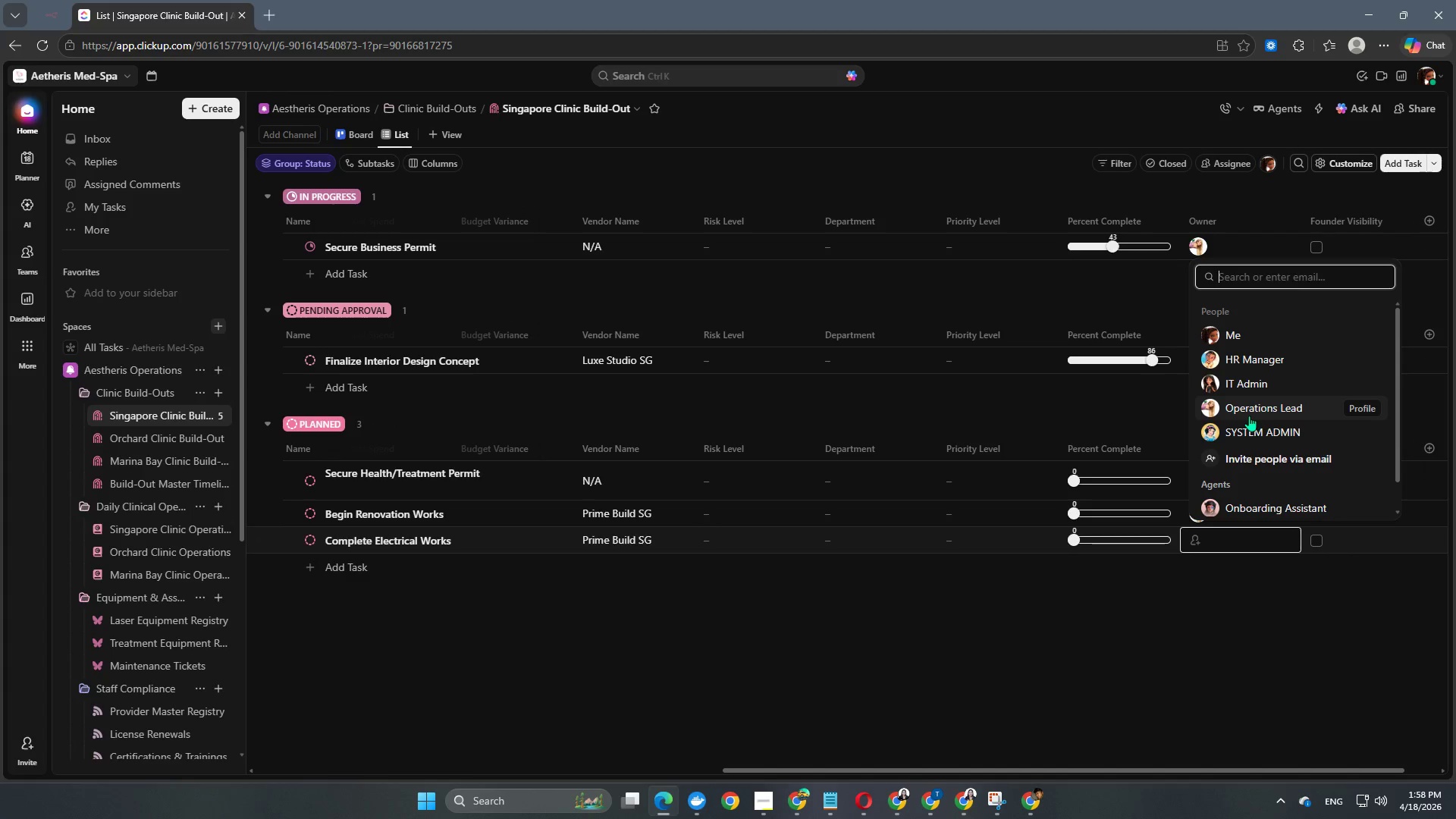 
left_click([1249, 416])
 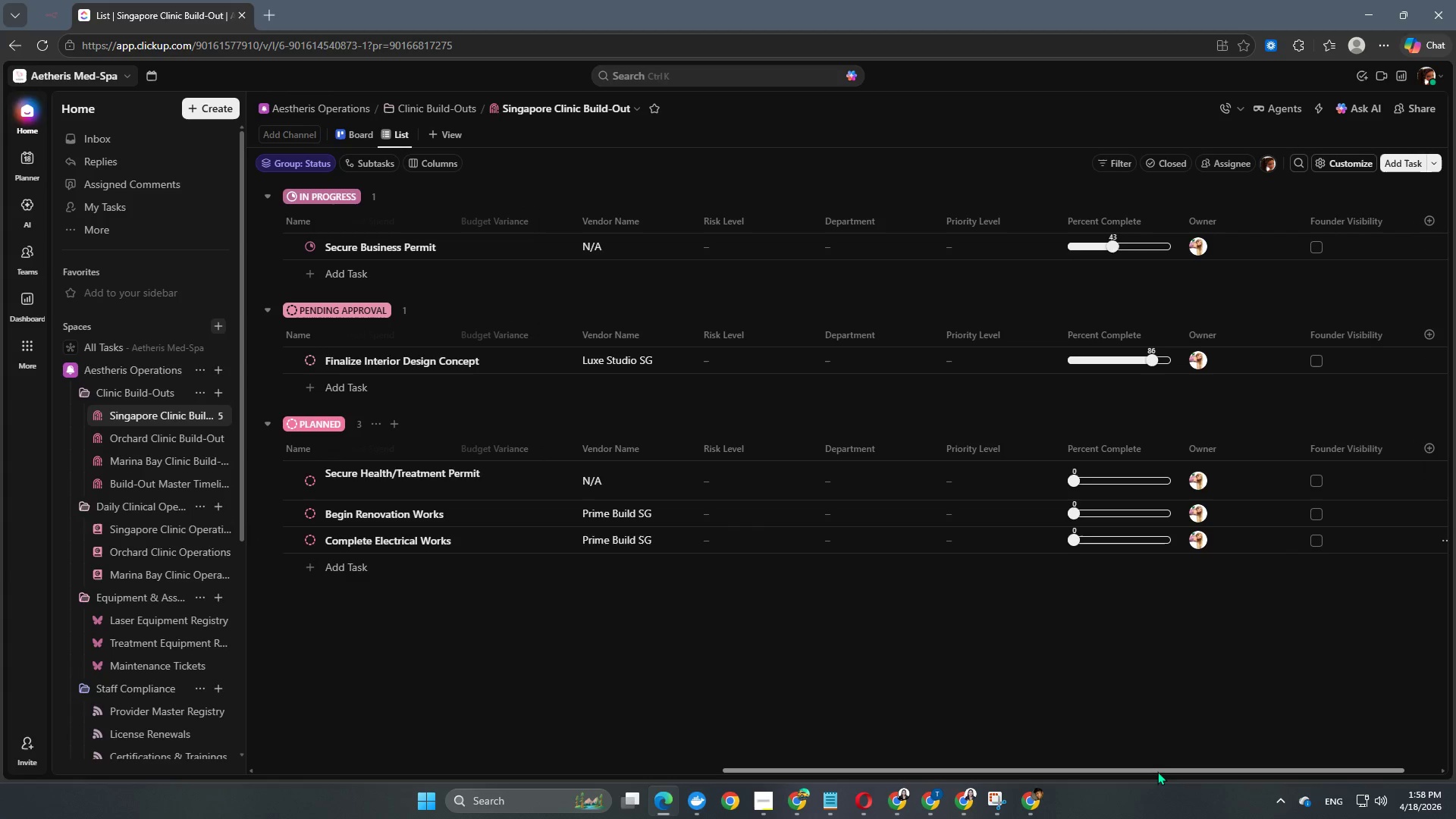 
left_click([1159, 762])
 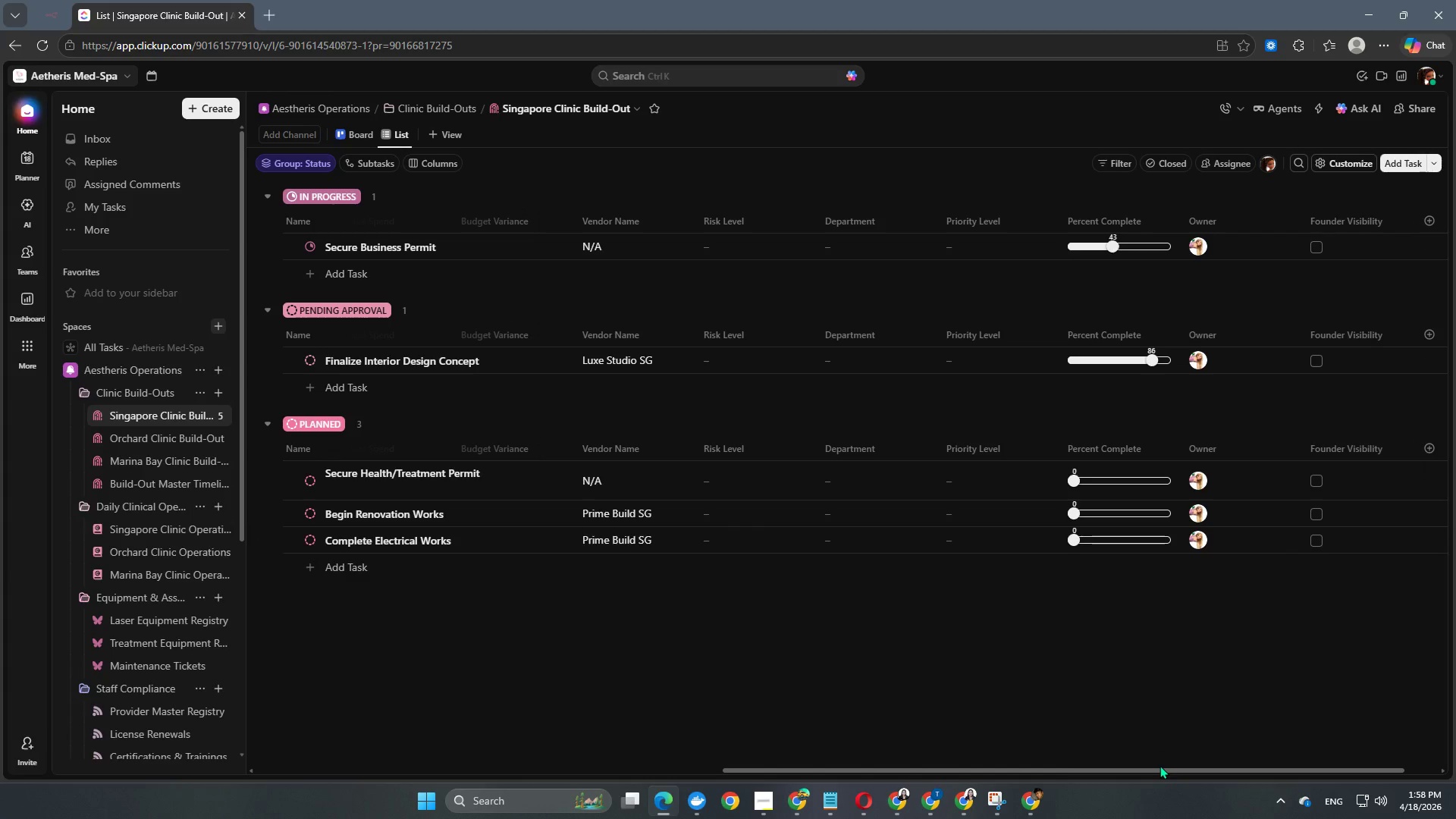 
left_click_drag(start_coordinate=[1159, 765], to_coordinate=[592, 755])
 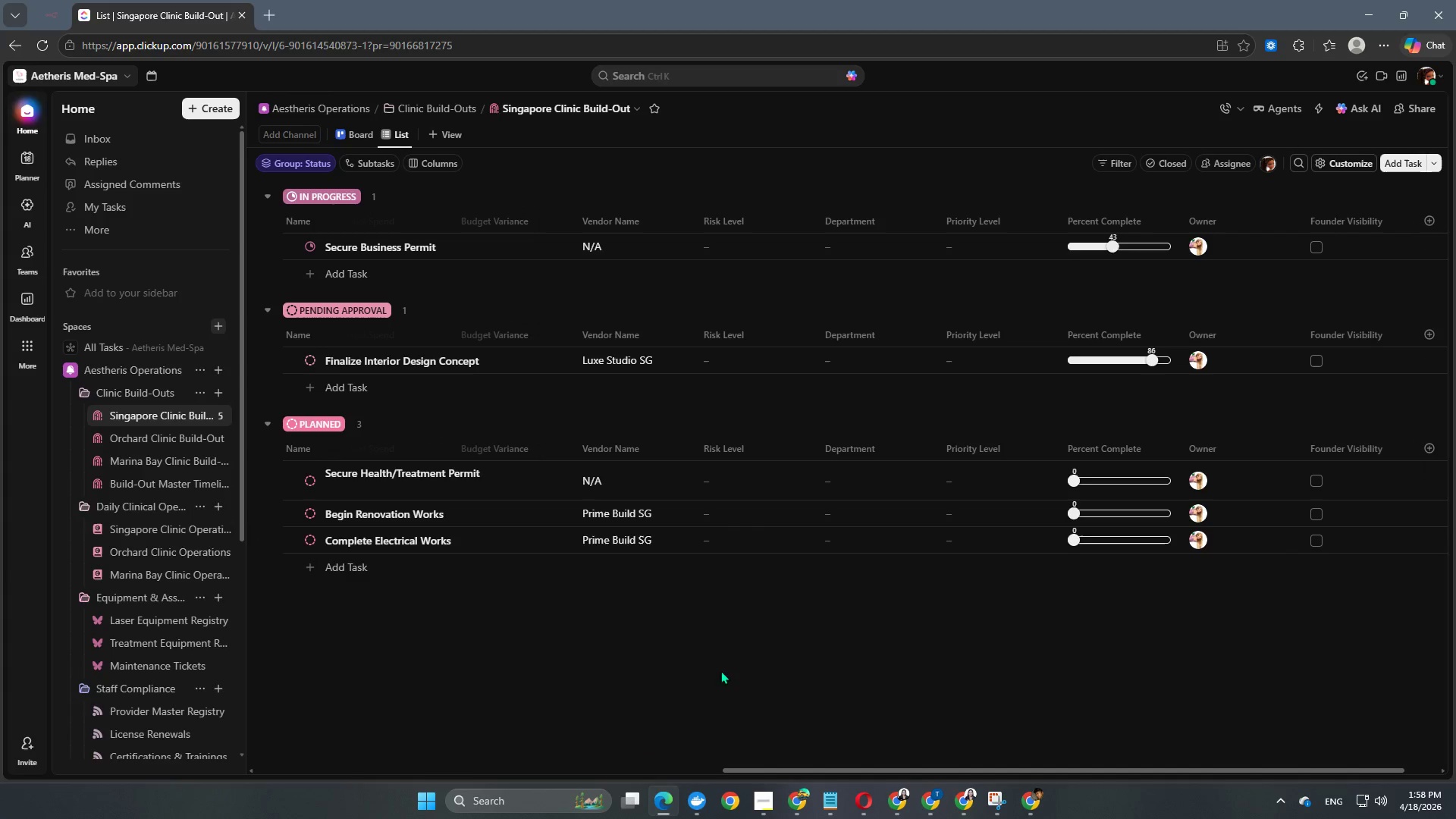 
left_click([720, 670])
 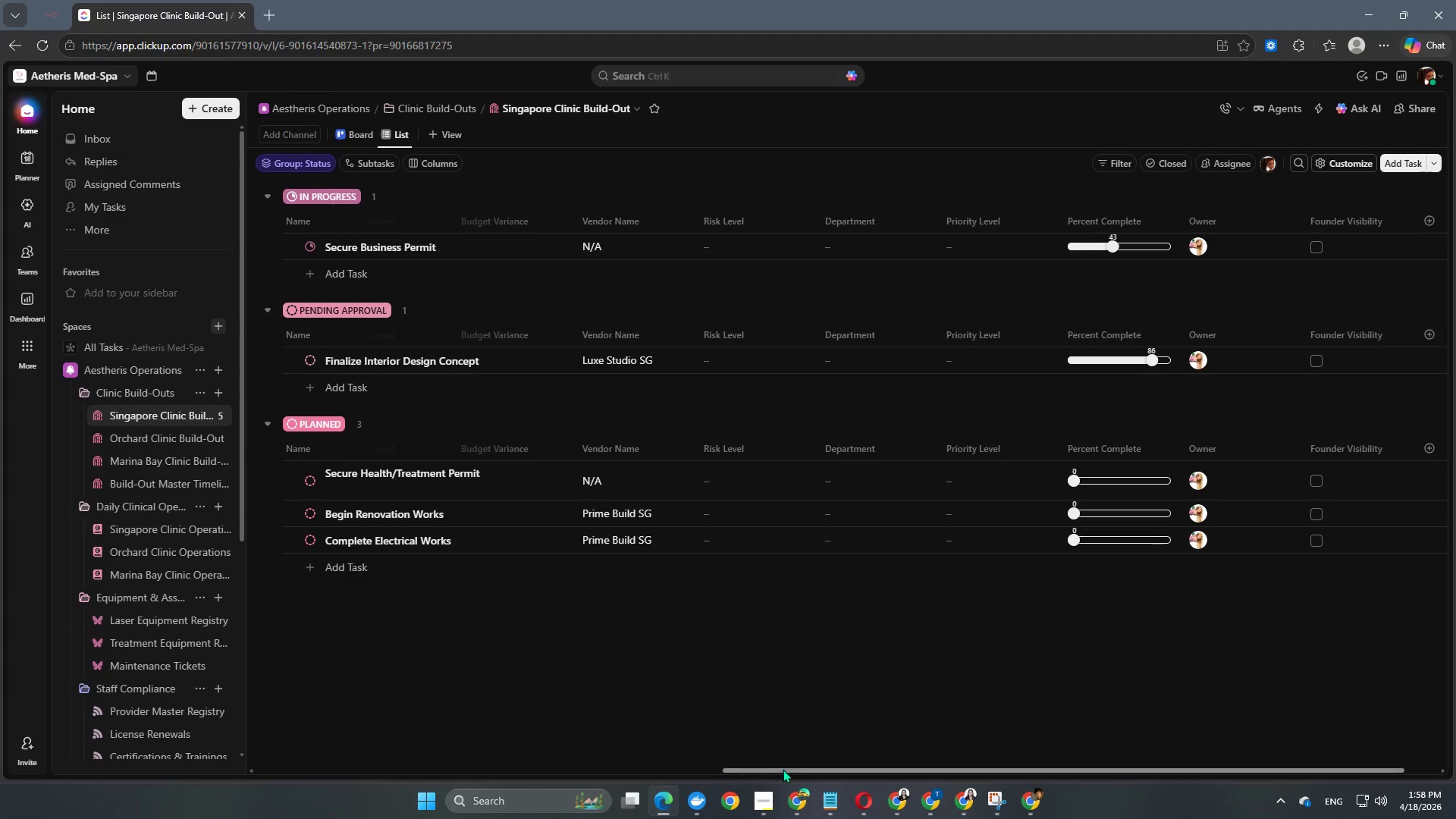 
left_click_drag(start_coordinate=[783, 769], to_coordinate=[213, 758])
 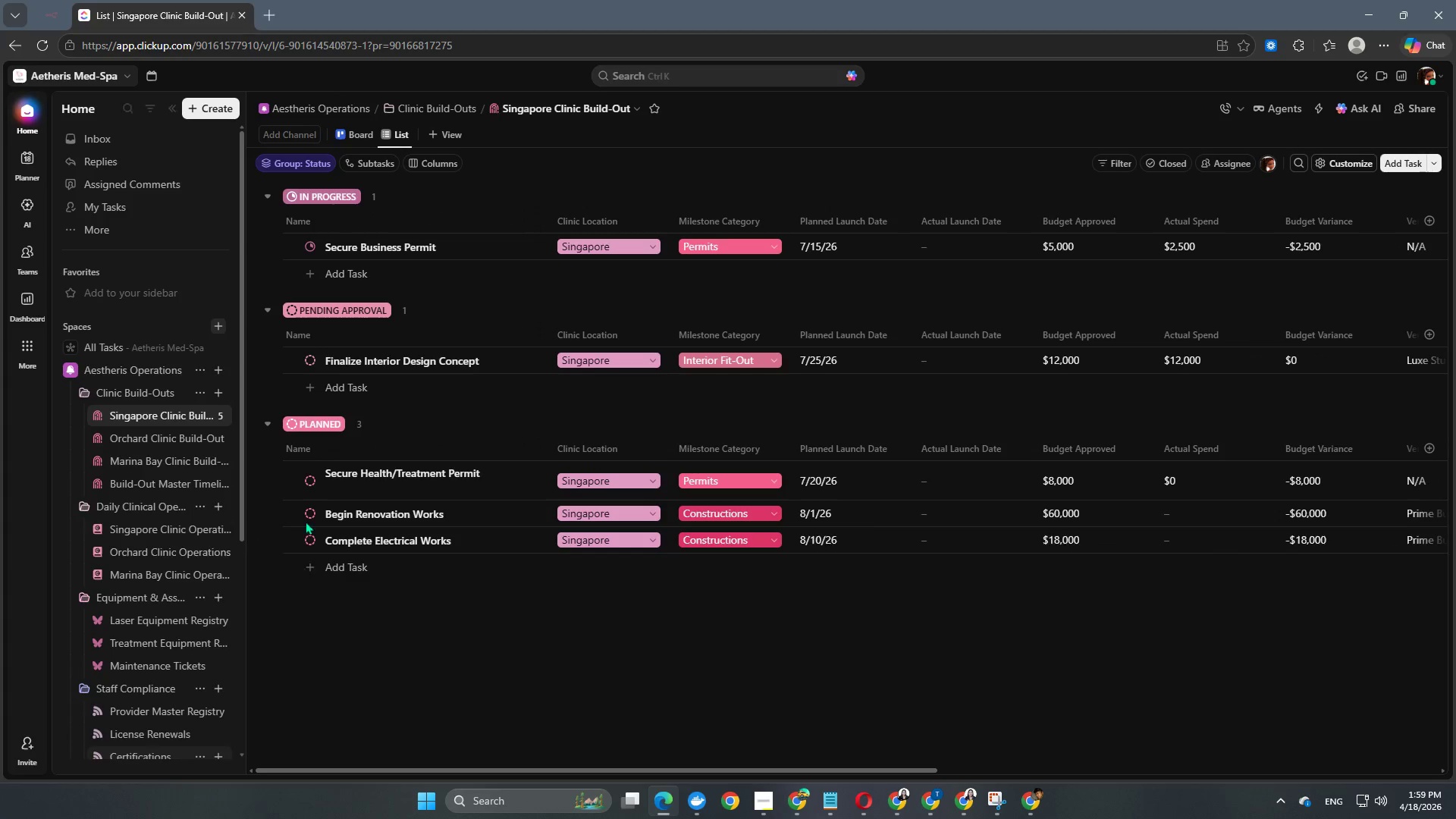 
scroll: coordinate [310, 504], scroll_direction: down, amount: 3.0
 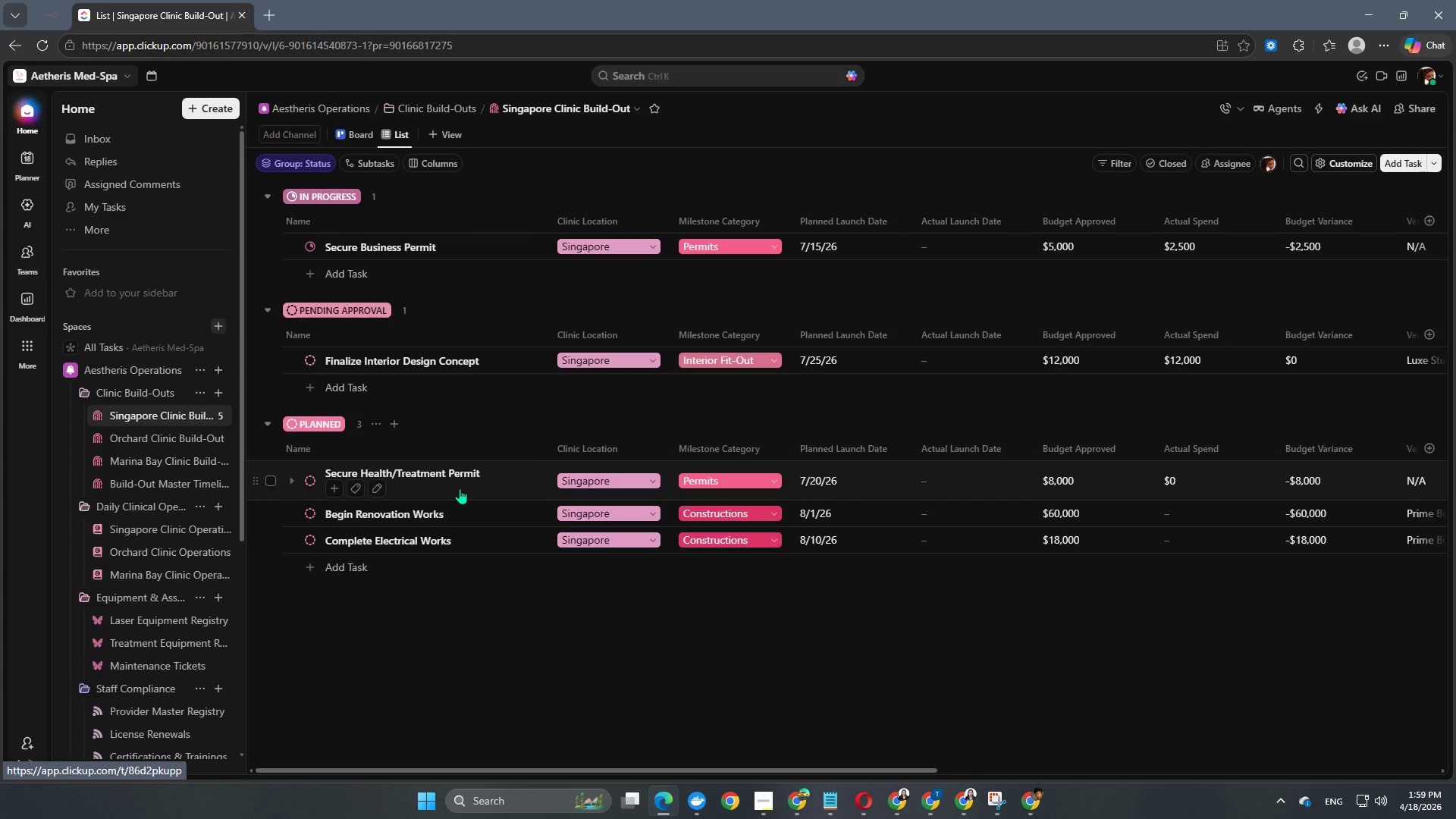 
wait(6.7)
 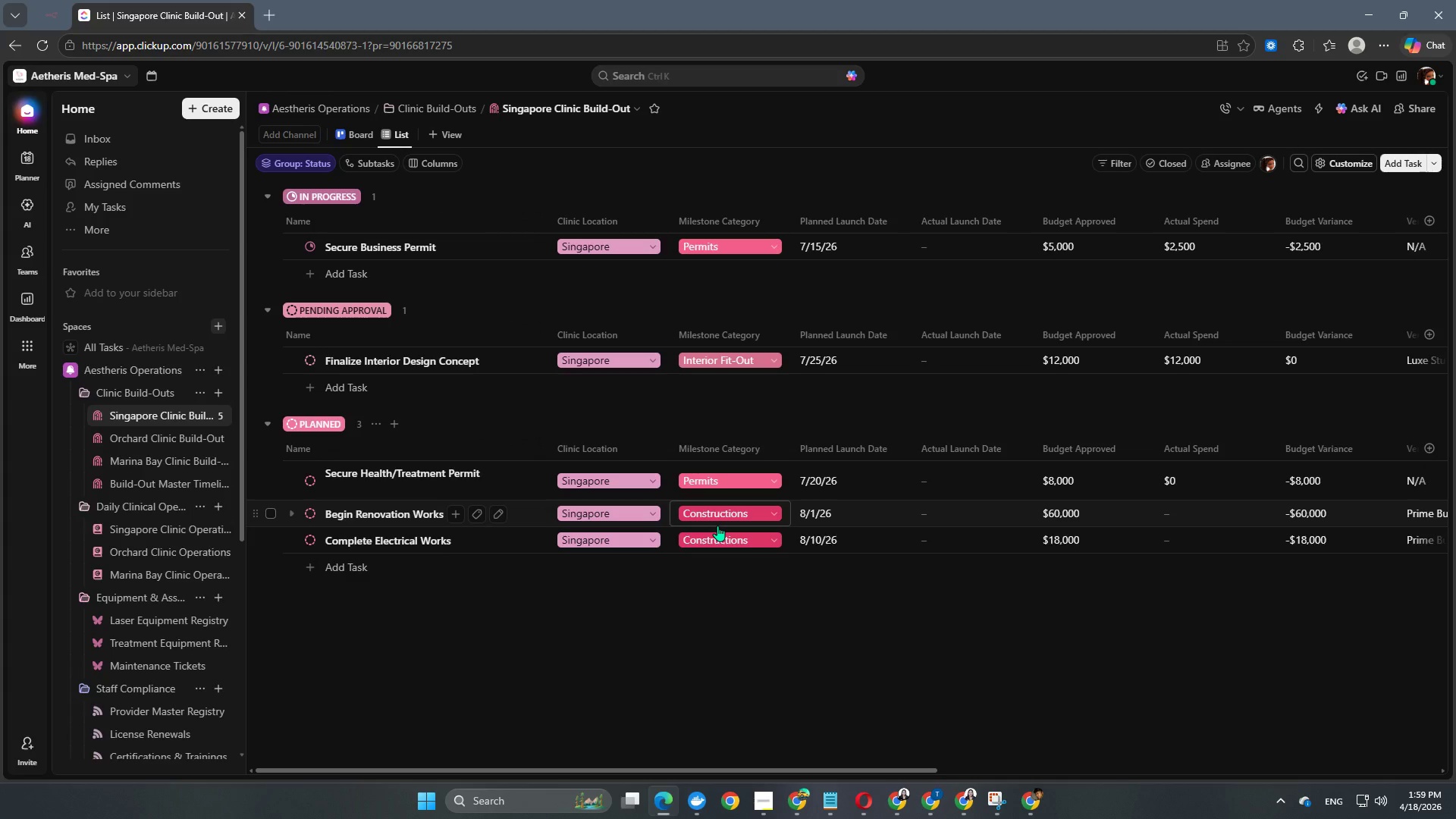 
left_click([366, 565])
 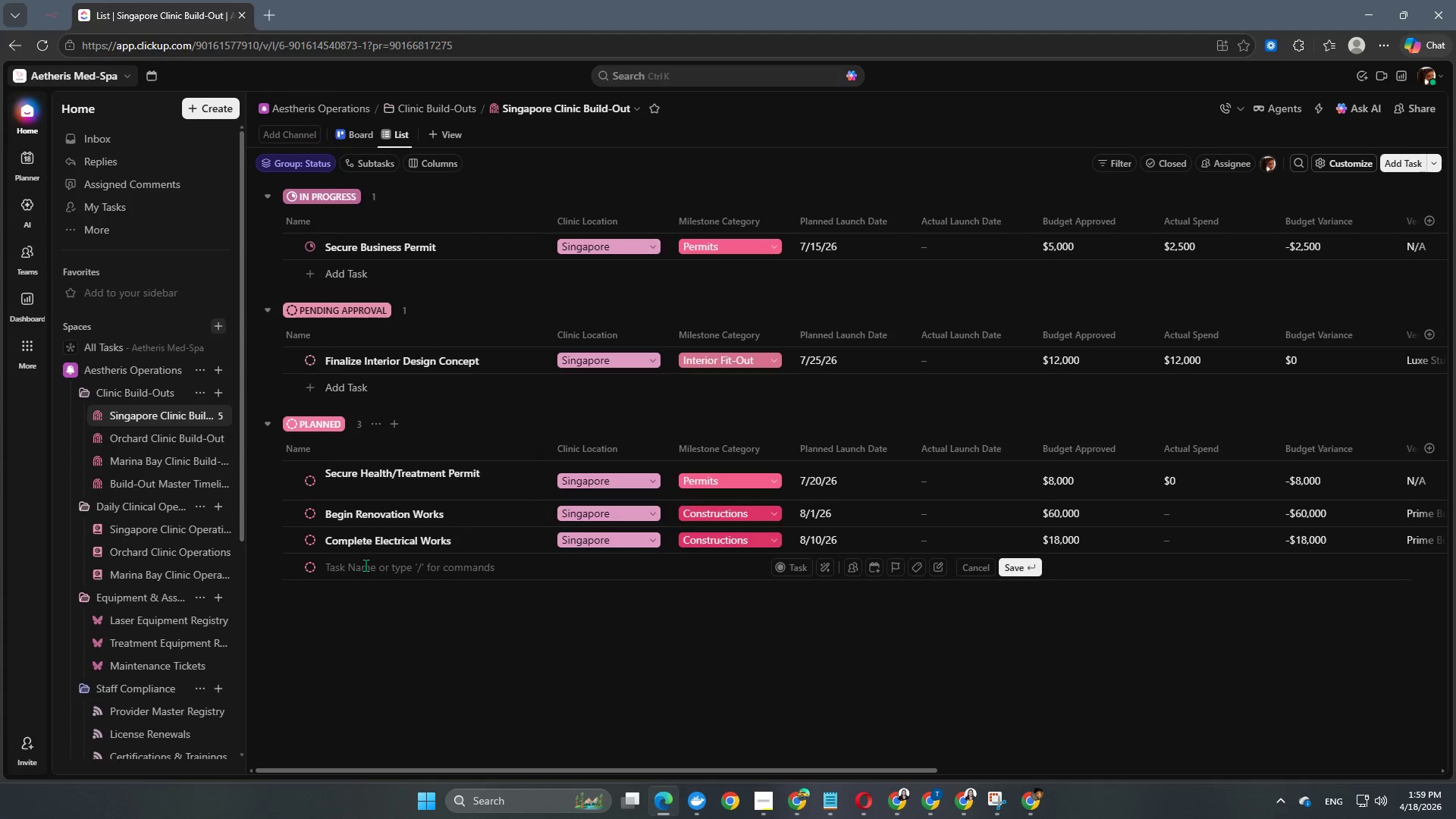 
type(V)
key(Backspace)
type(Complete Plumbing Works)
 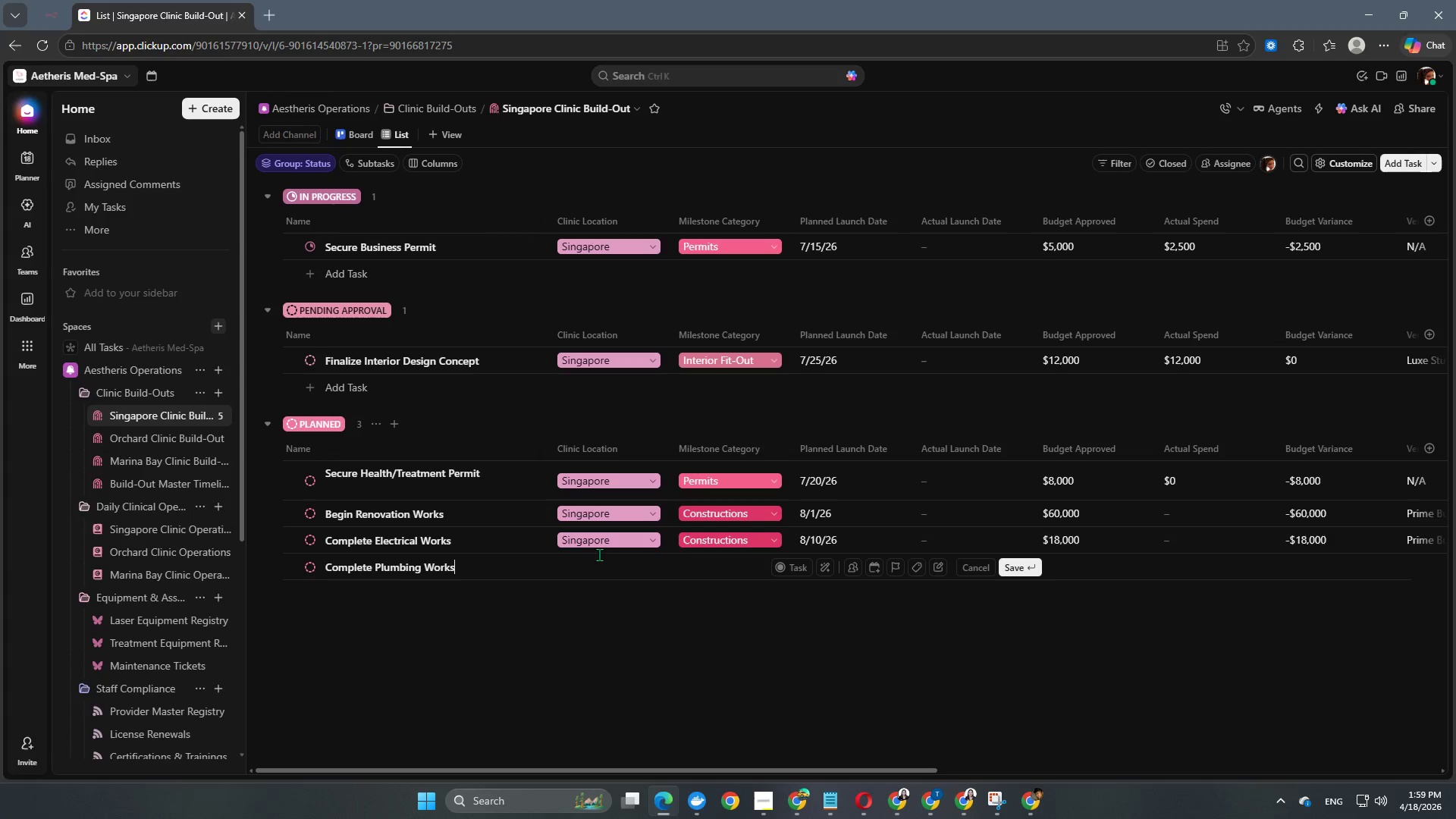 
left_click([595, 567])
 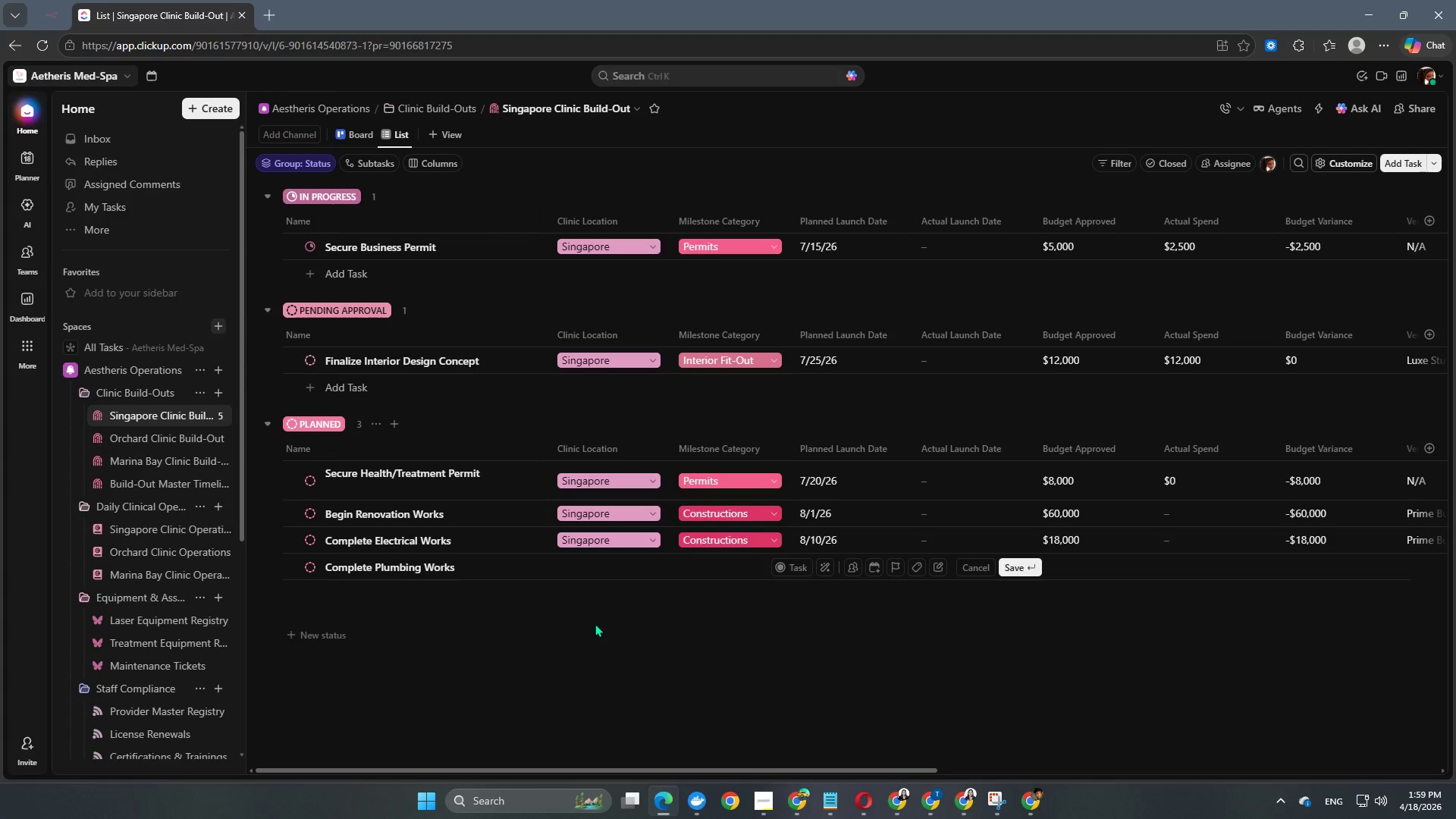 
key(NumpadEnter)
 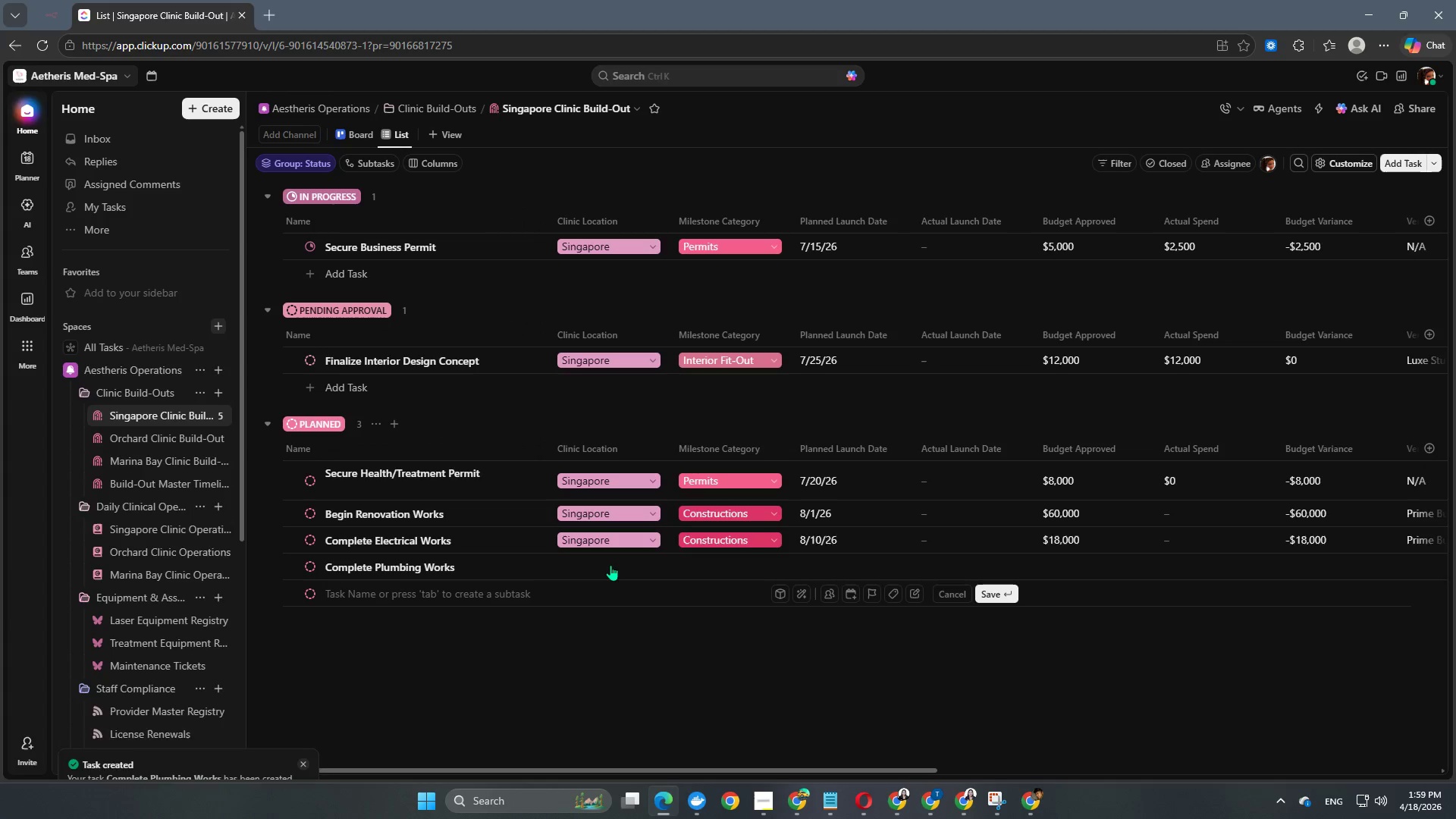 
left_click([610, 565])
 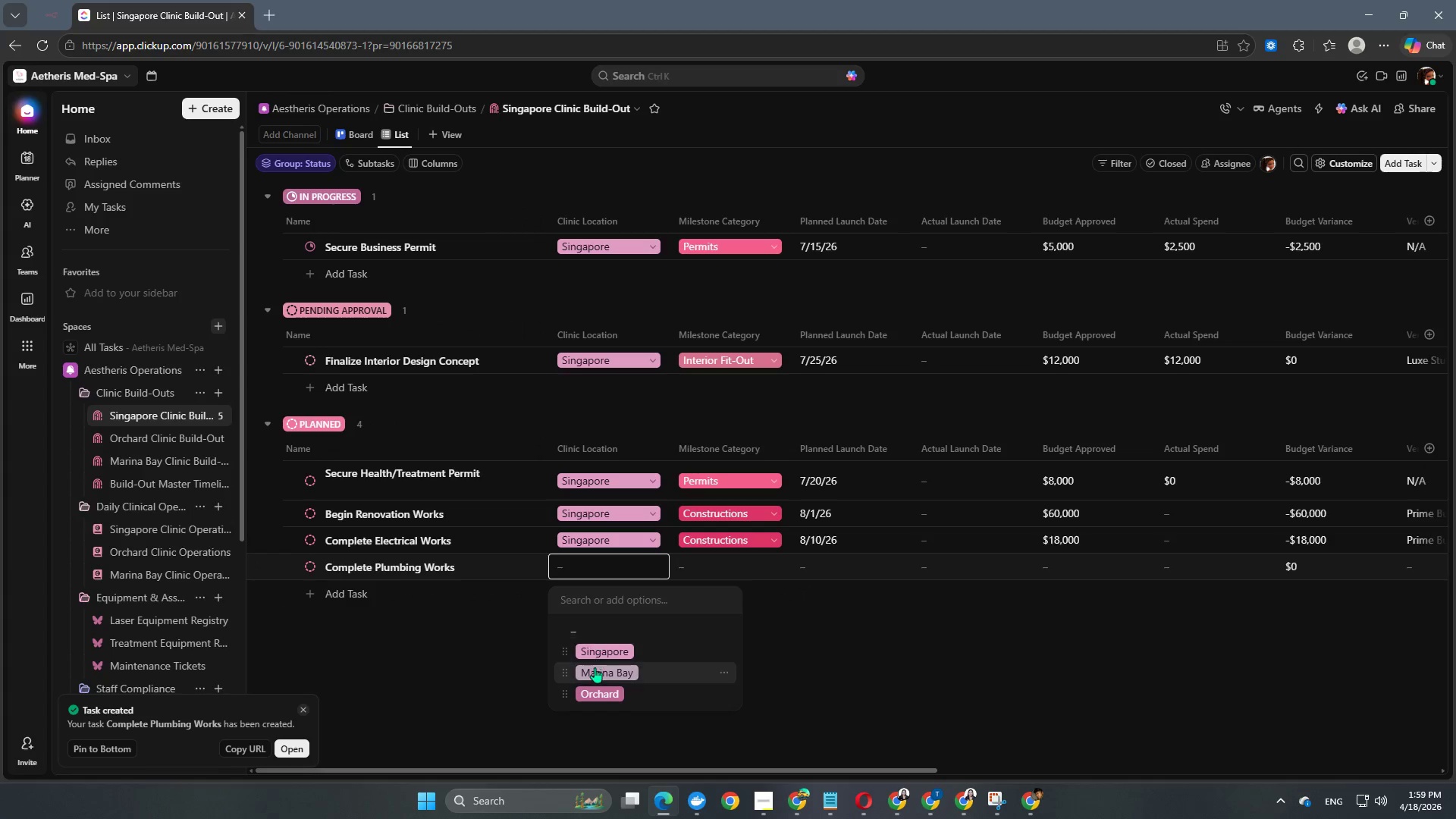 
left_click([601, 650])
 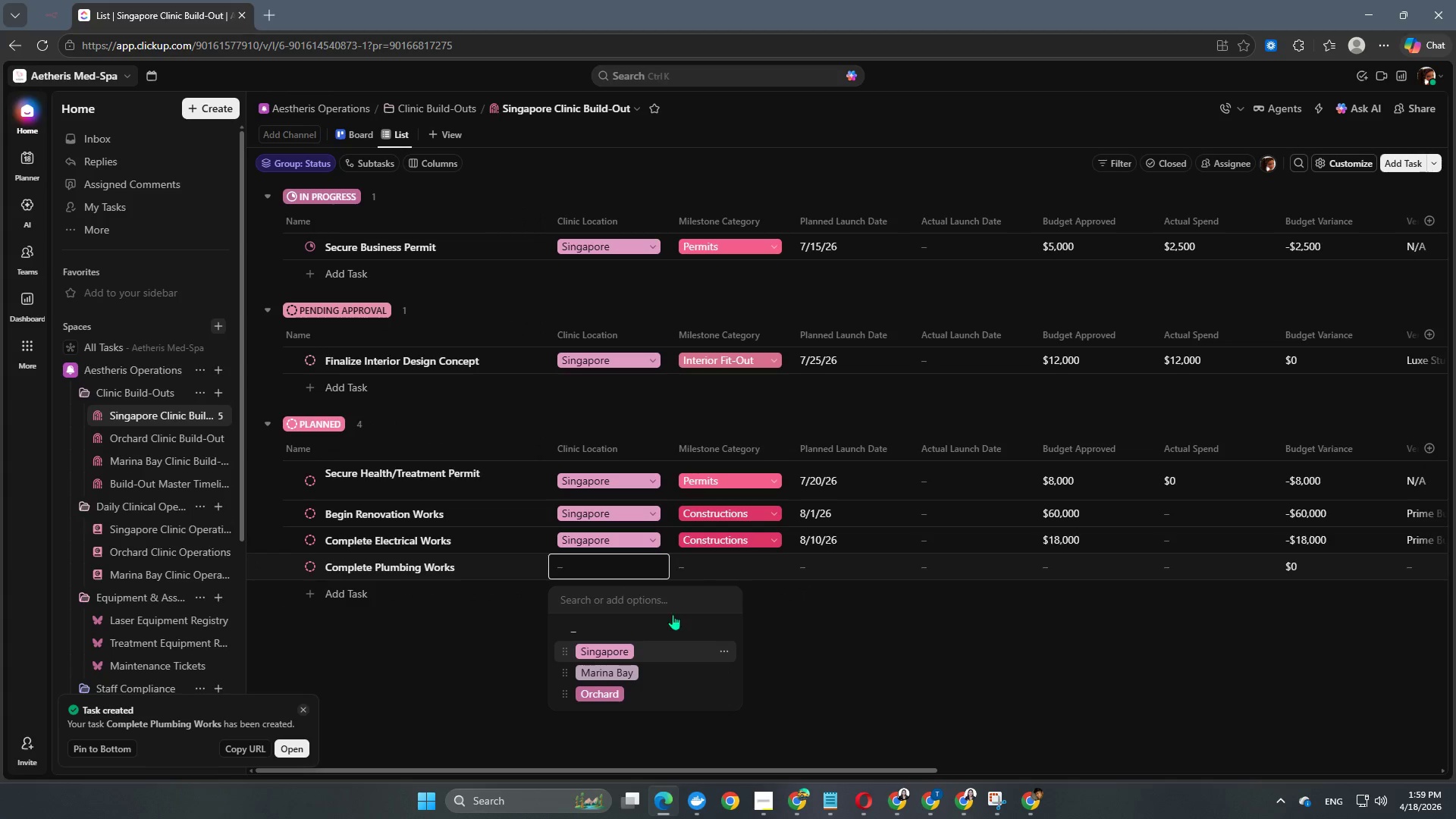 
mouse_move([717, 591])
 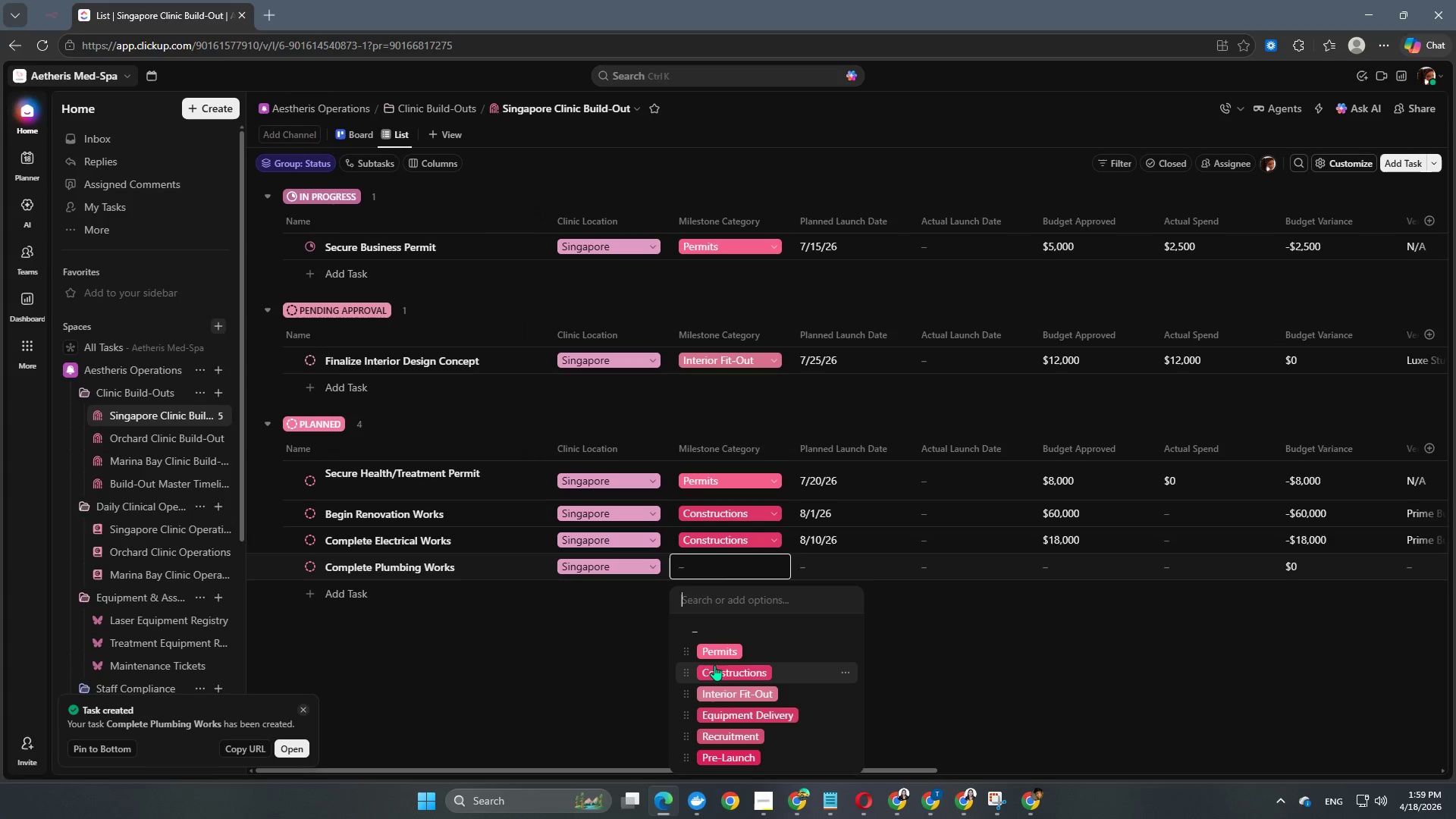 
left_click([714, 666])
 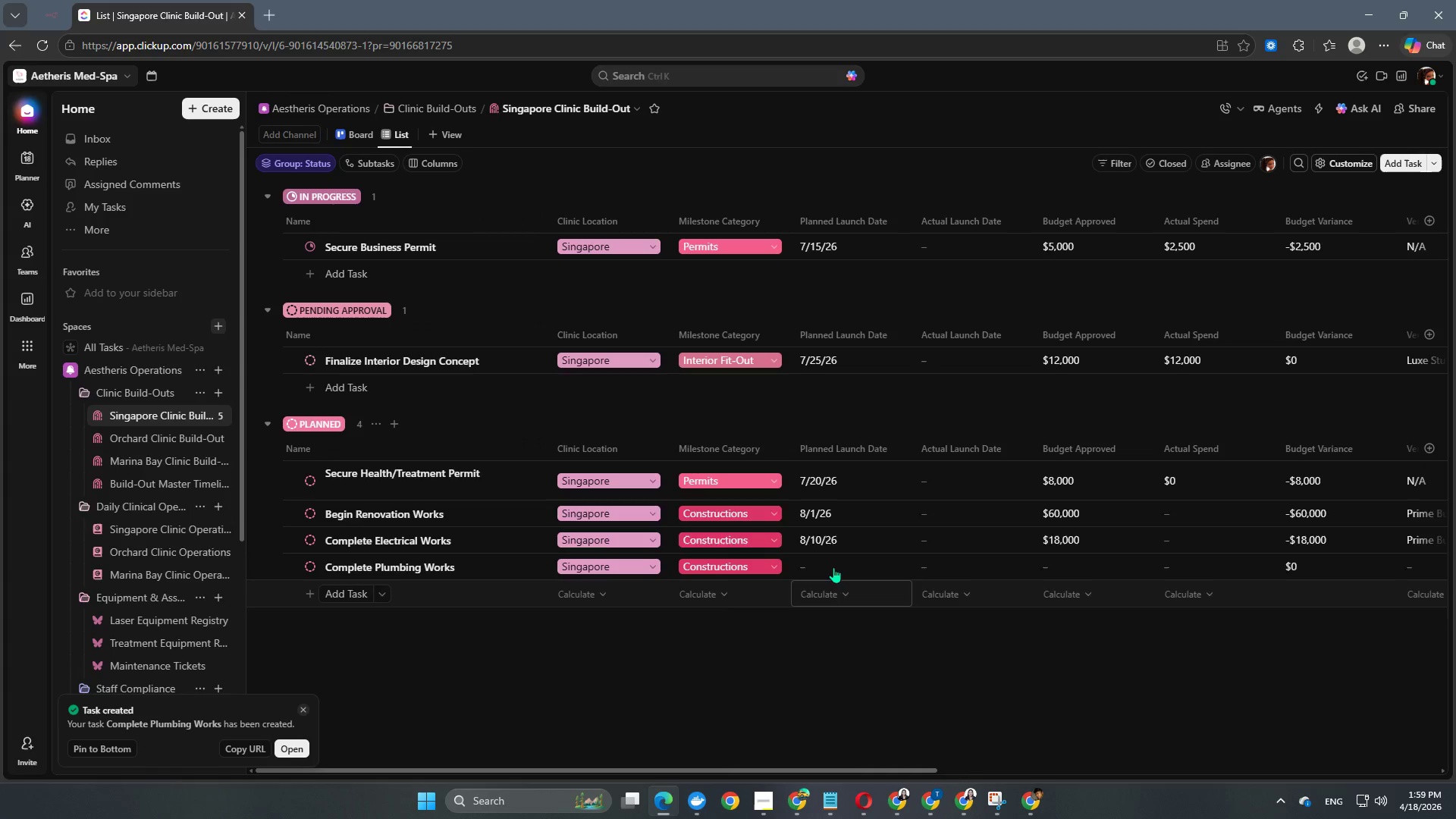 
left_click([833, 567])
 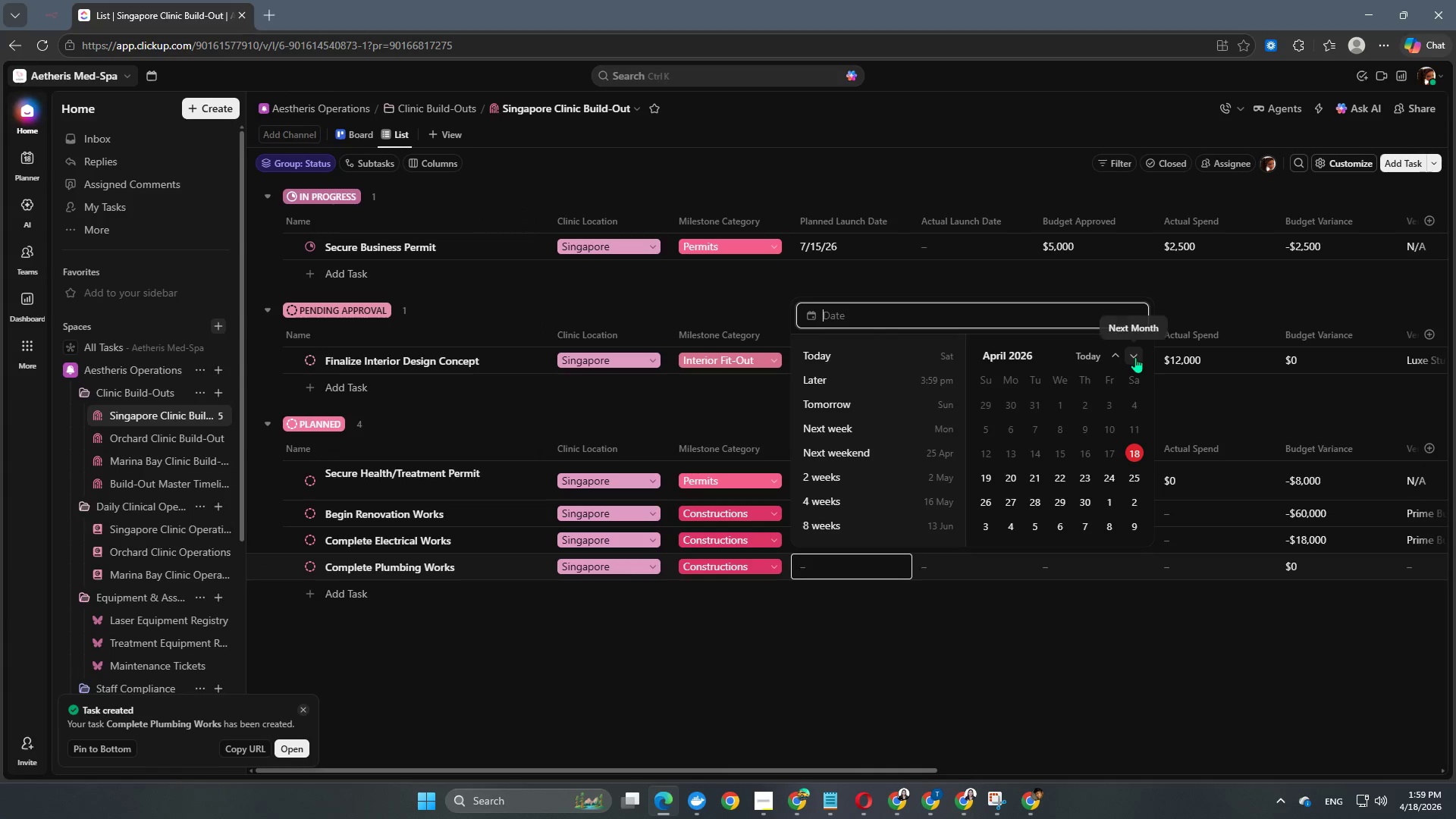 
double_click([1135, 357])
 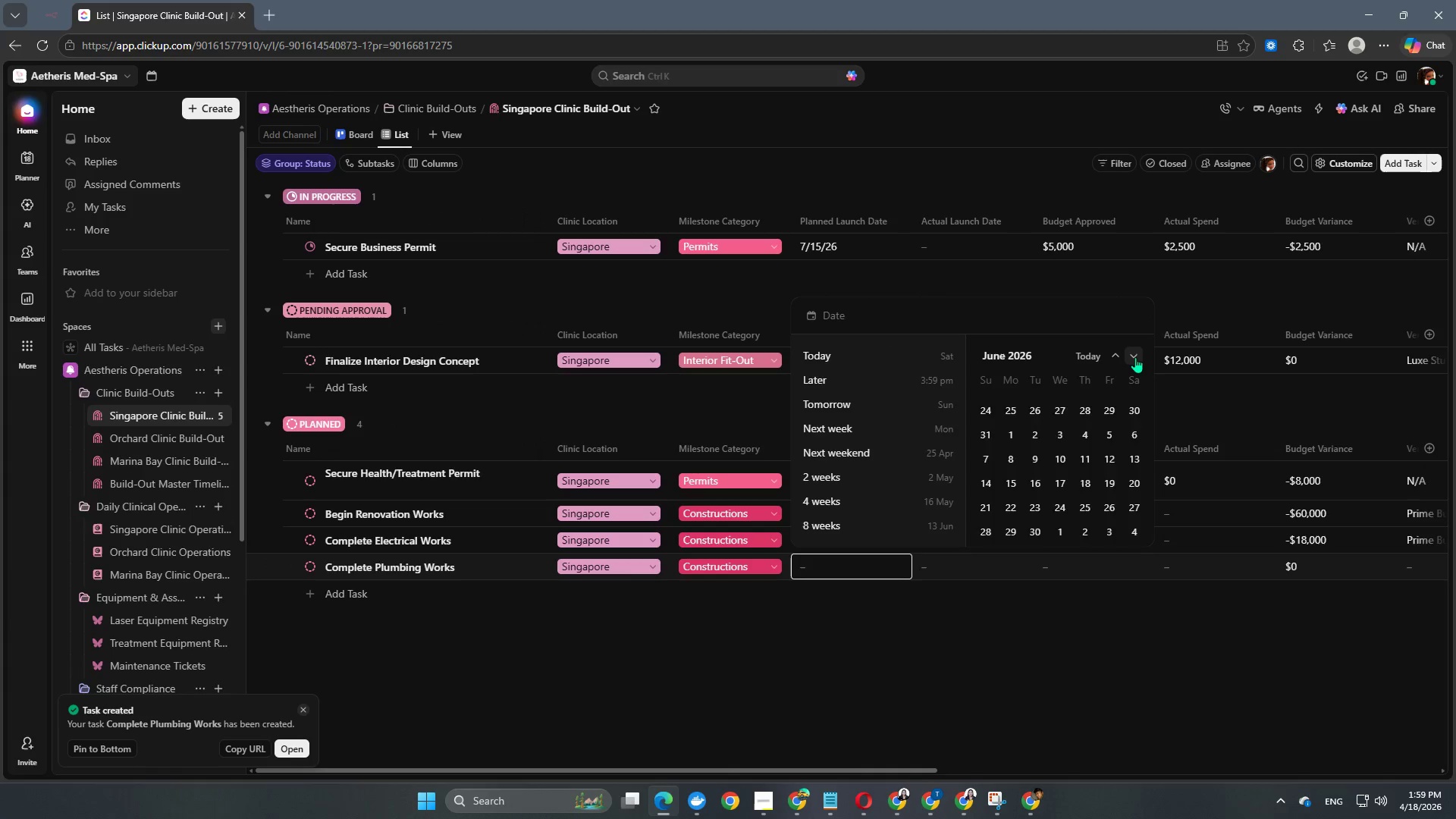 
triple_click([1135, 357])
 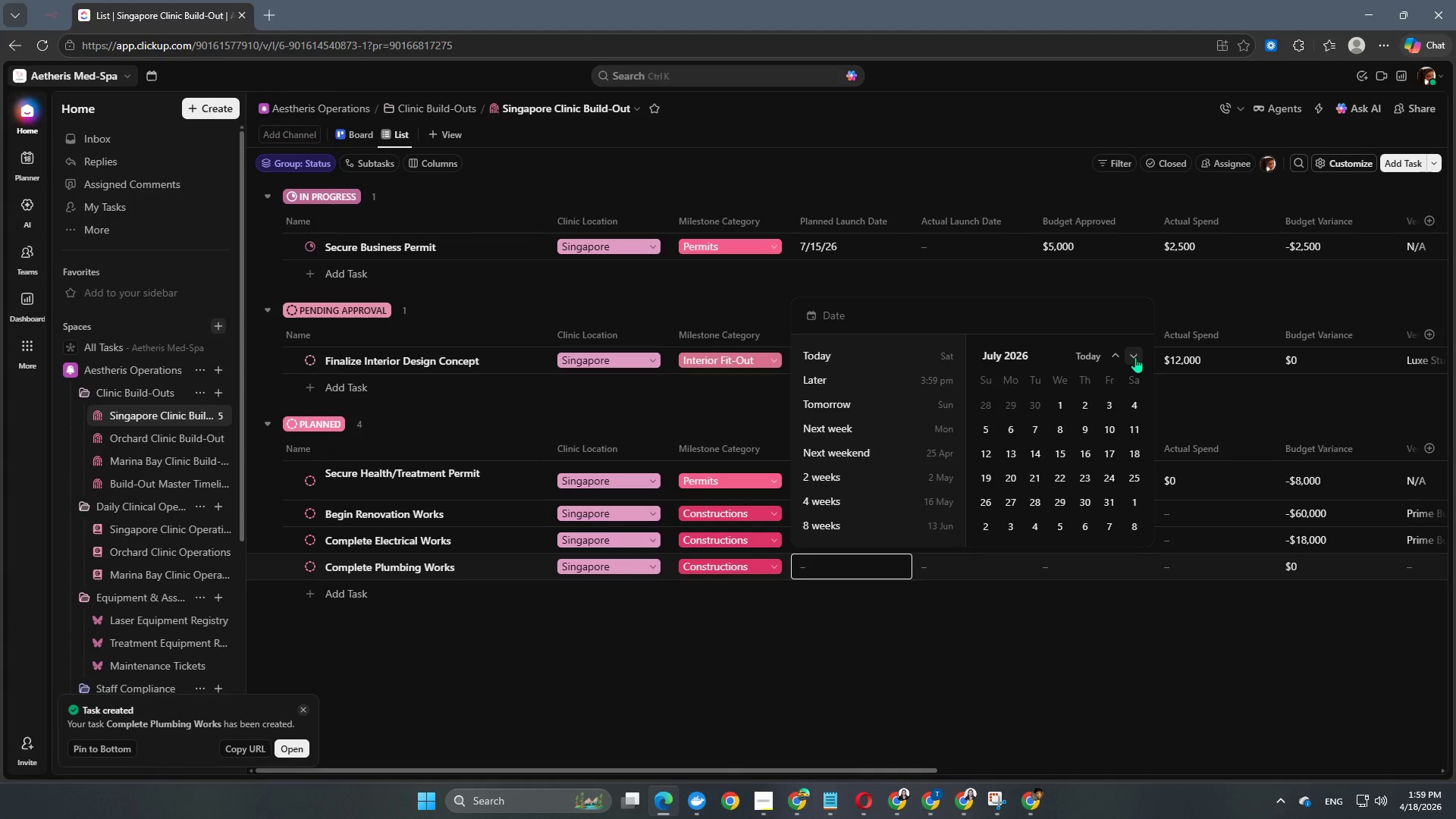 
left_click([1135, 357])
 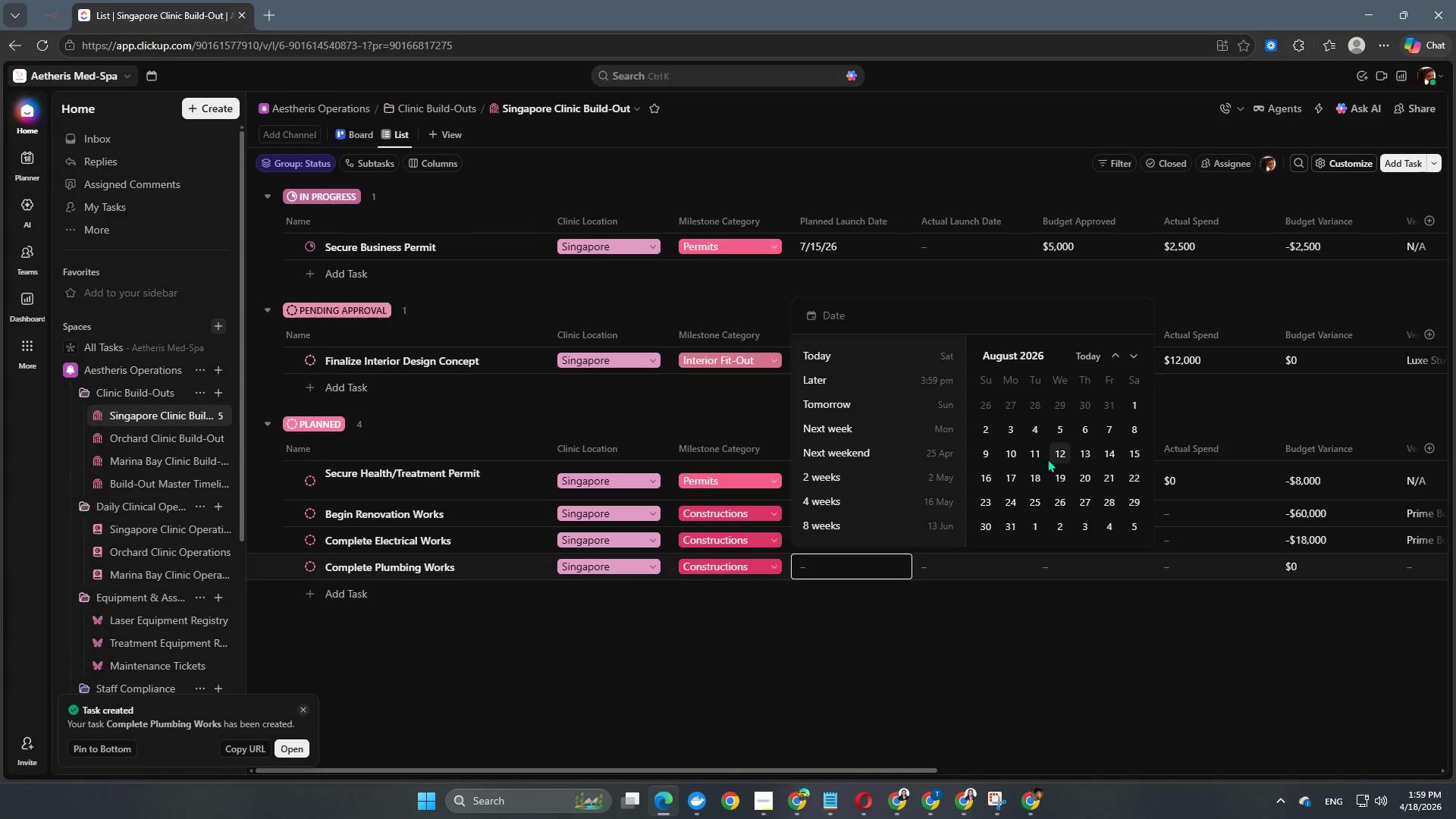 
left_click([1054, 451])
 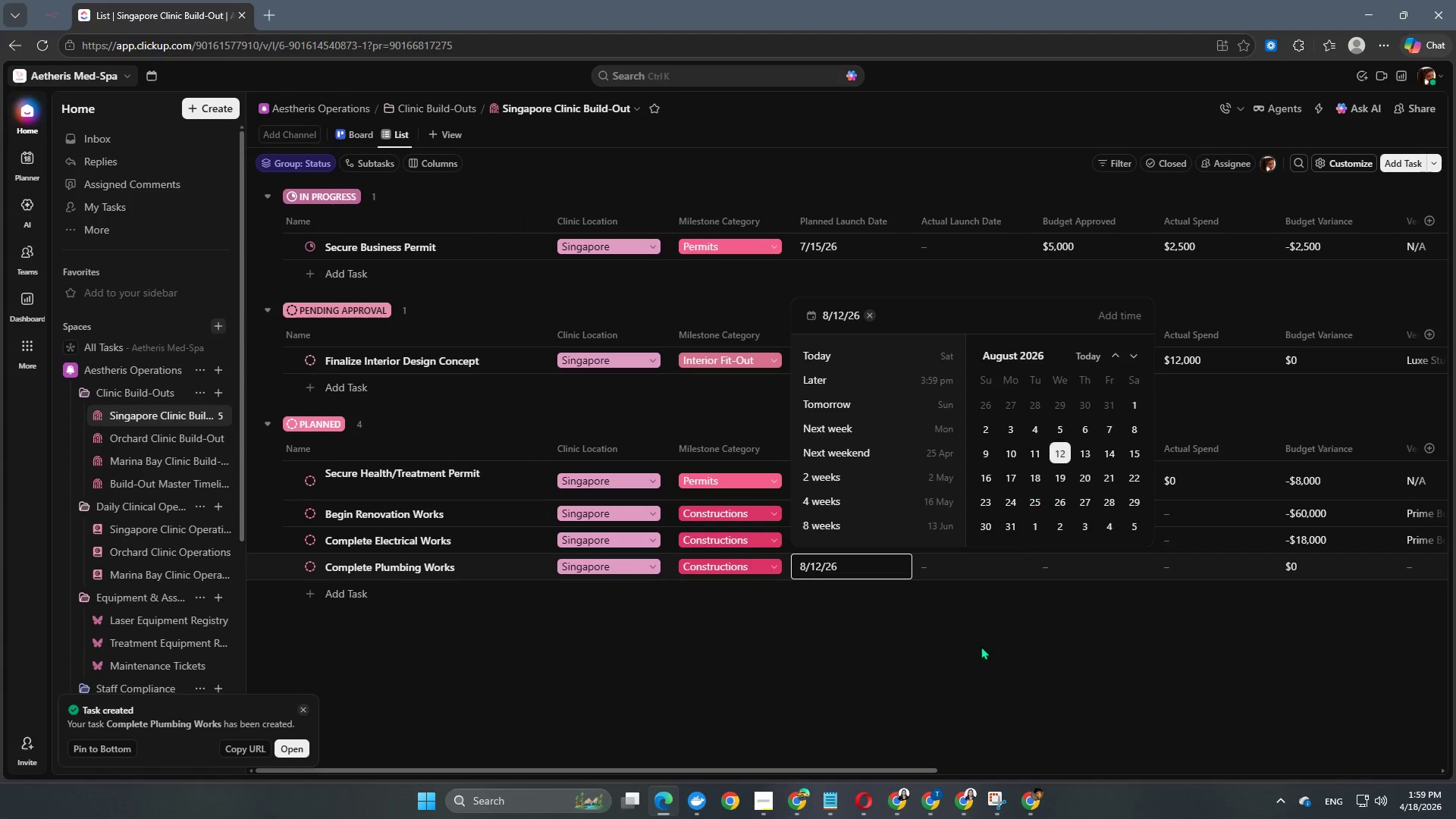 
left_click([968, 665])
 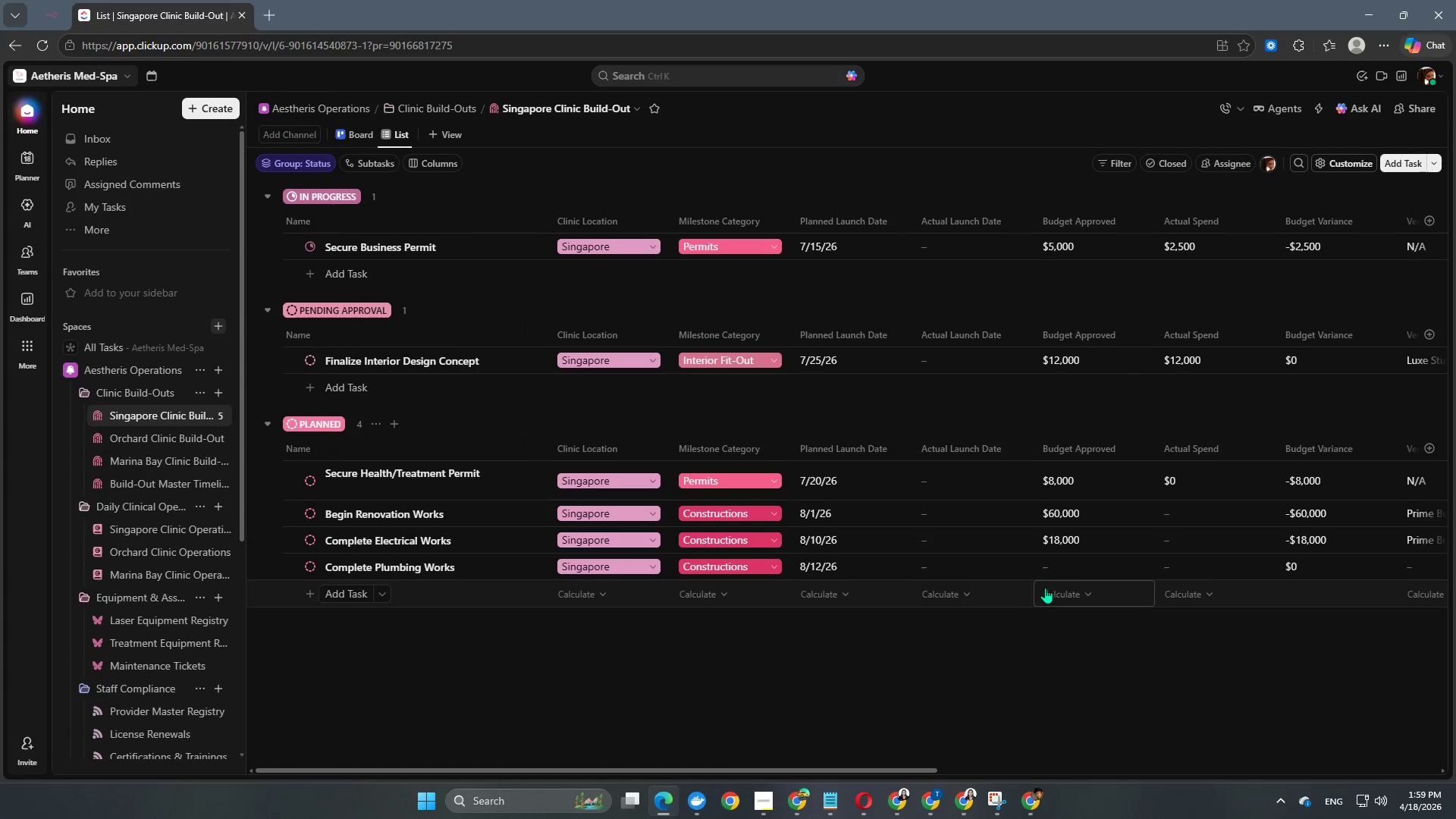 
left_click([1070, 564])
 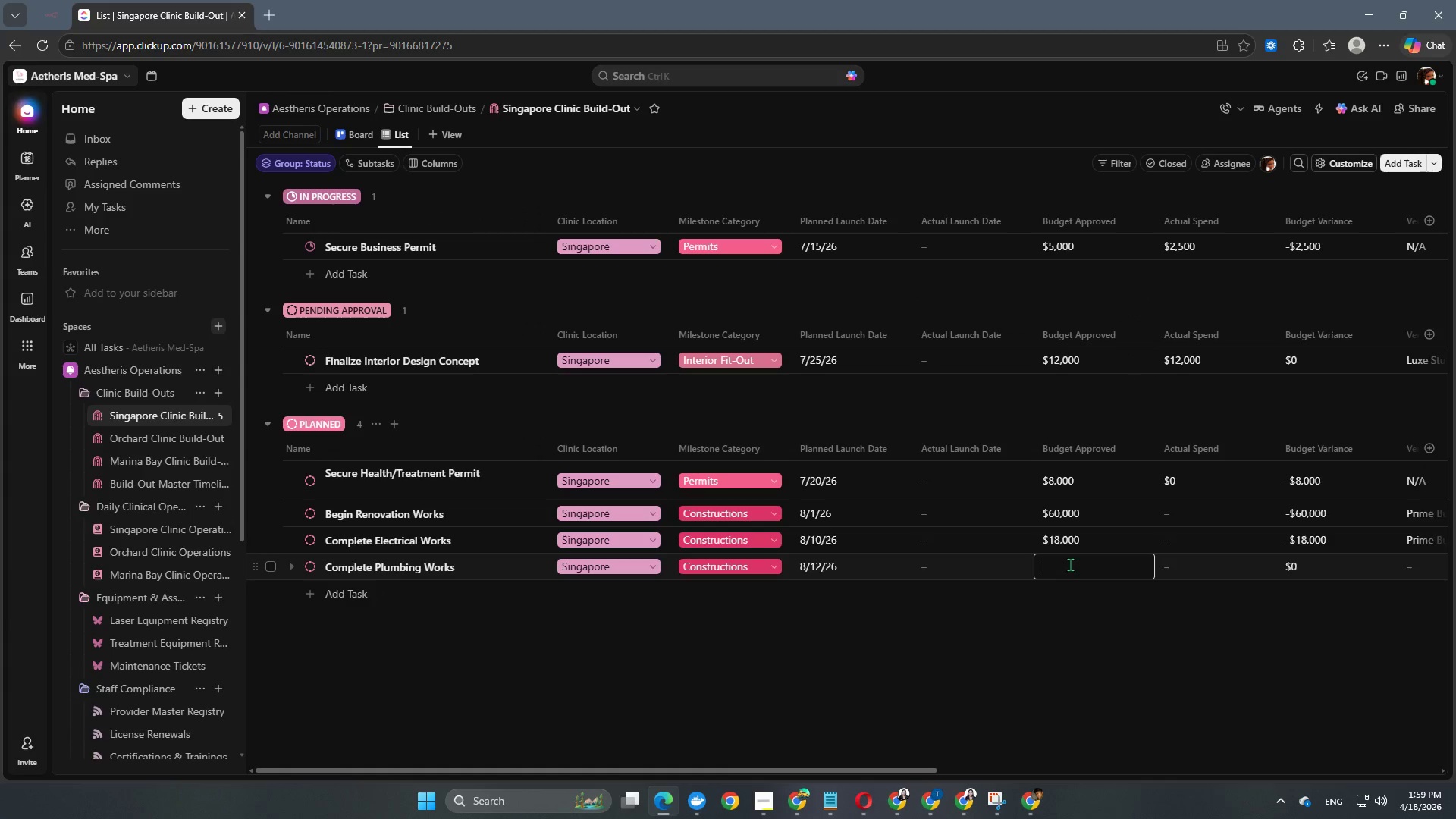 
key(Numpad1)
 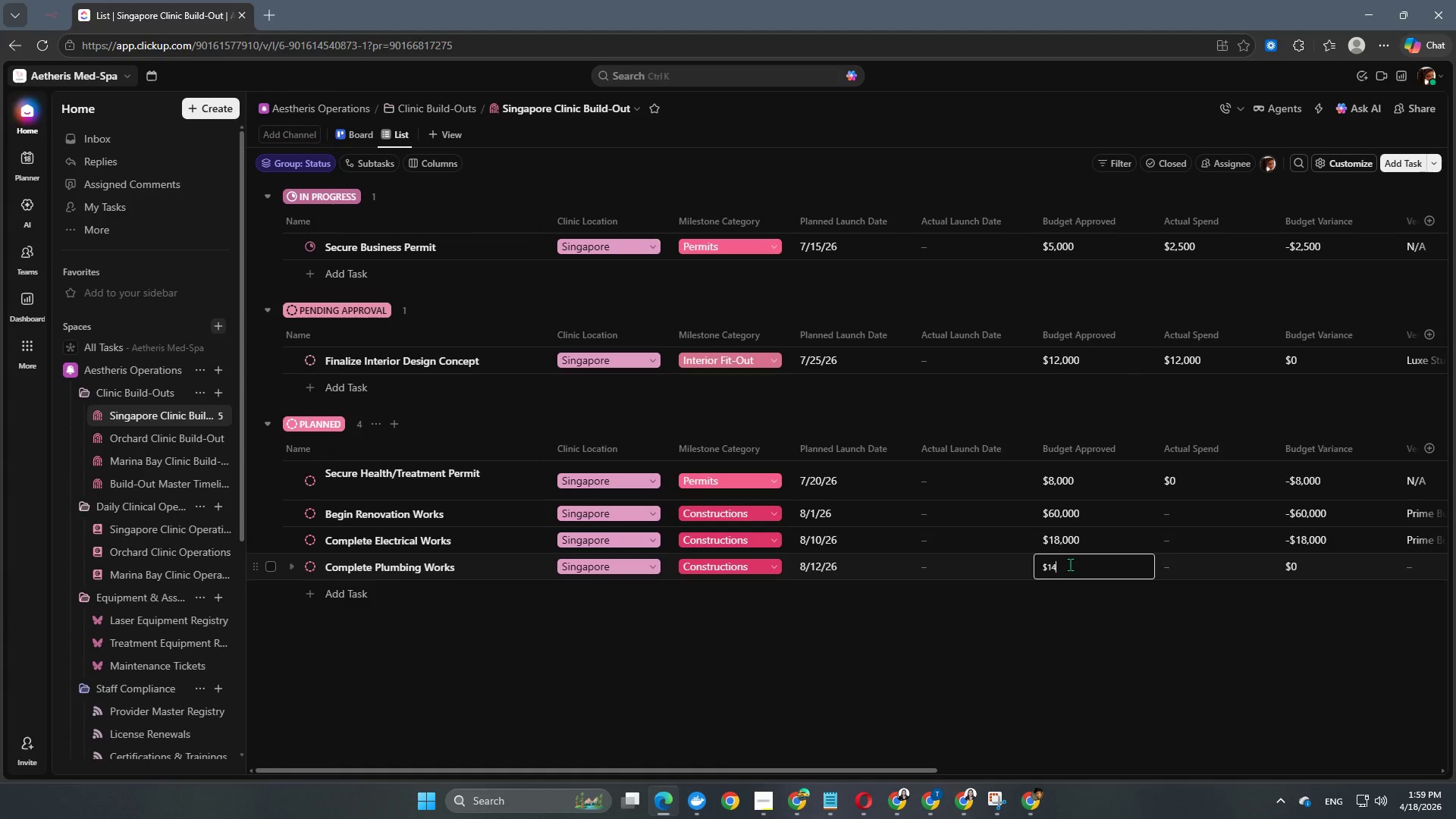 
key(Numpad4)
 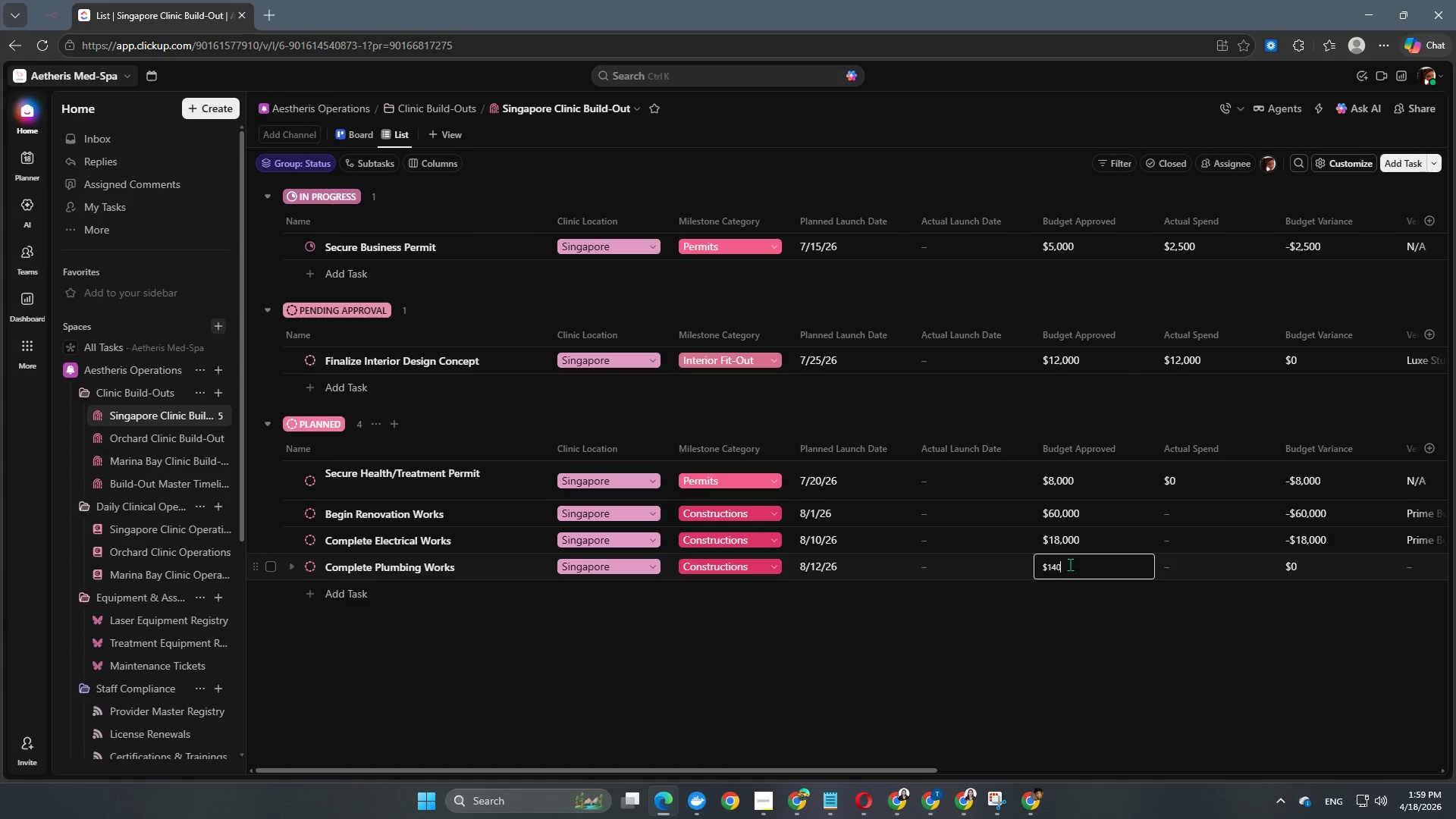 
key(Numpad0)
 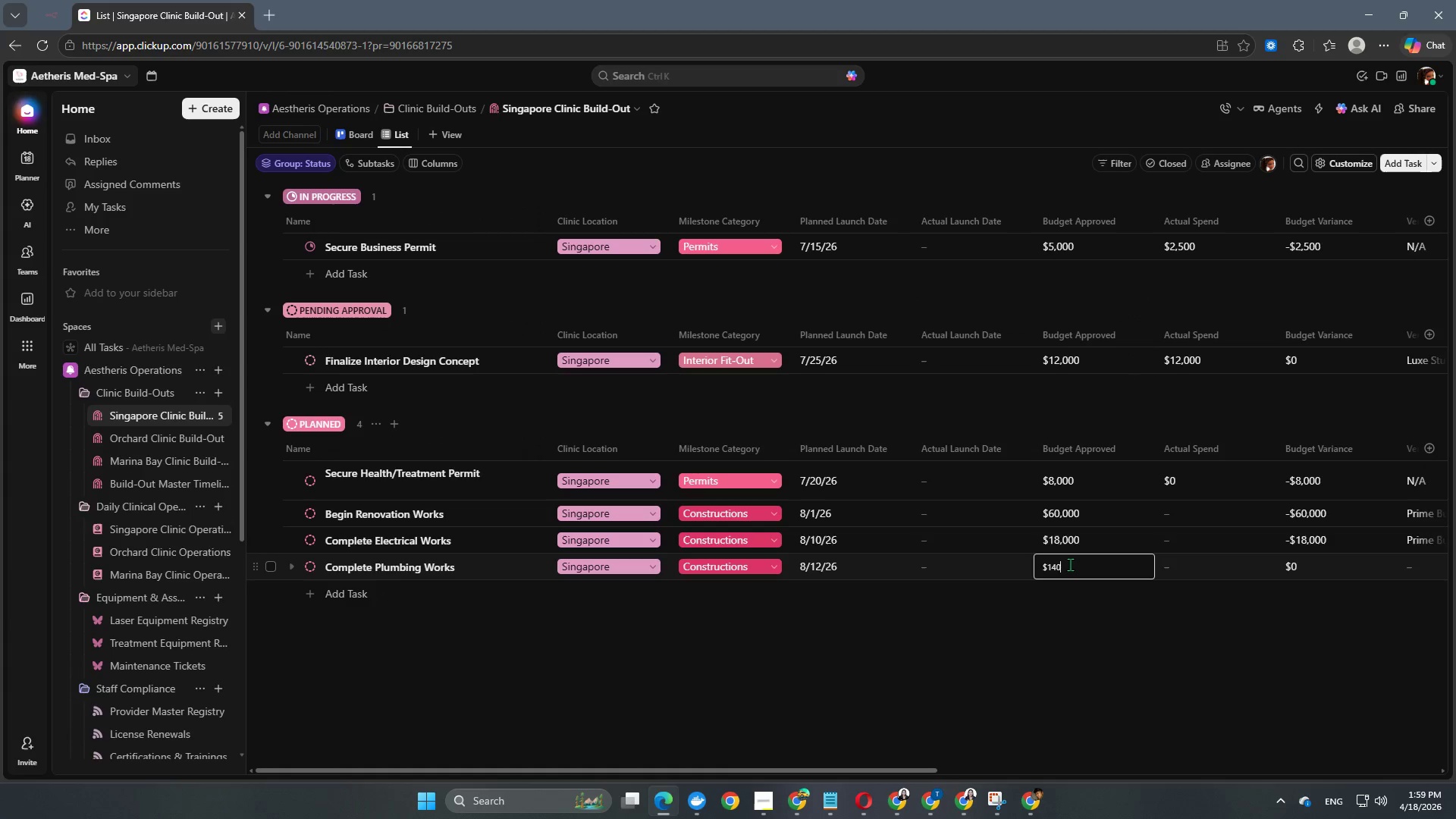 
key(Numpad0)
 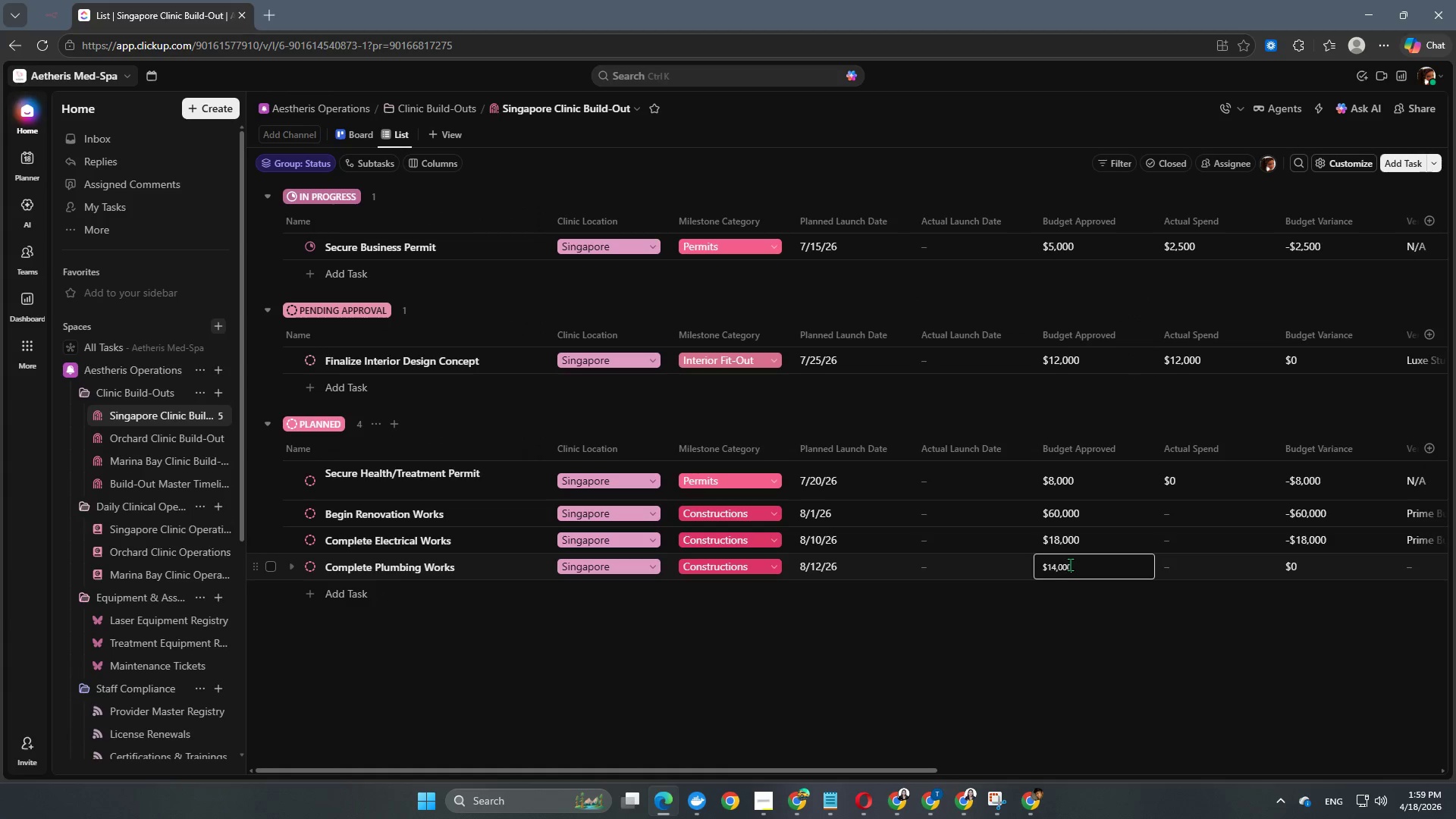 
key(Numpad0)
 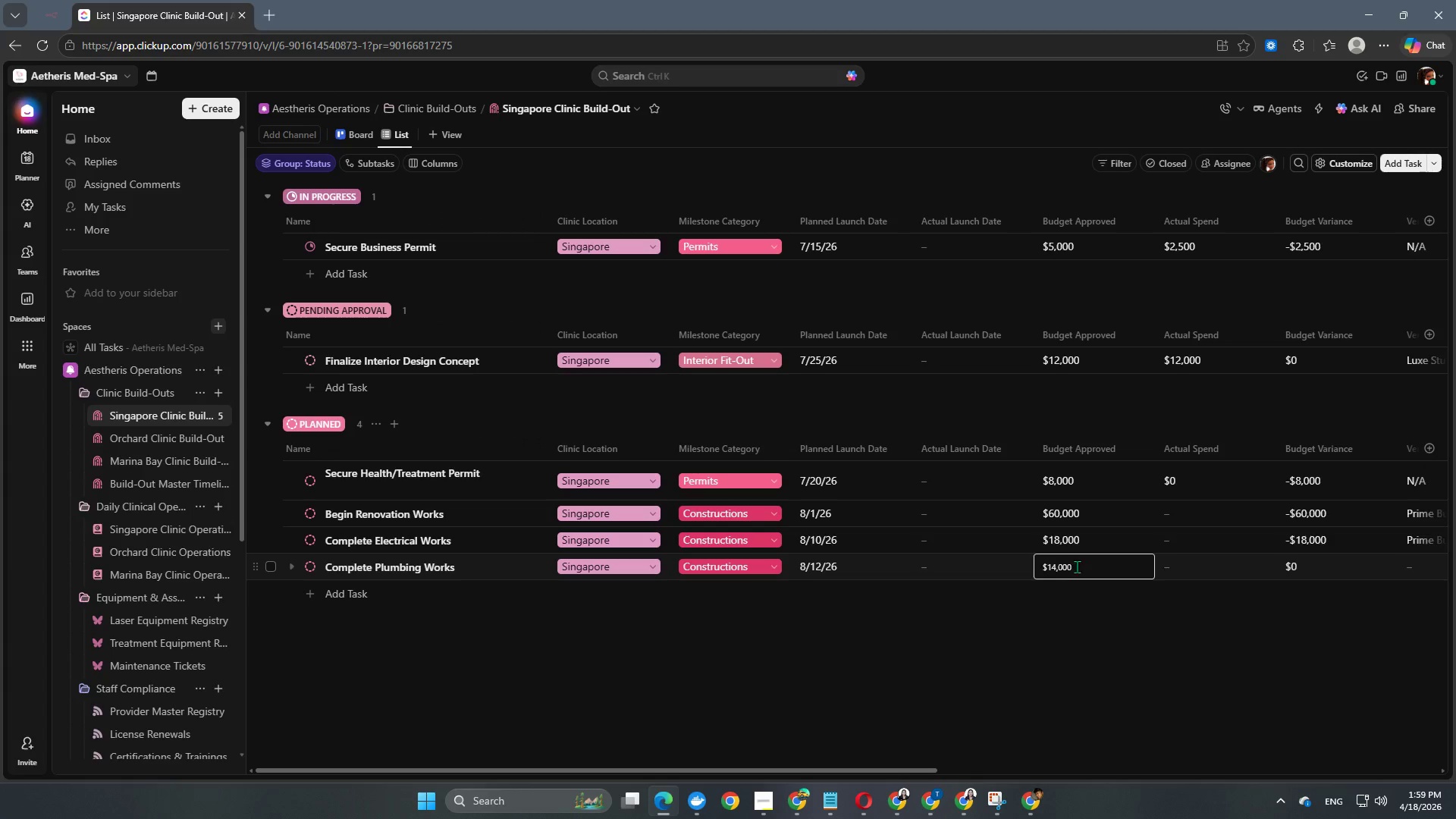 
left_click([1287, 624])
 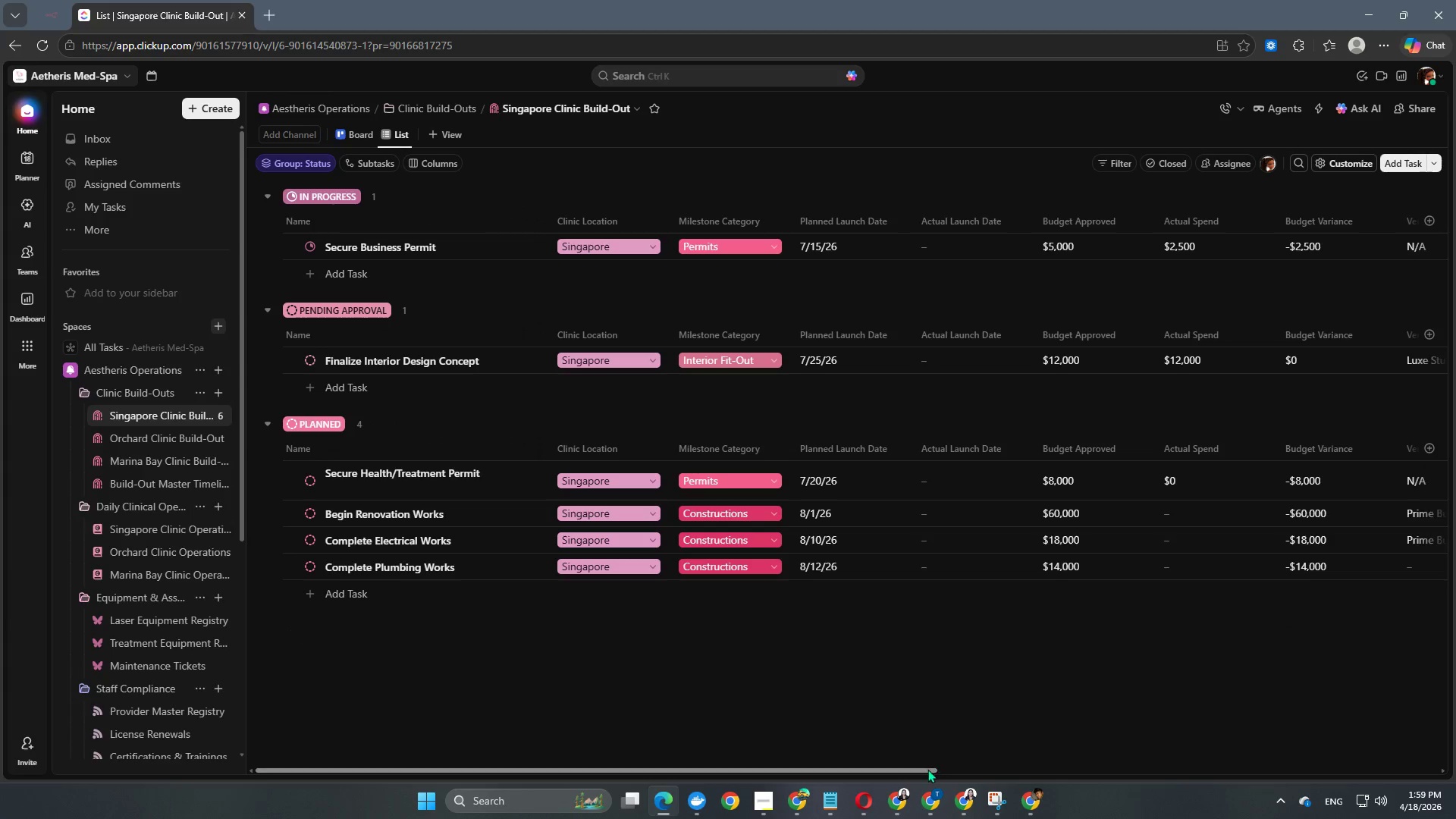 
left_click_drag(start_coordinate=[927, 770], to_coordinate=[1236, 764])
 